 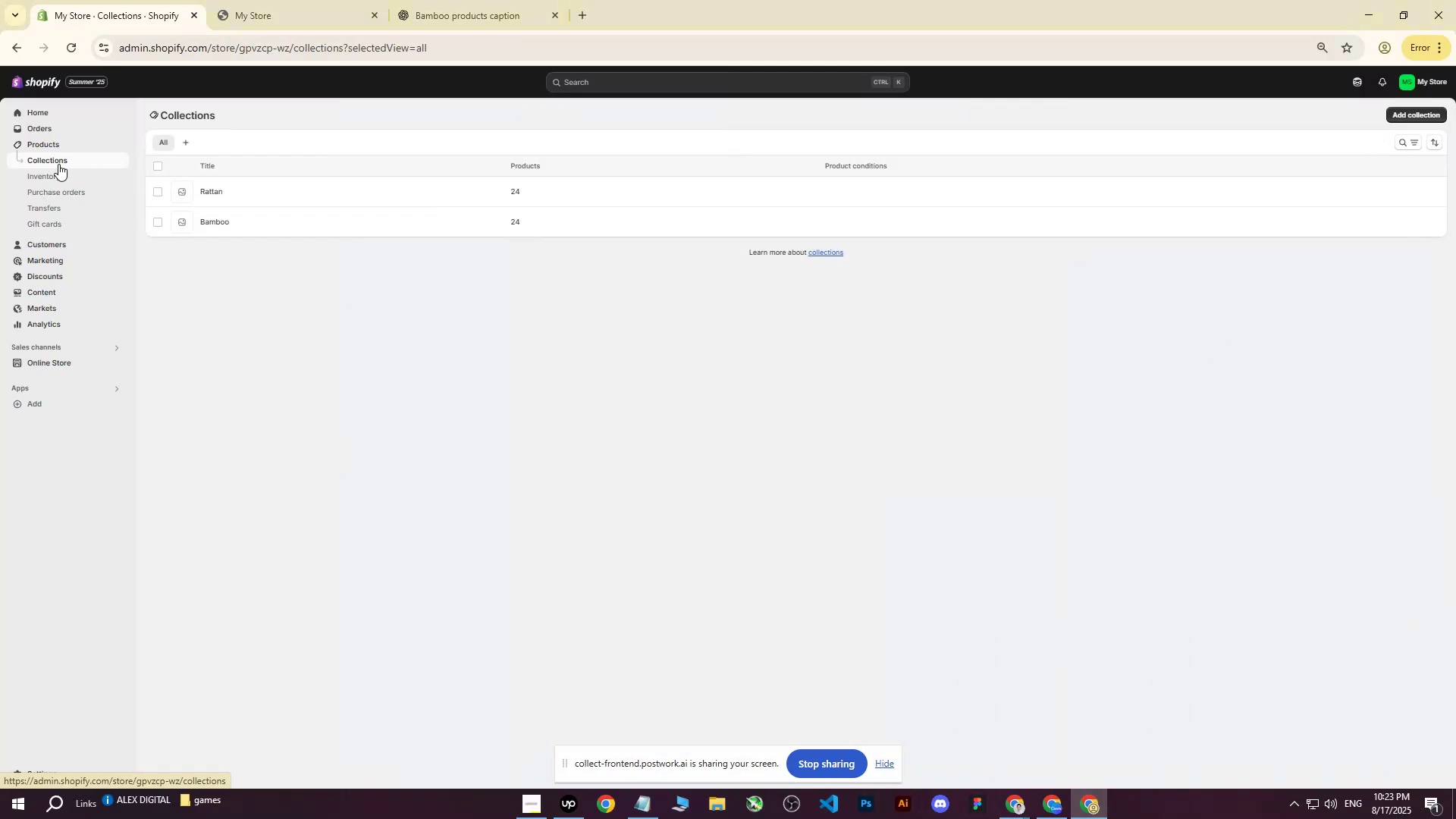 
left_click([210, 223])
 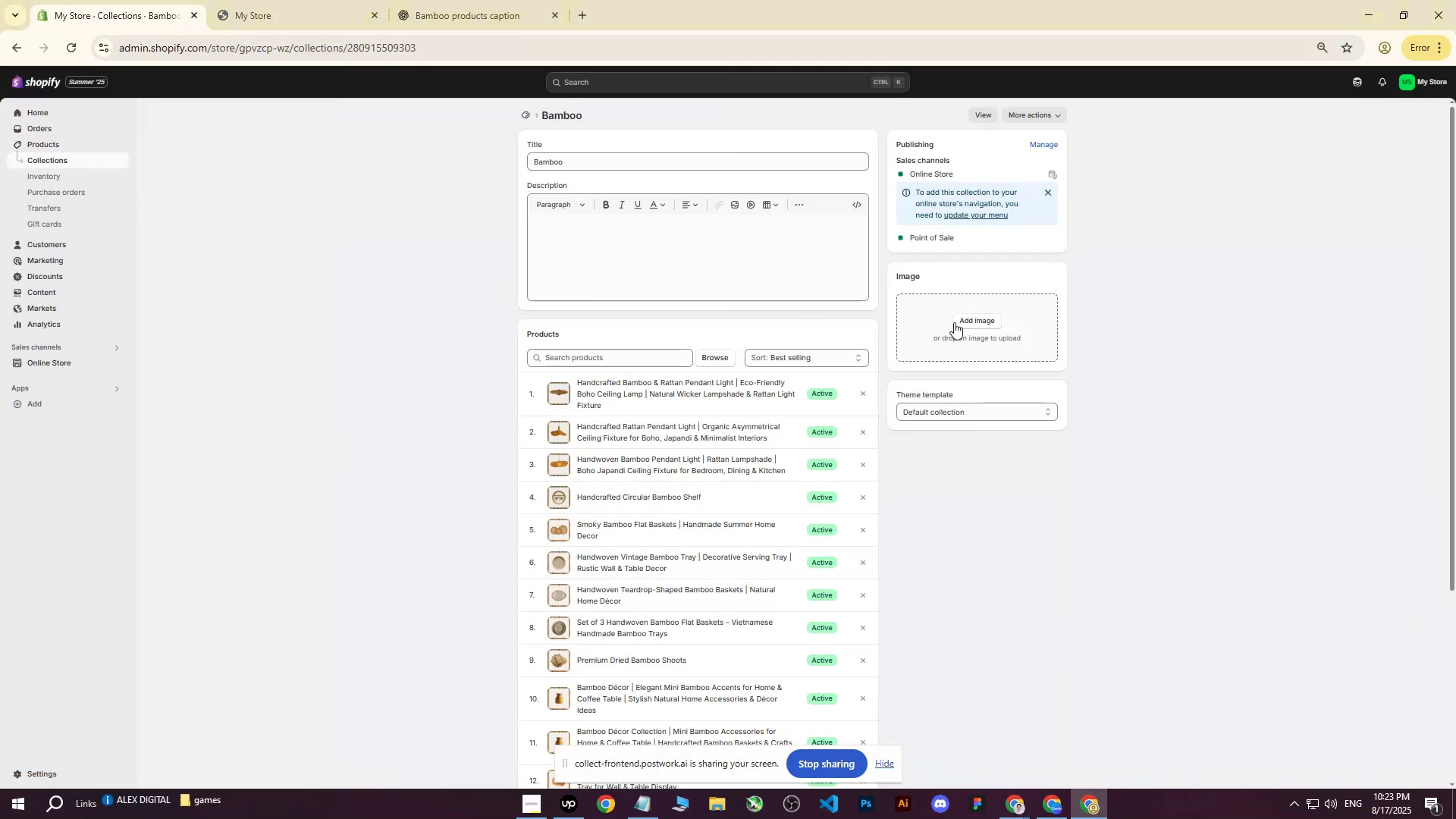 
left_click([974, 320])
 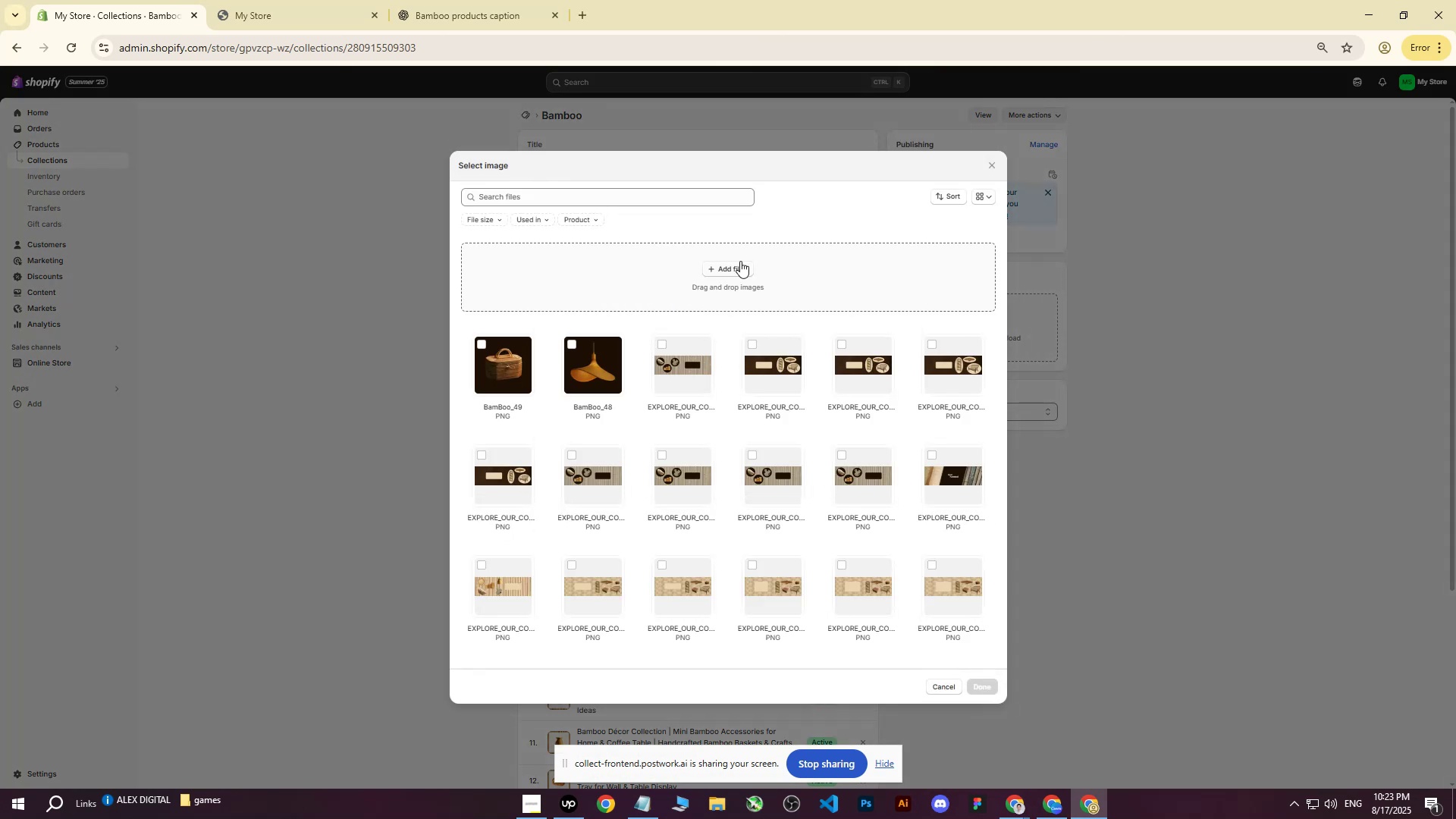 
left_click([721, 273])
 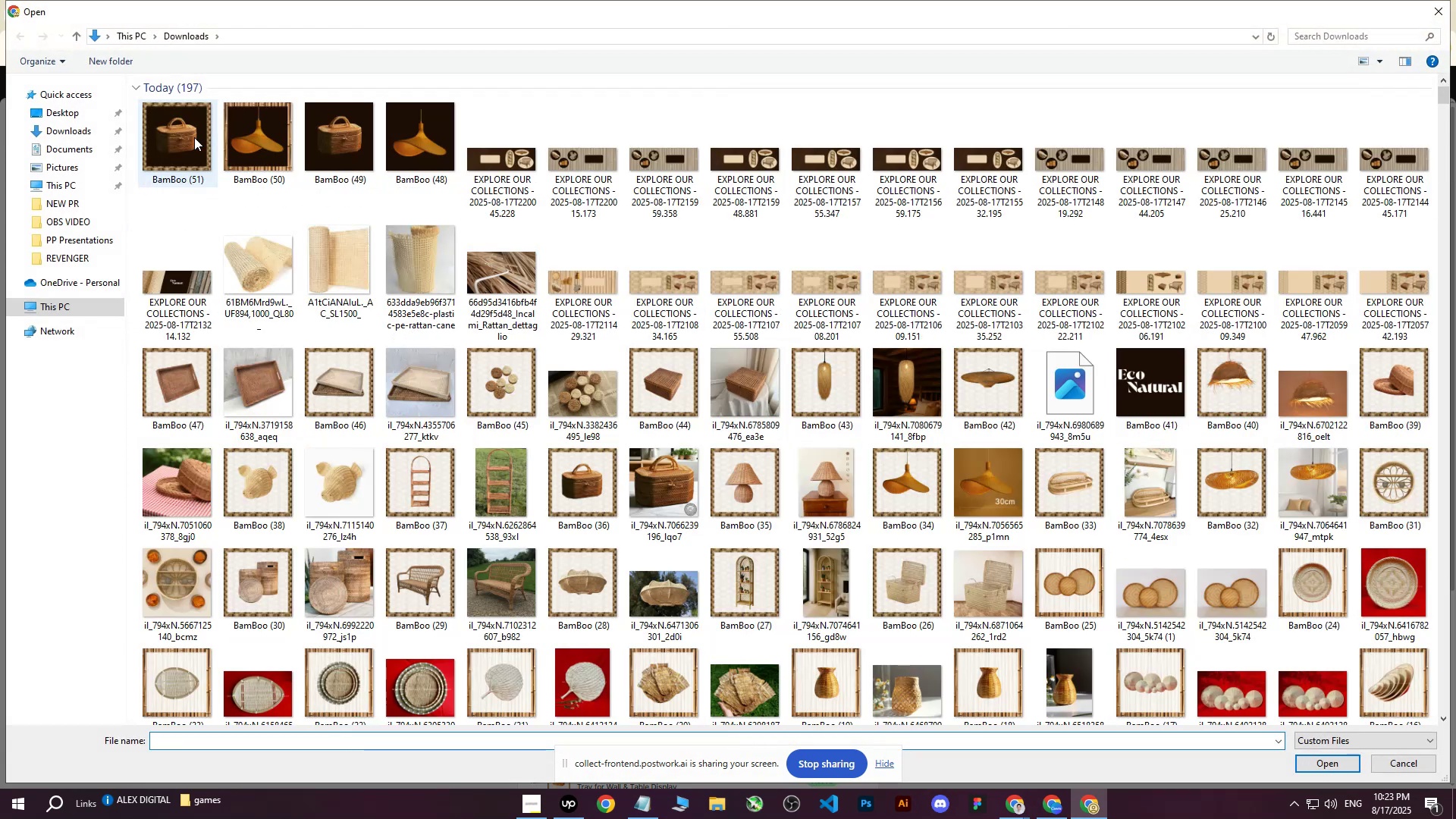 
left_click([259, 153])
 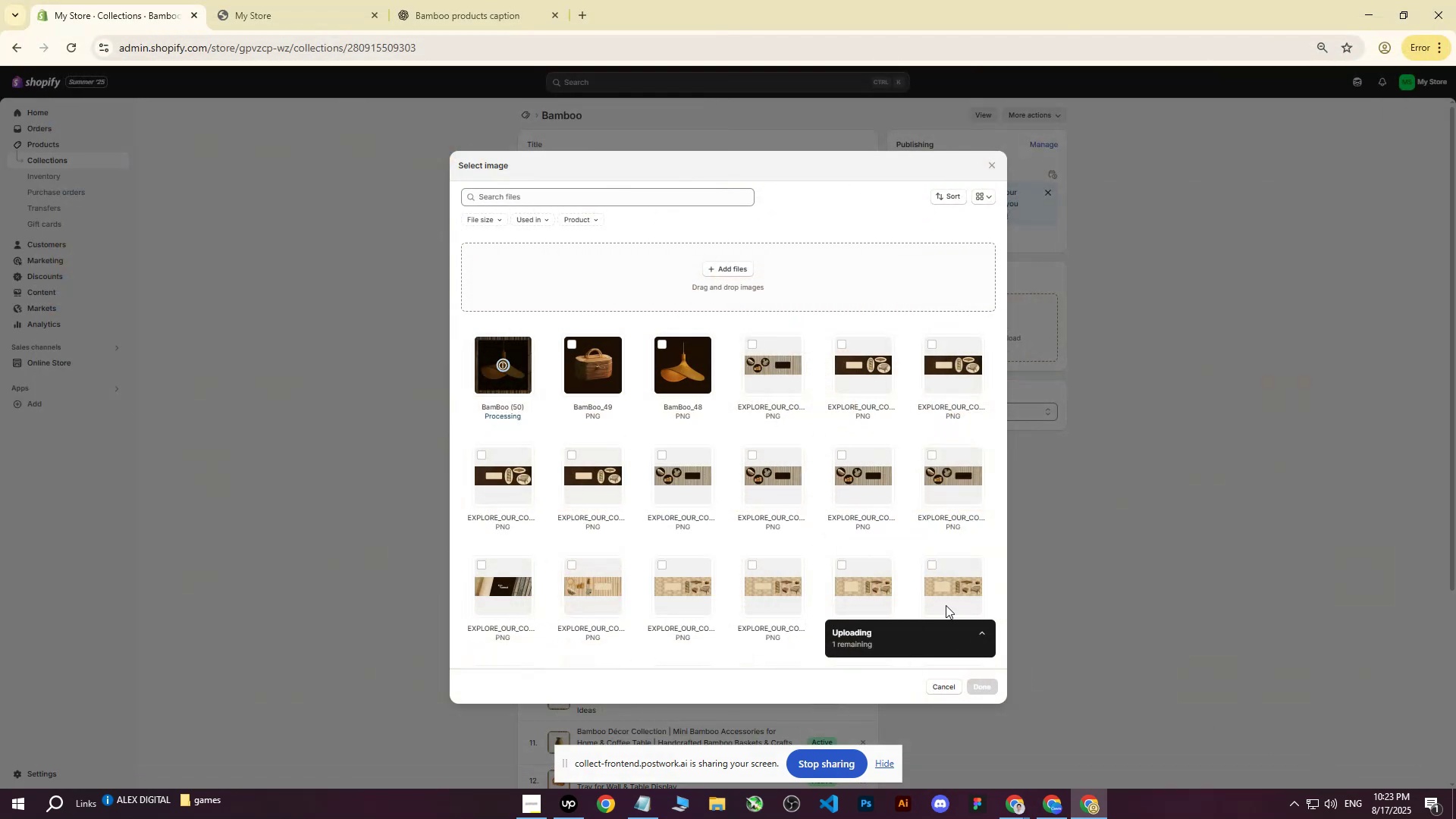 
wait(6.64)
 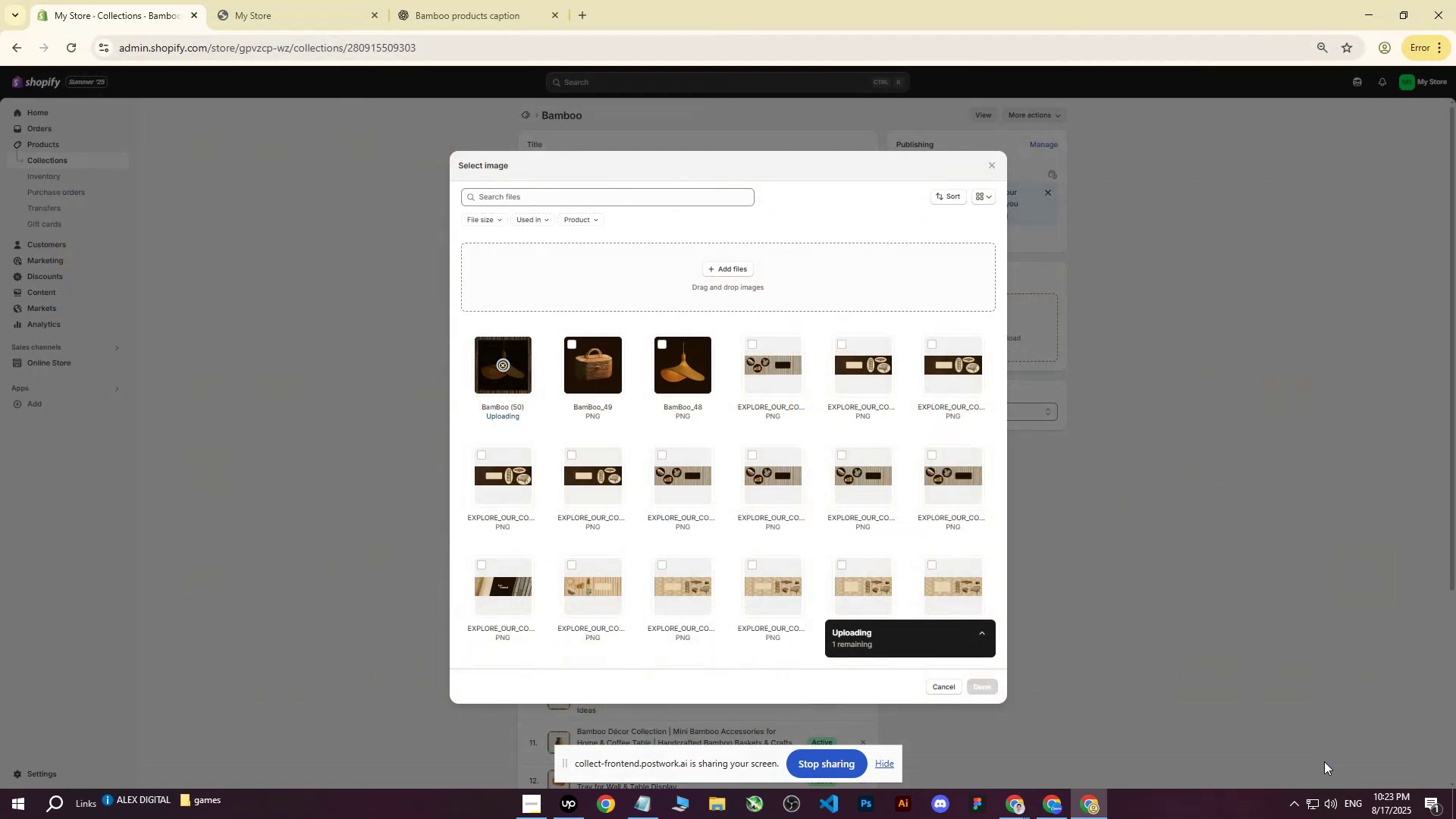 
left_click([982, 686])
 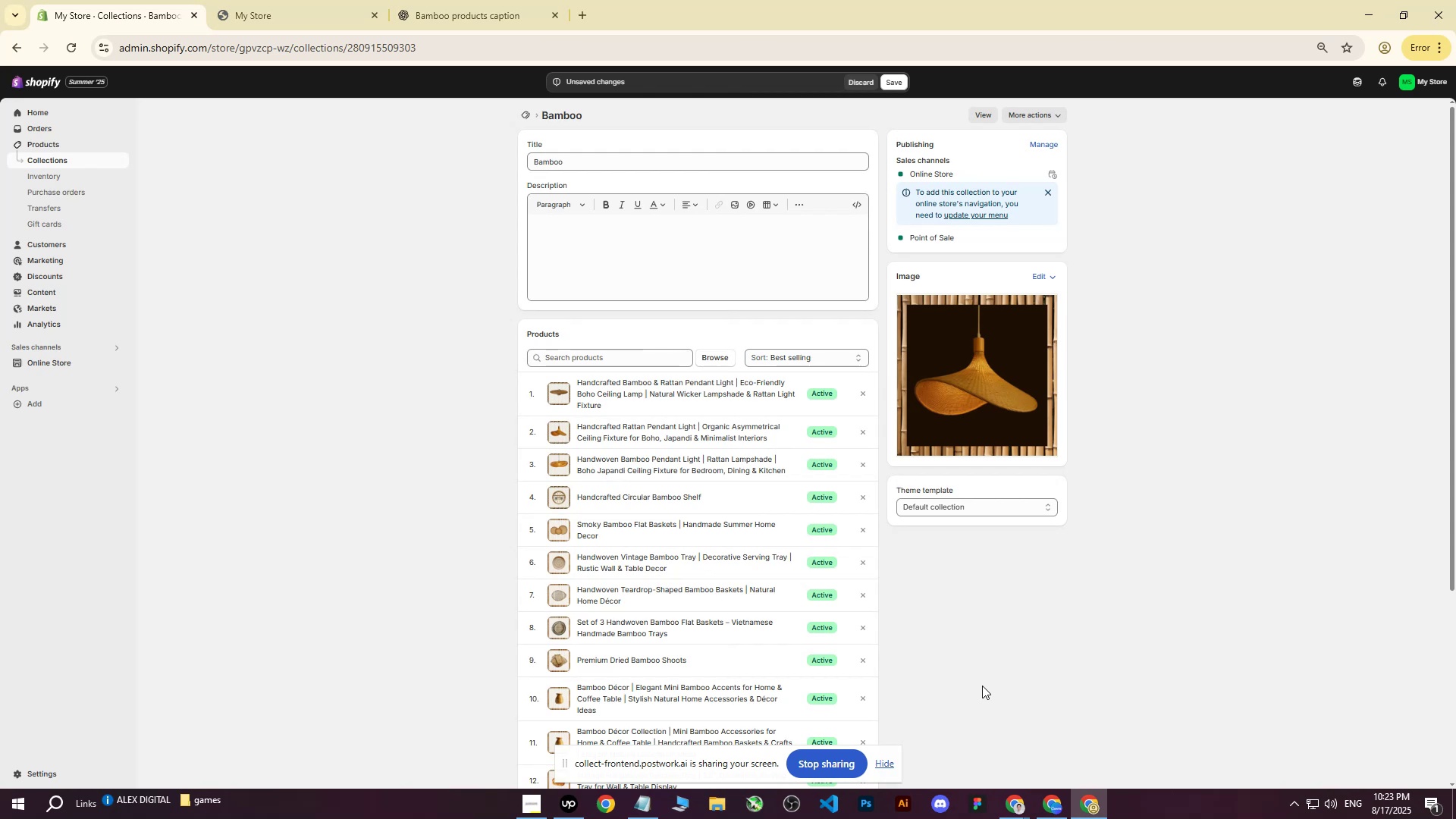 
left_click([1160, 368])
 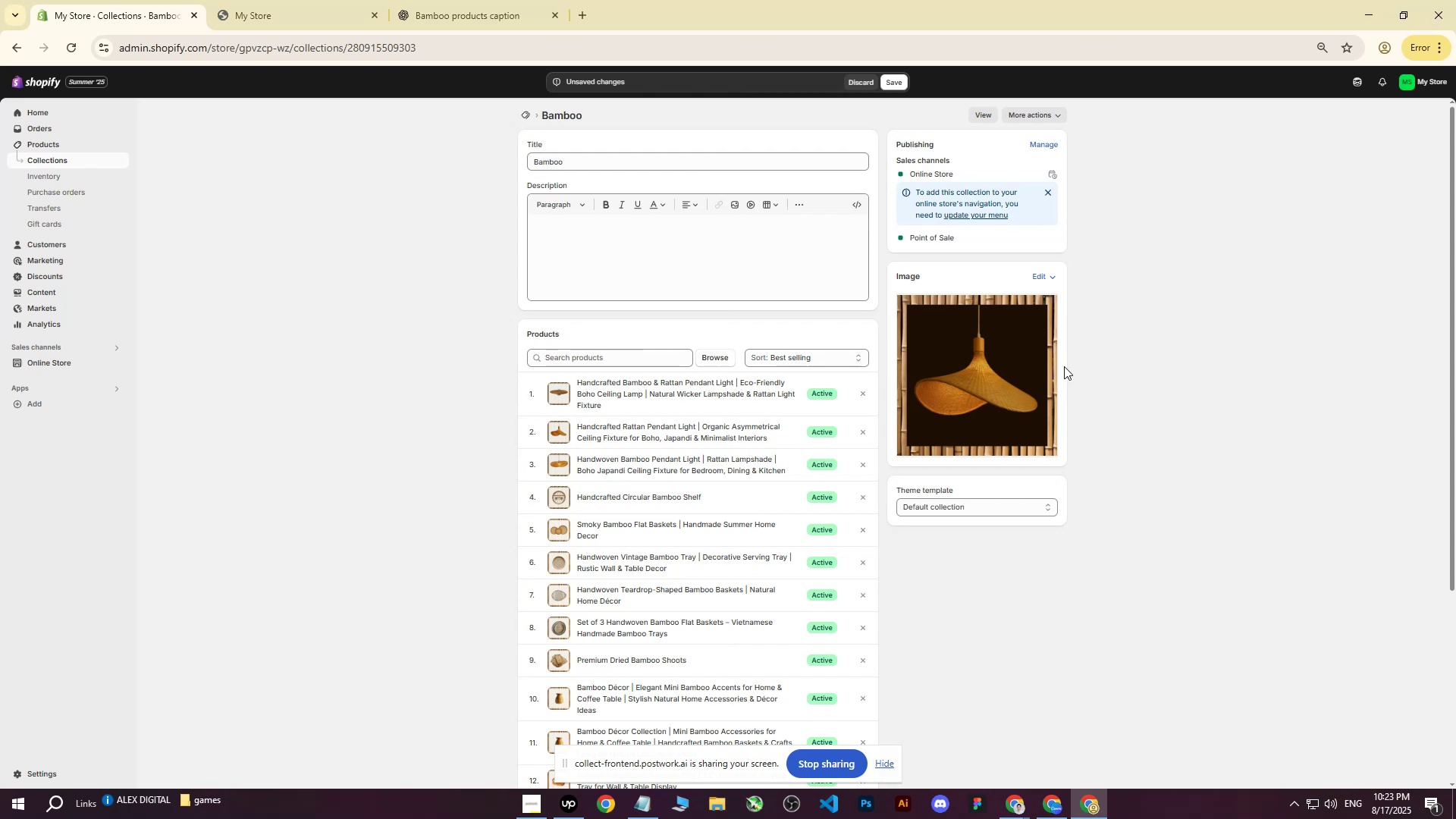 
scroll: coordinate [1028, 379], scroll_direction: up, amount: 2.0
 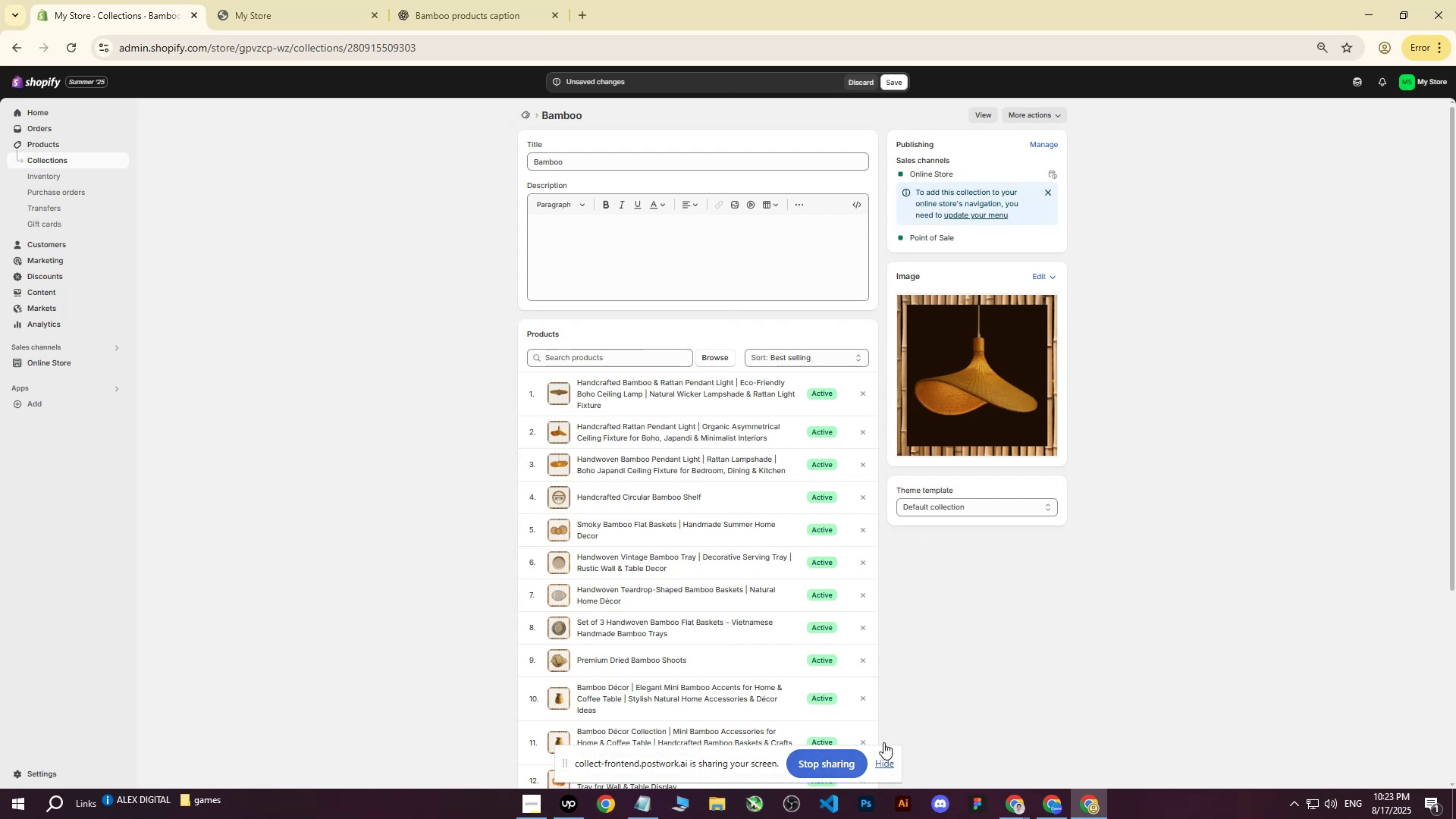 
left_click([888, 764])
 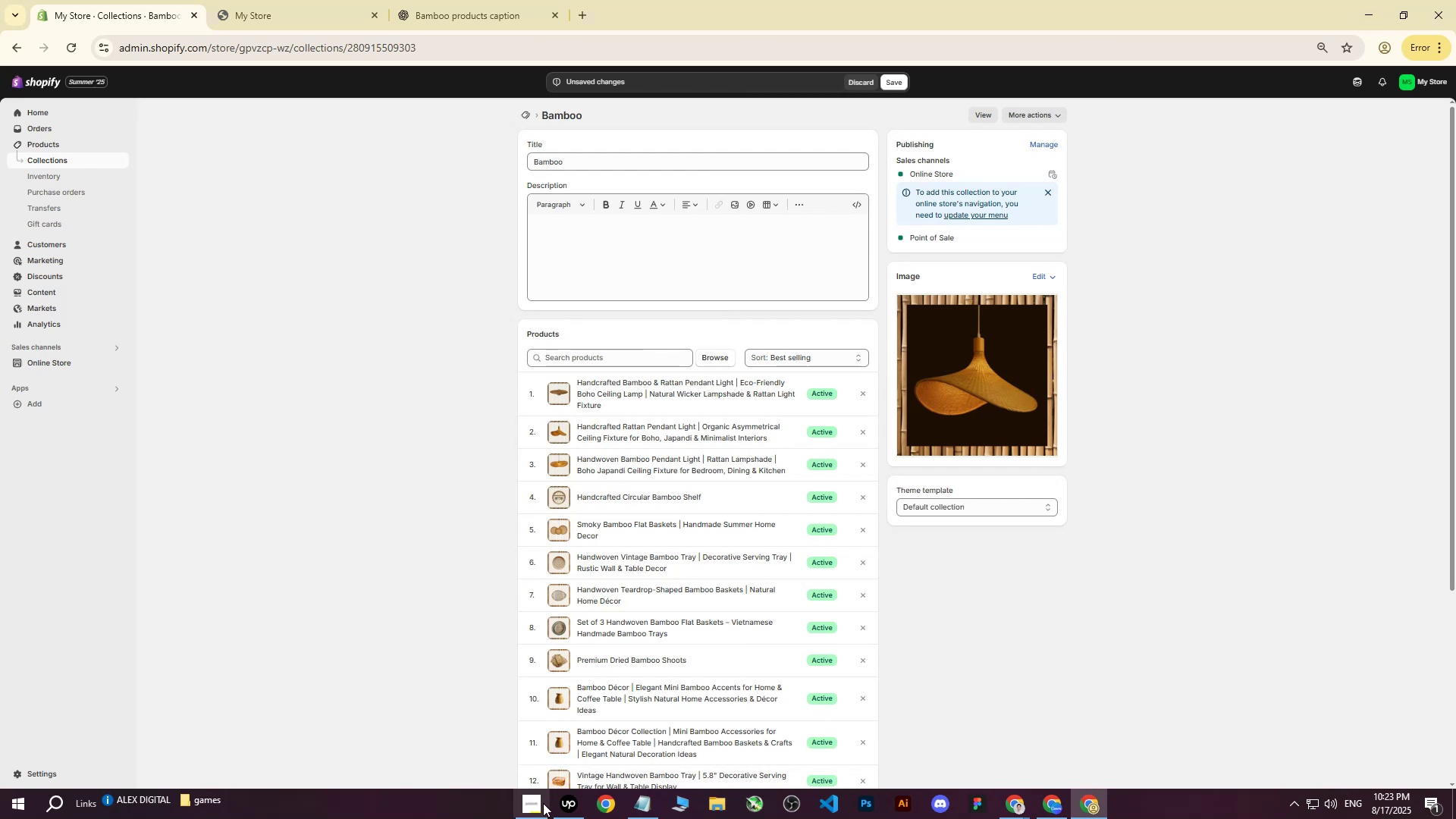 
left_click([533, 812])
 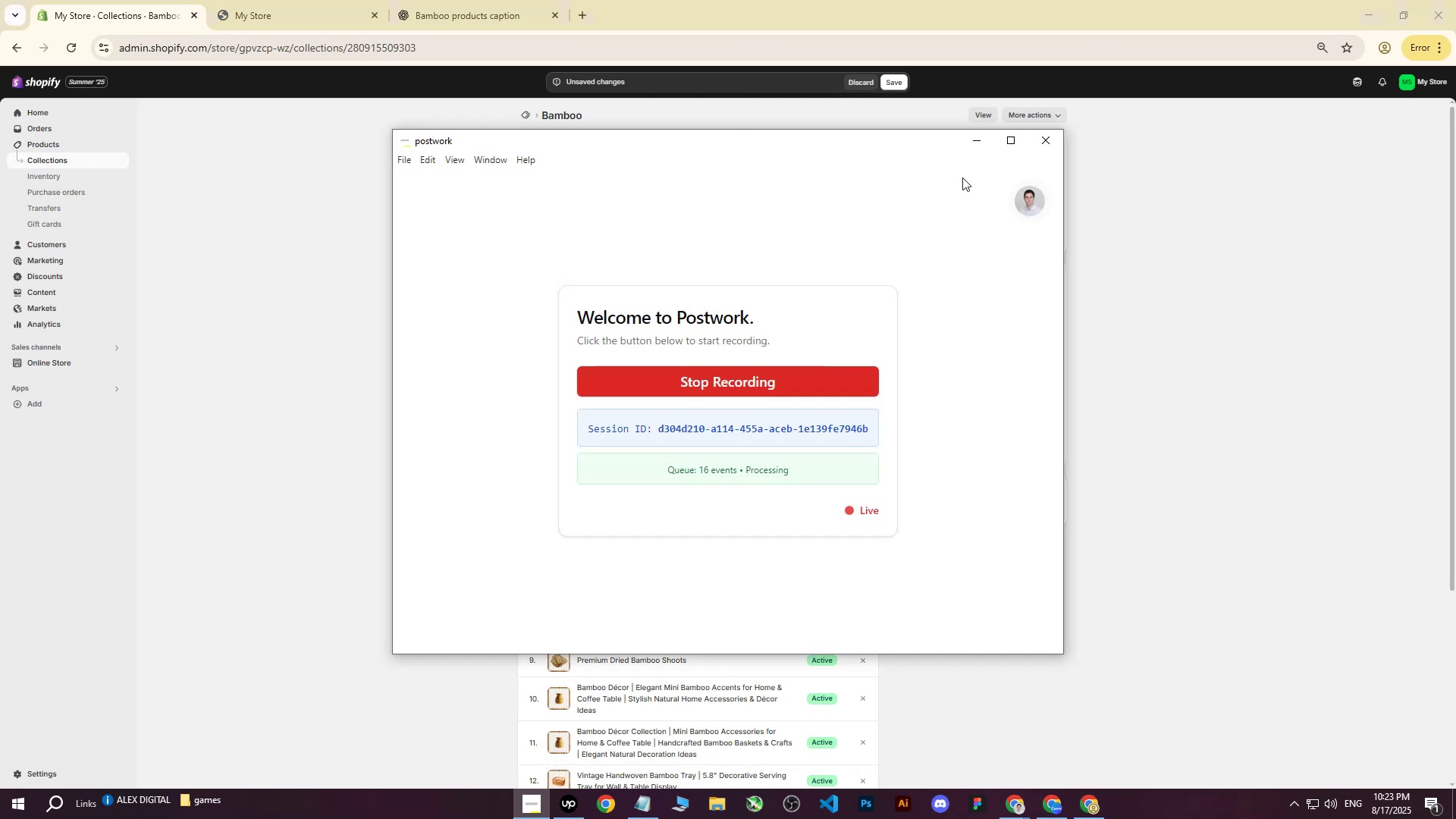 
left_click([979, 139])
 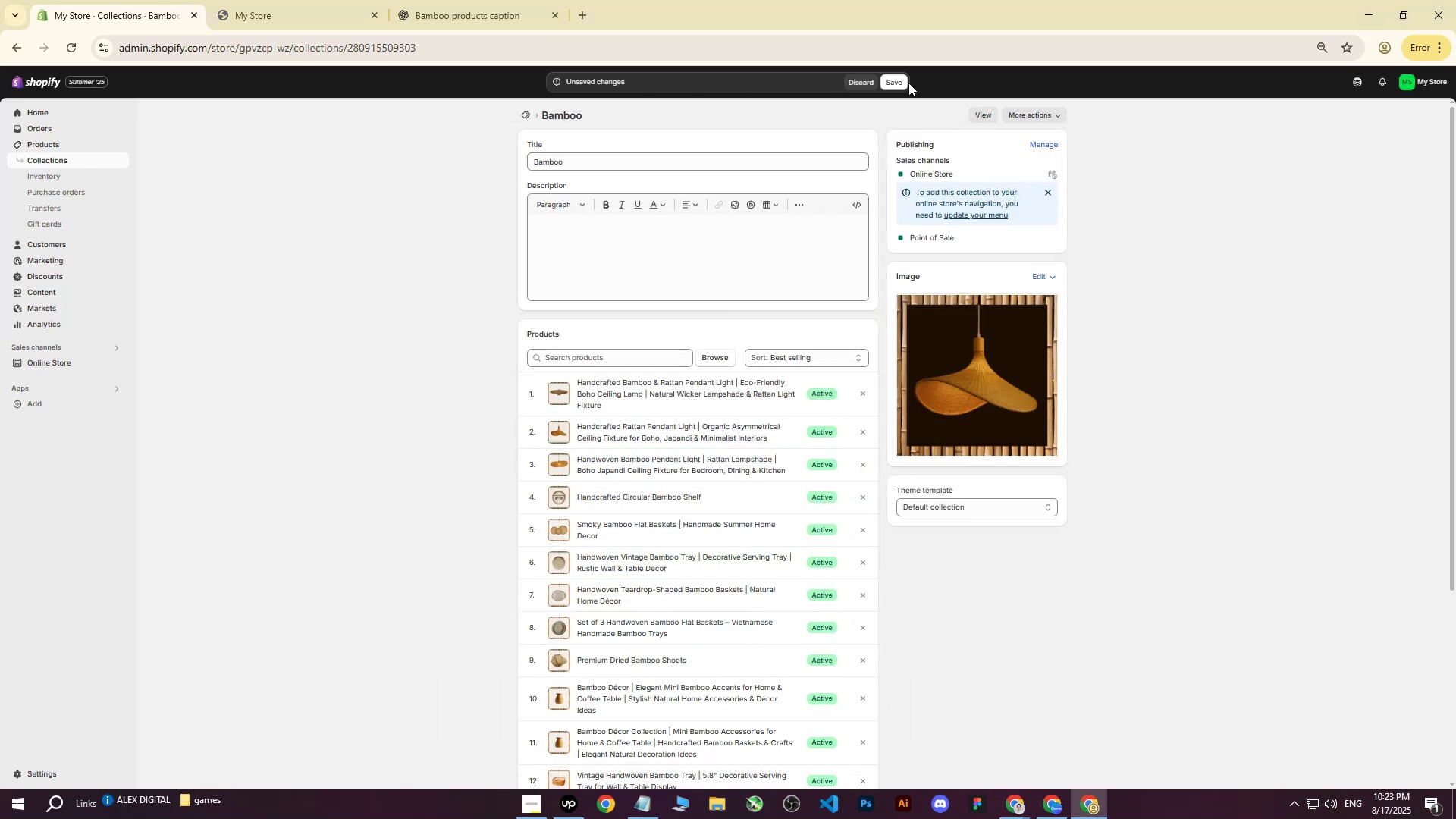 
left_click([897, 81])
 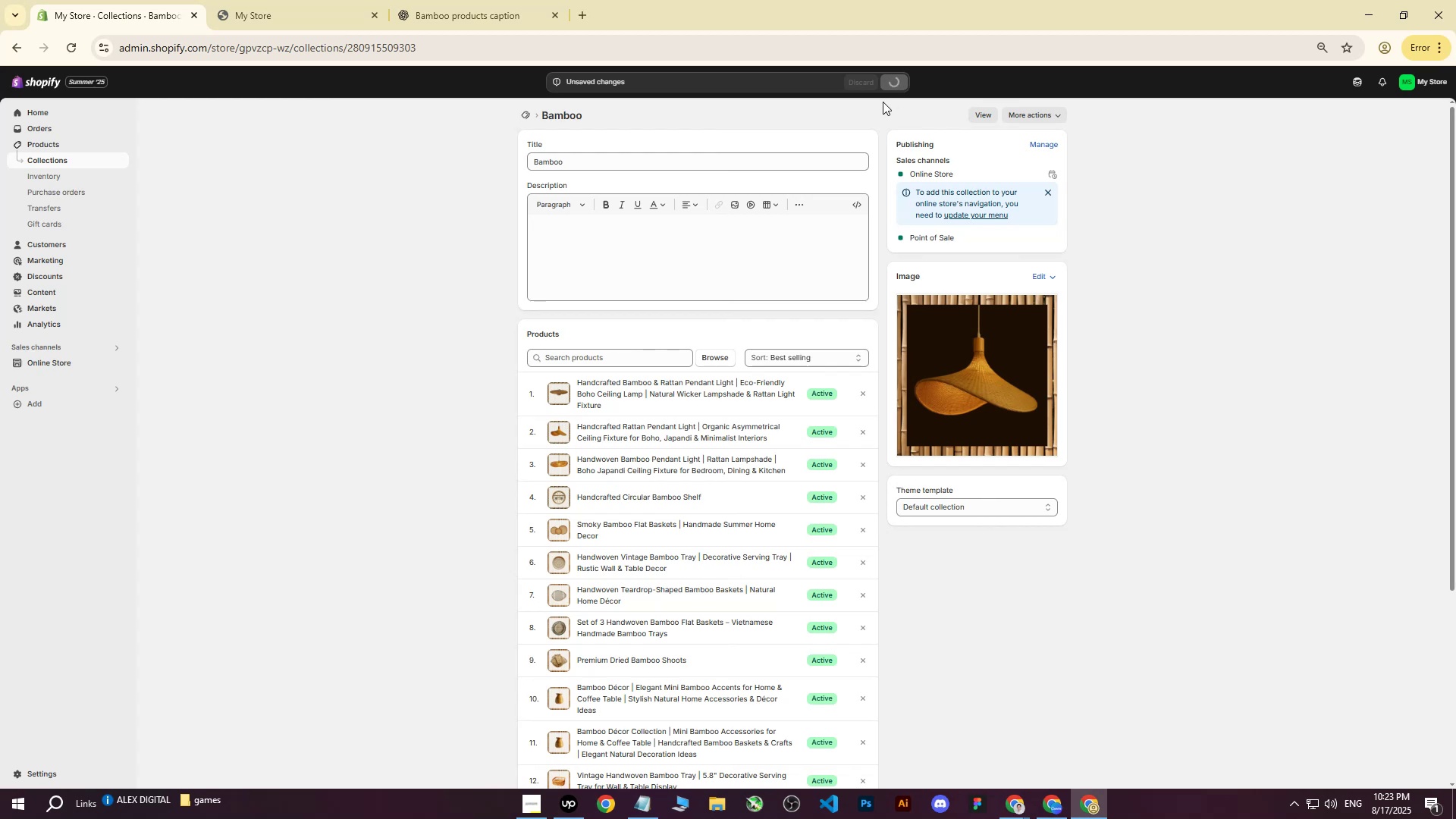 
scroll: coordinate [883, 102], scroll_direction: up, amount: 1.0
 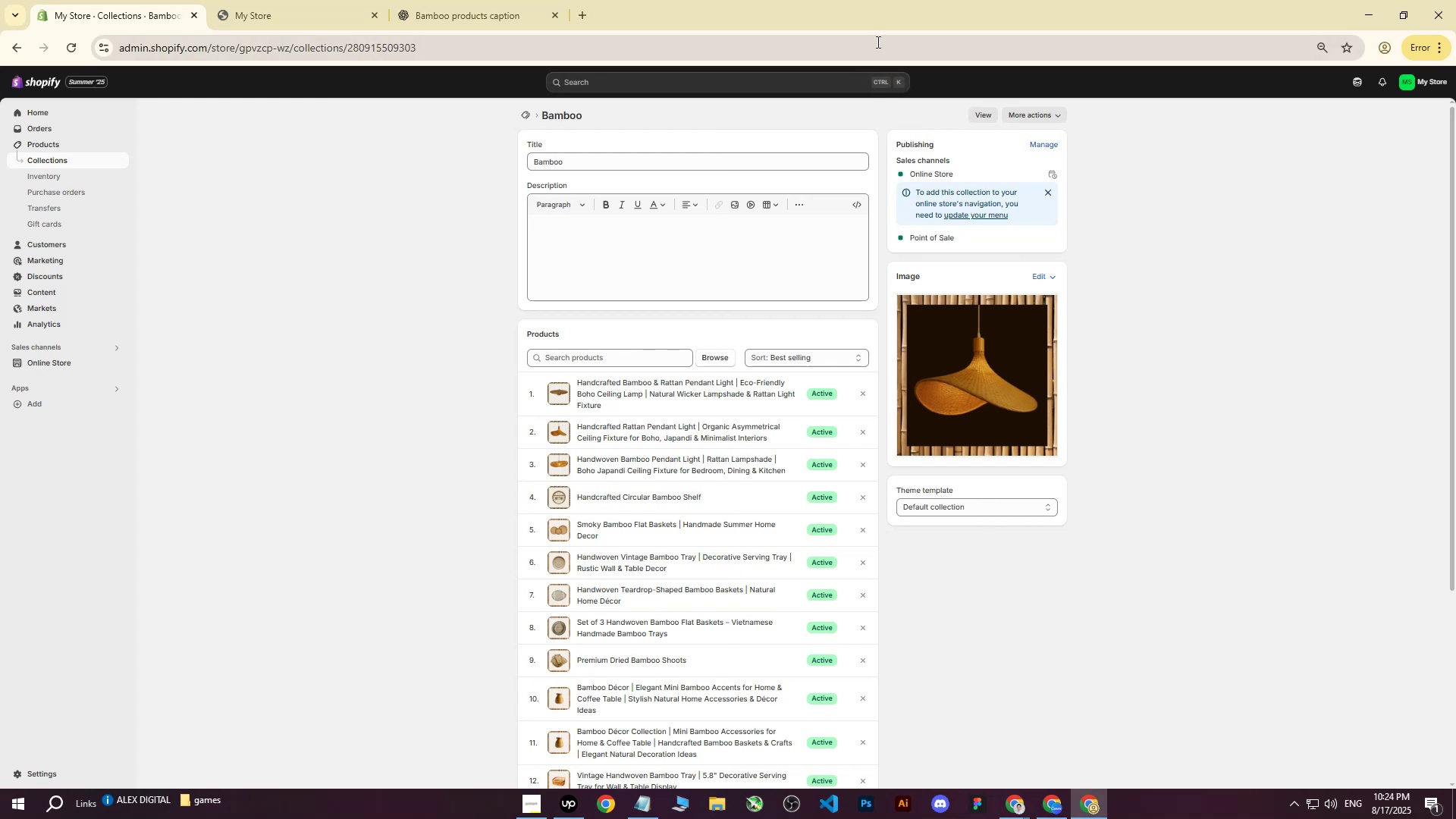 
wait(10.93)
 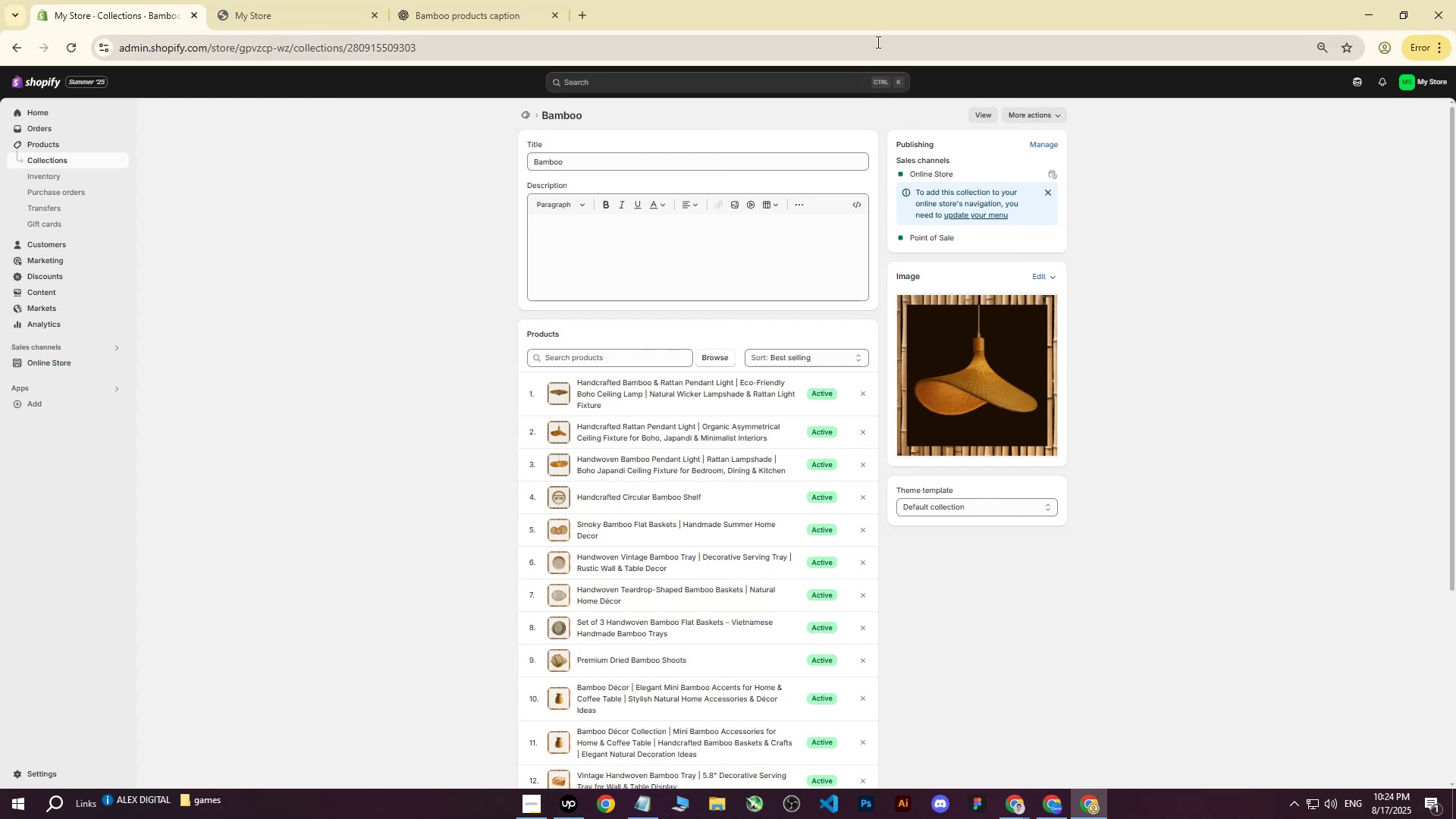 
left_click([60, 158])
 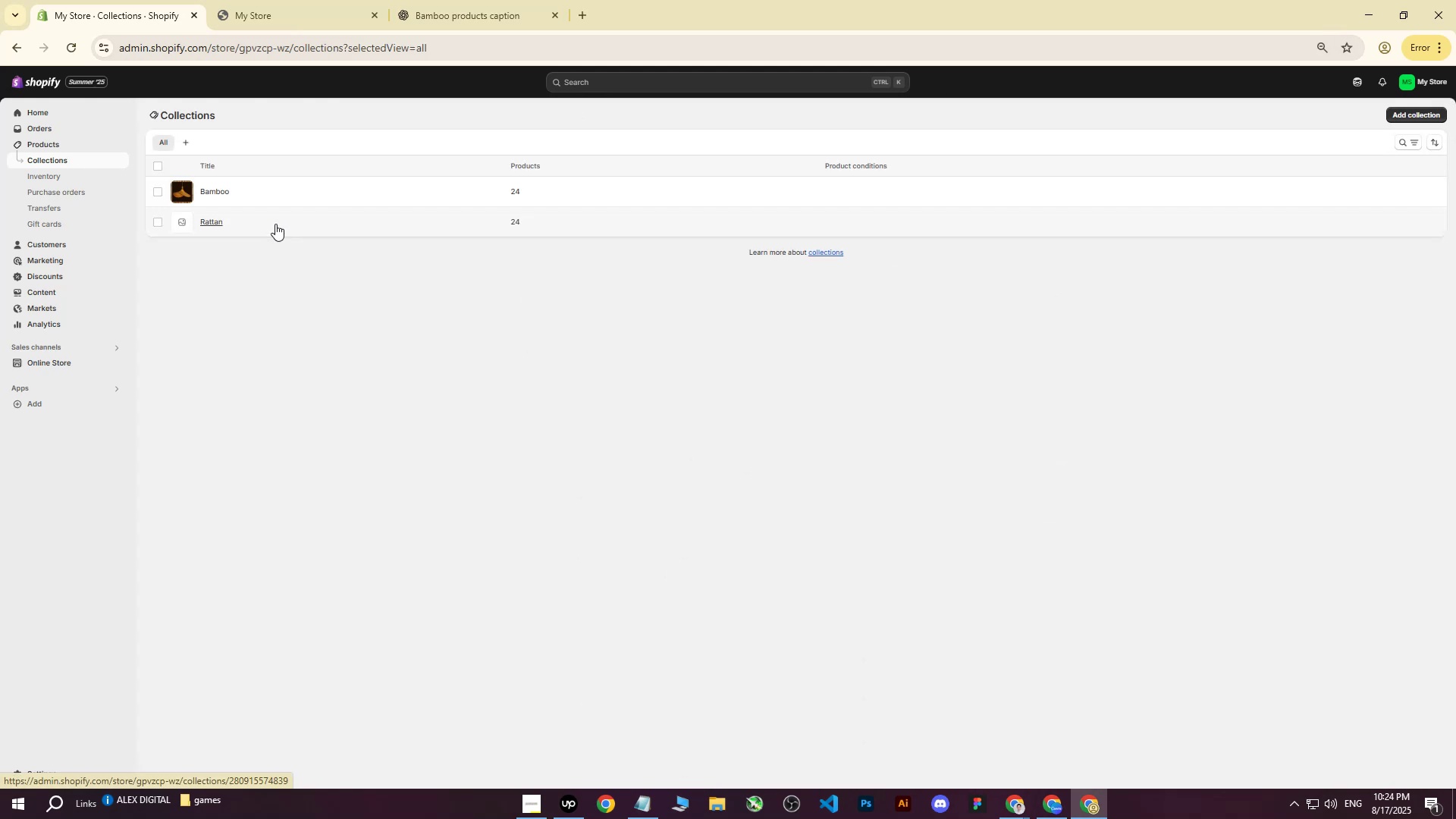 
left_click([227, 219])
 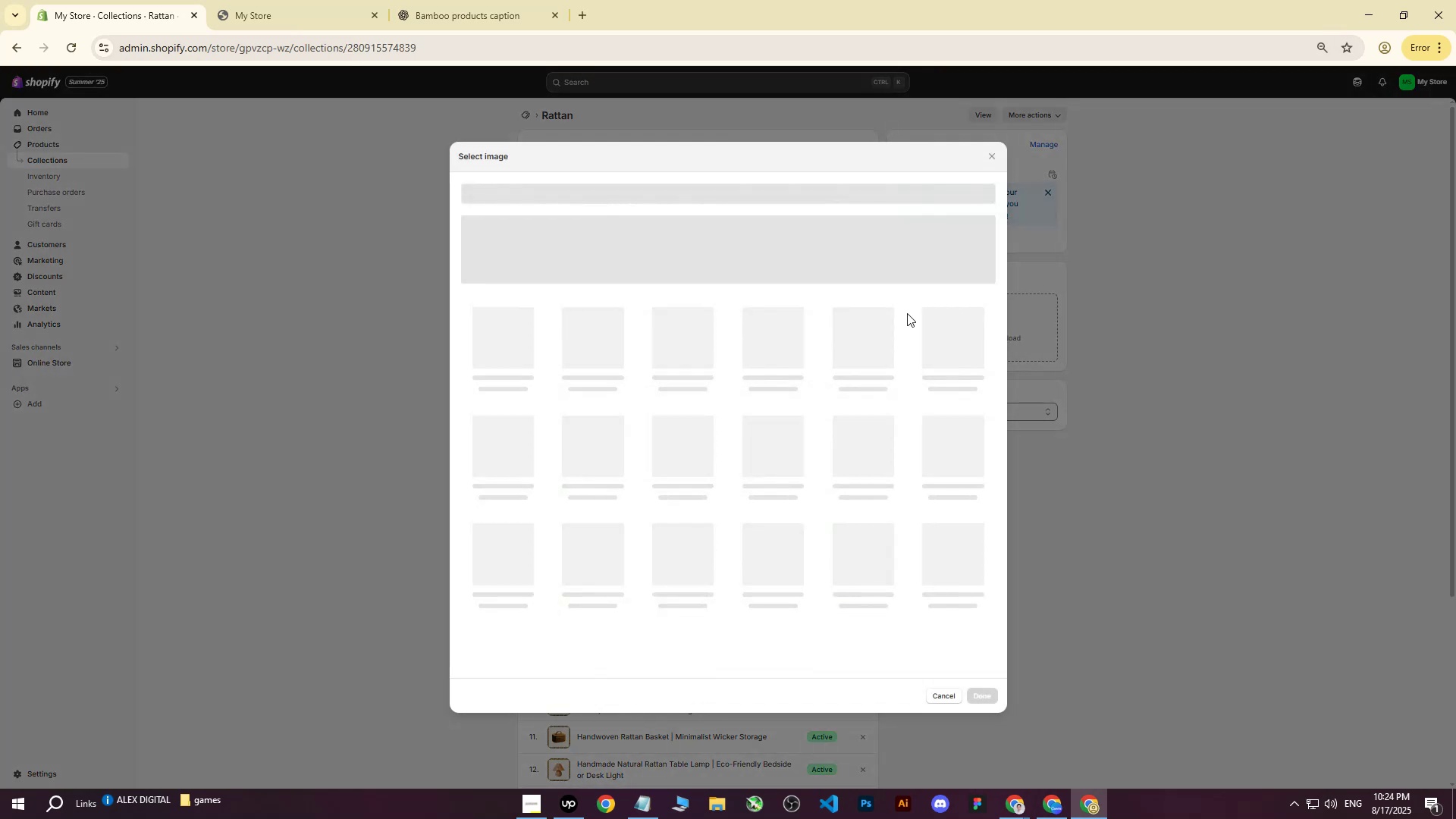 
left_click([725, 269])
 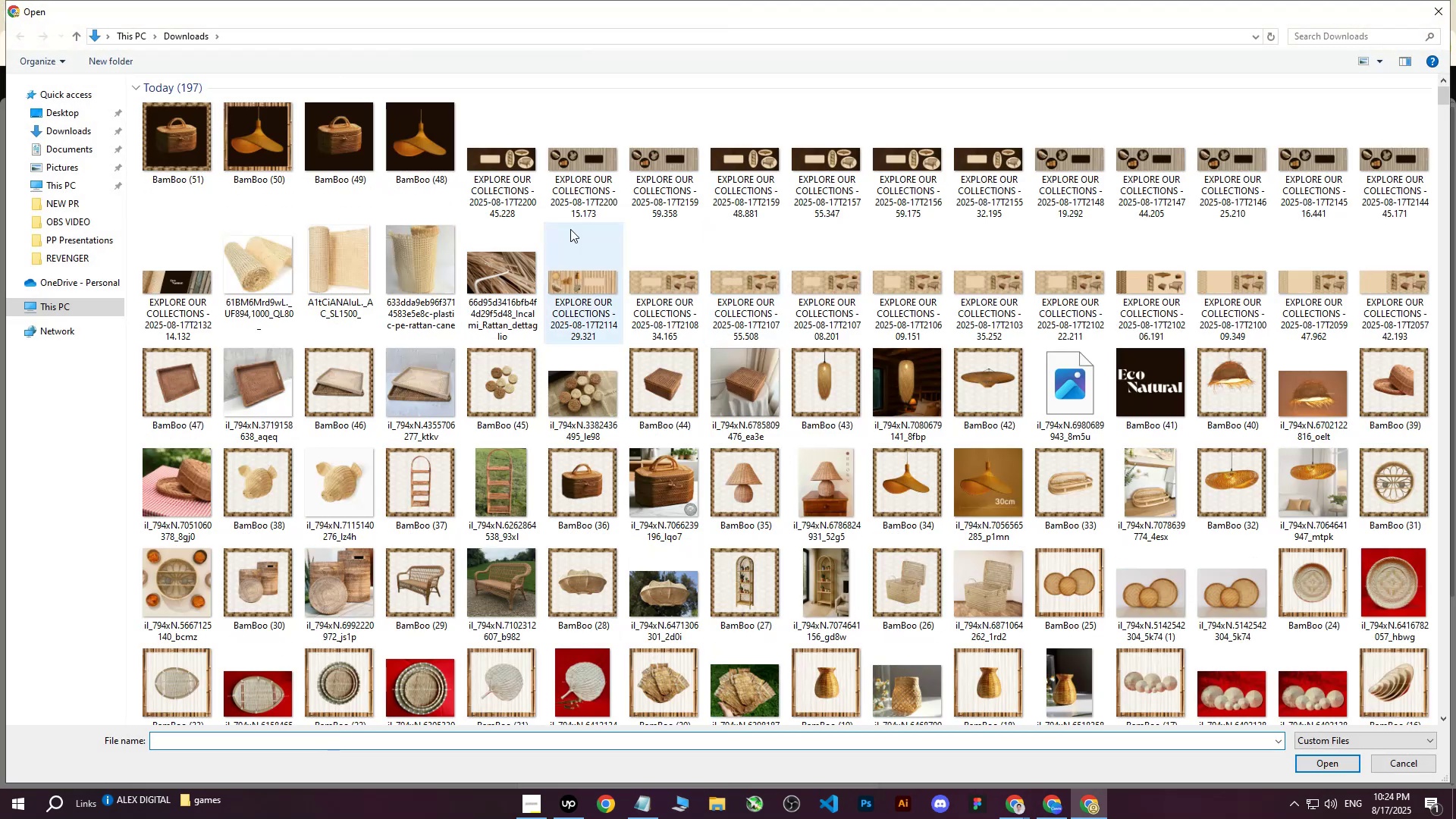 
left_click([180, 155])
 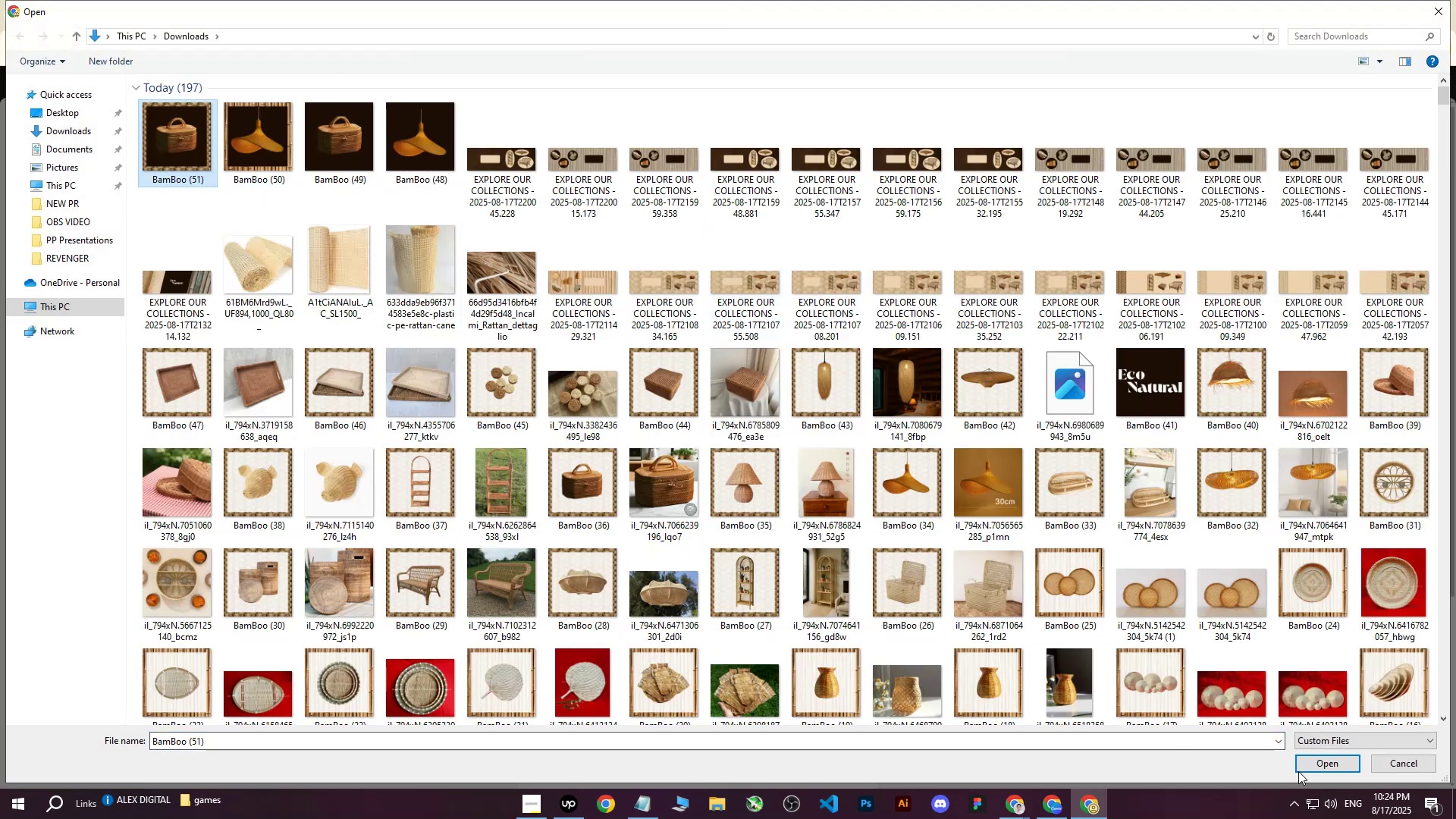 
left_click([1318, 765])
 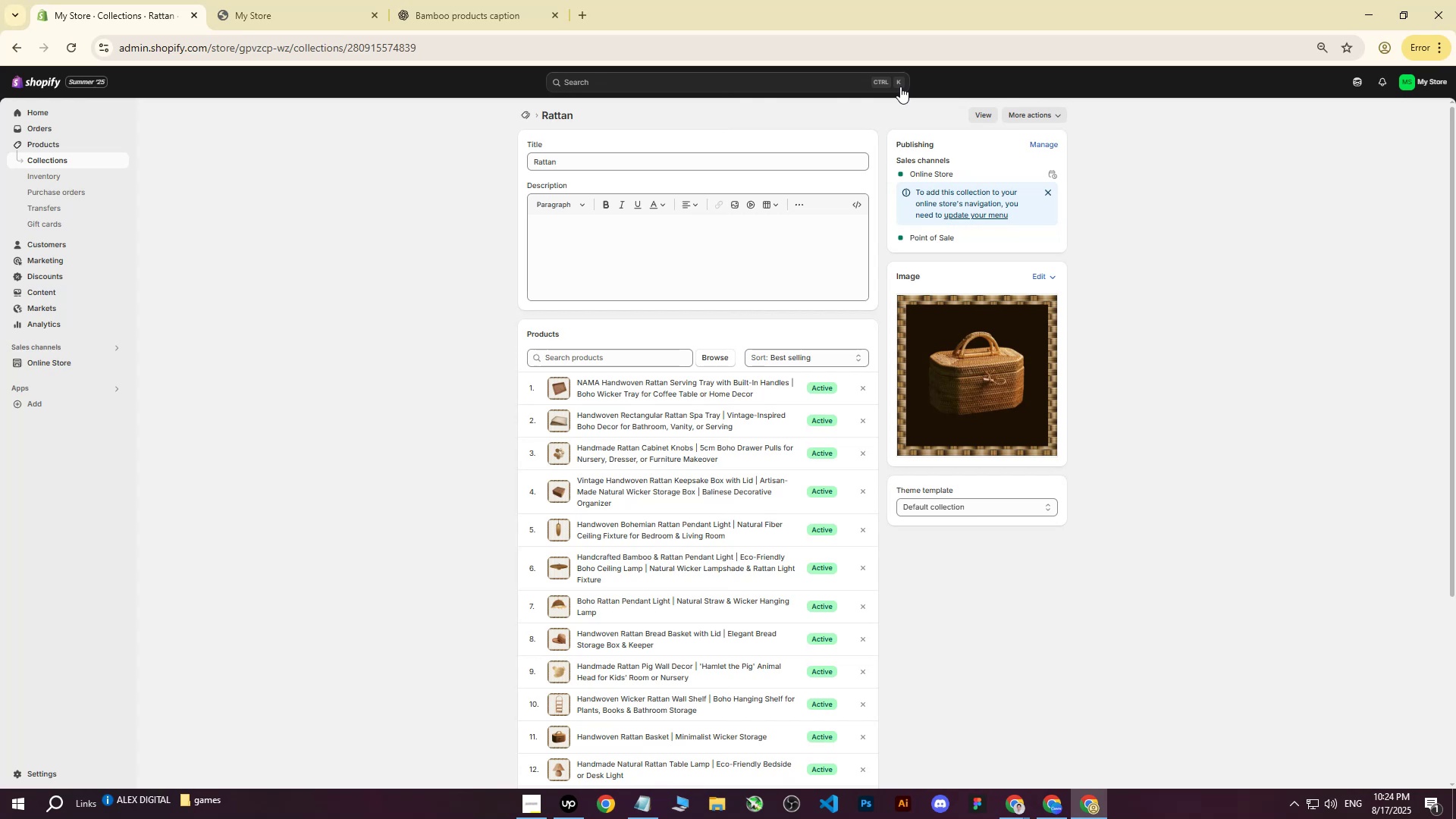 
wait(44.77)
 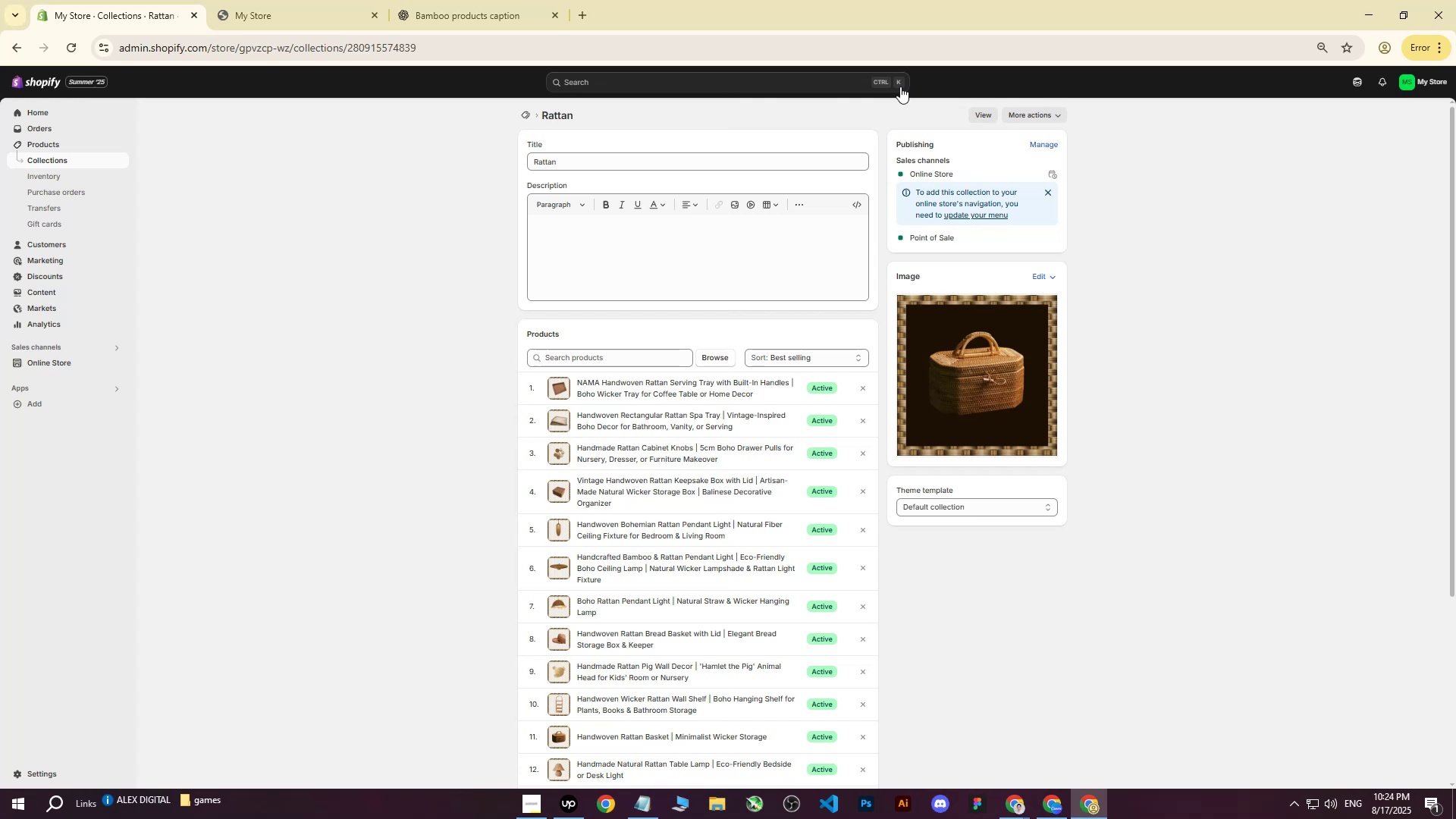 
left_click([39, 163])
 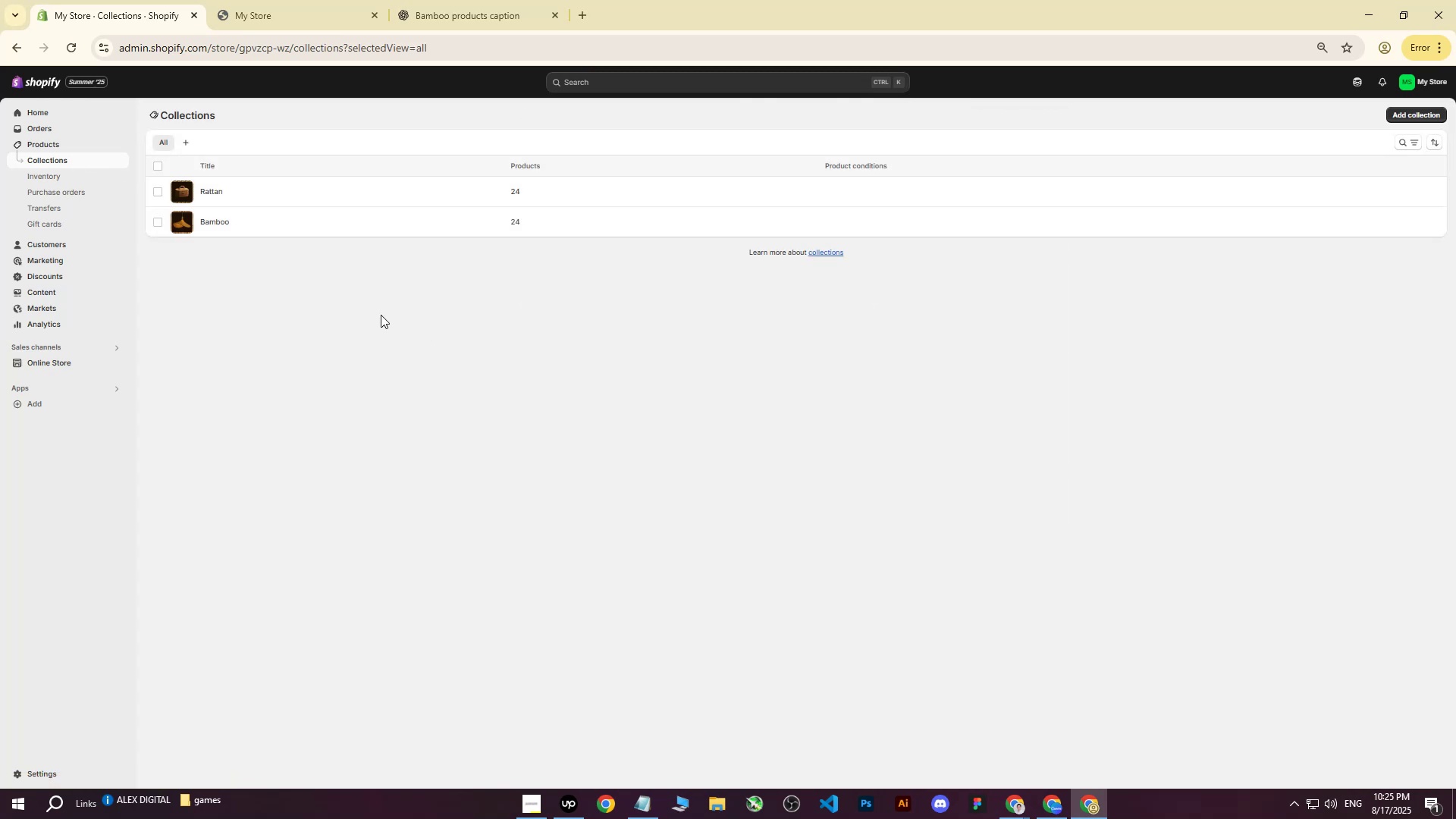 
left_click([46, 116])
 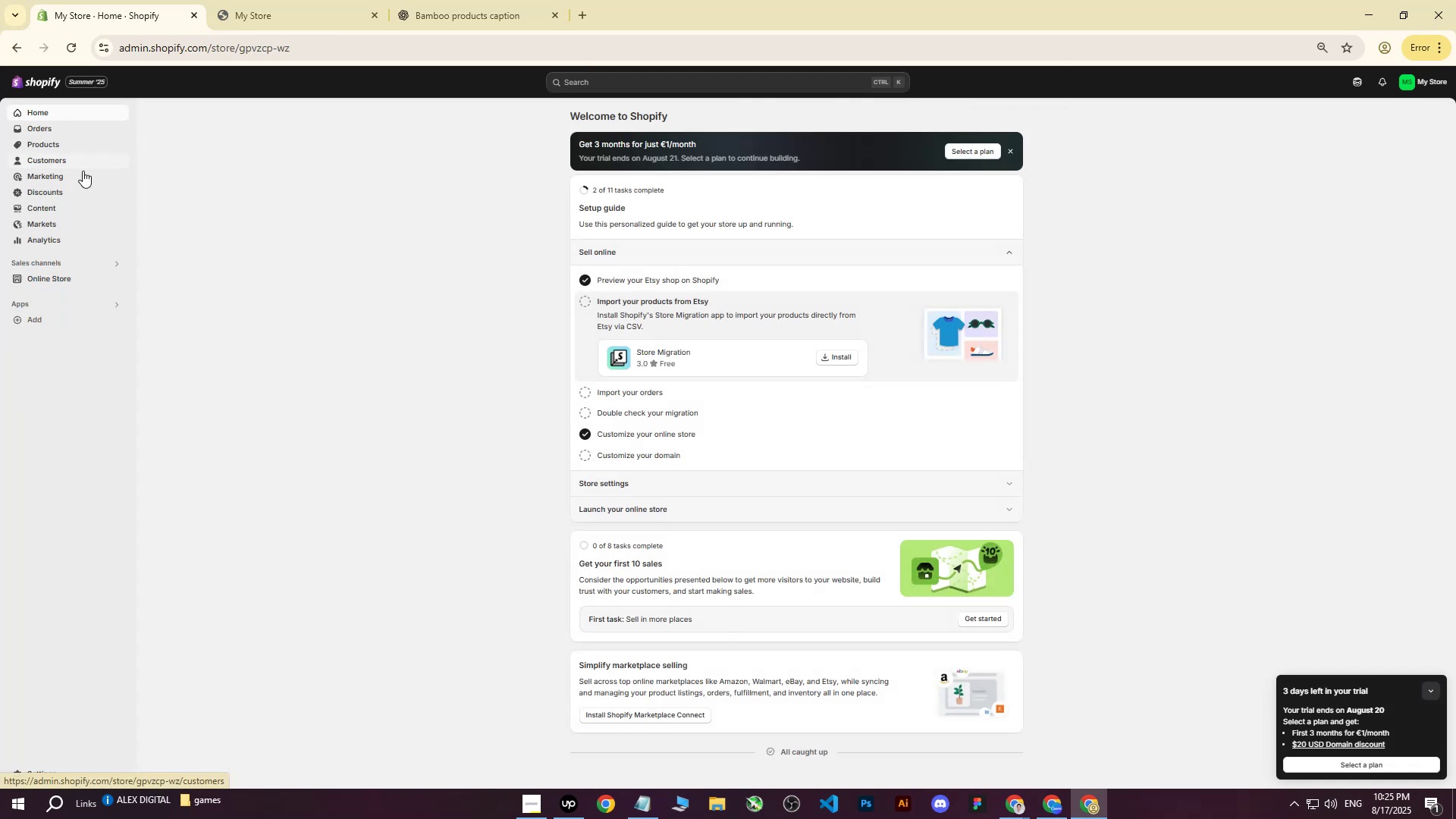 
left_click([59, 285])
 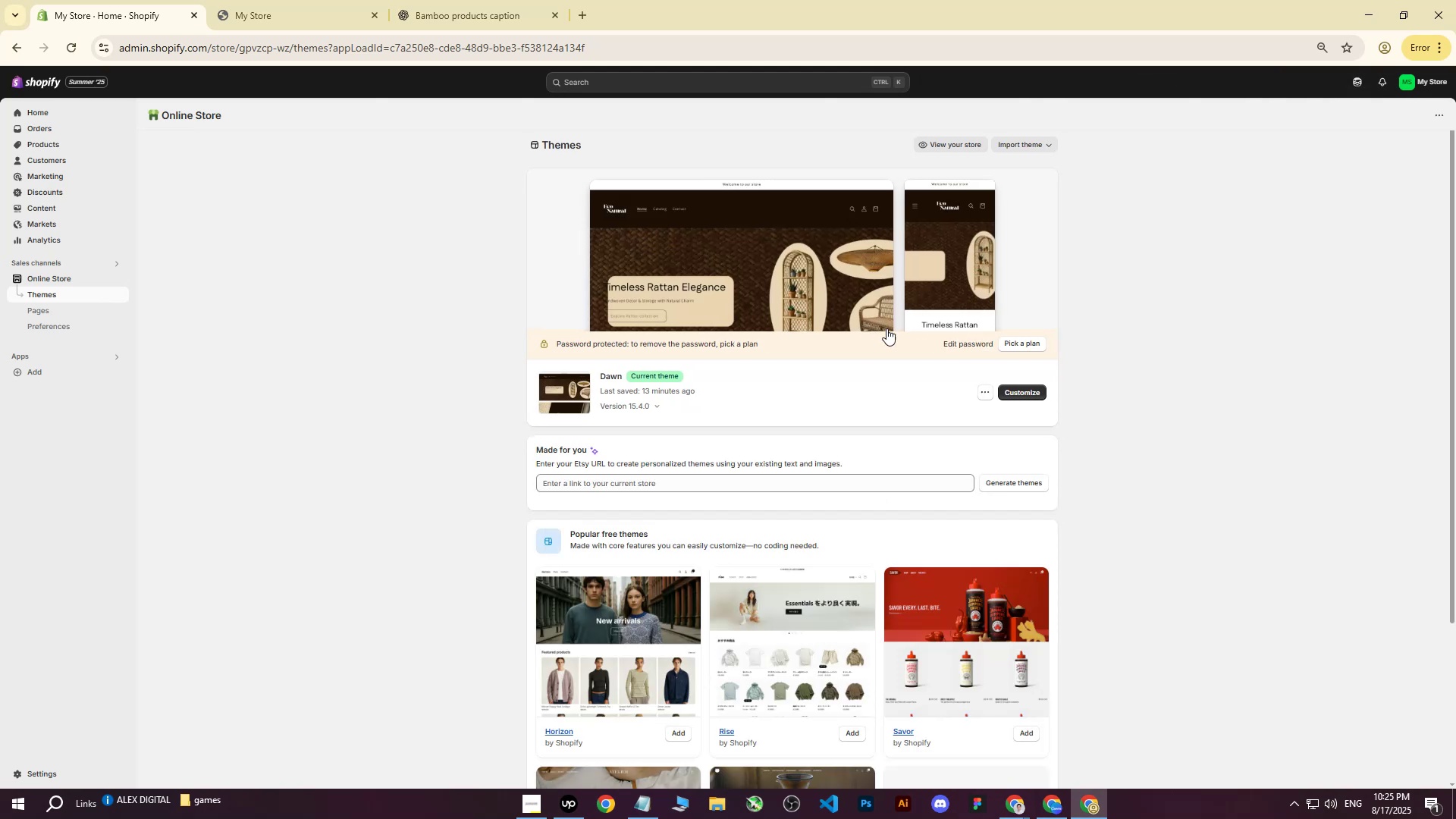 
left_click([1032, 394])
 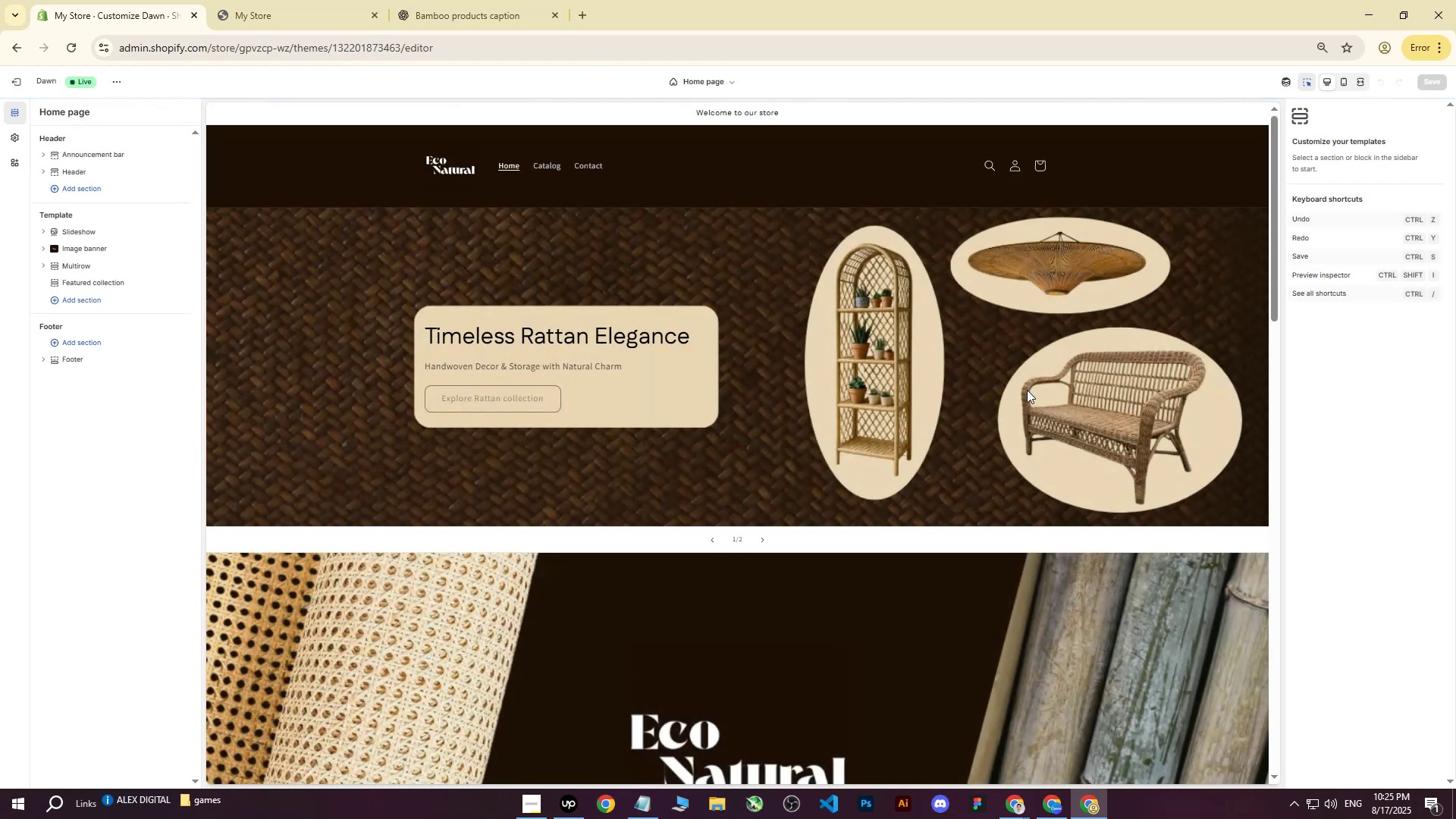 
wait(8.21)
 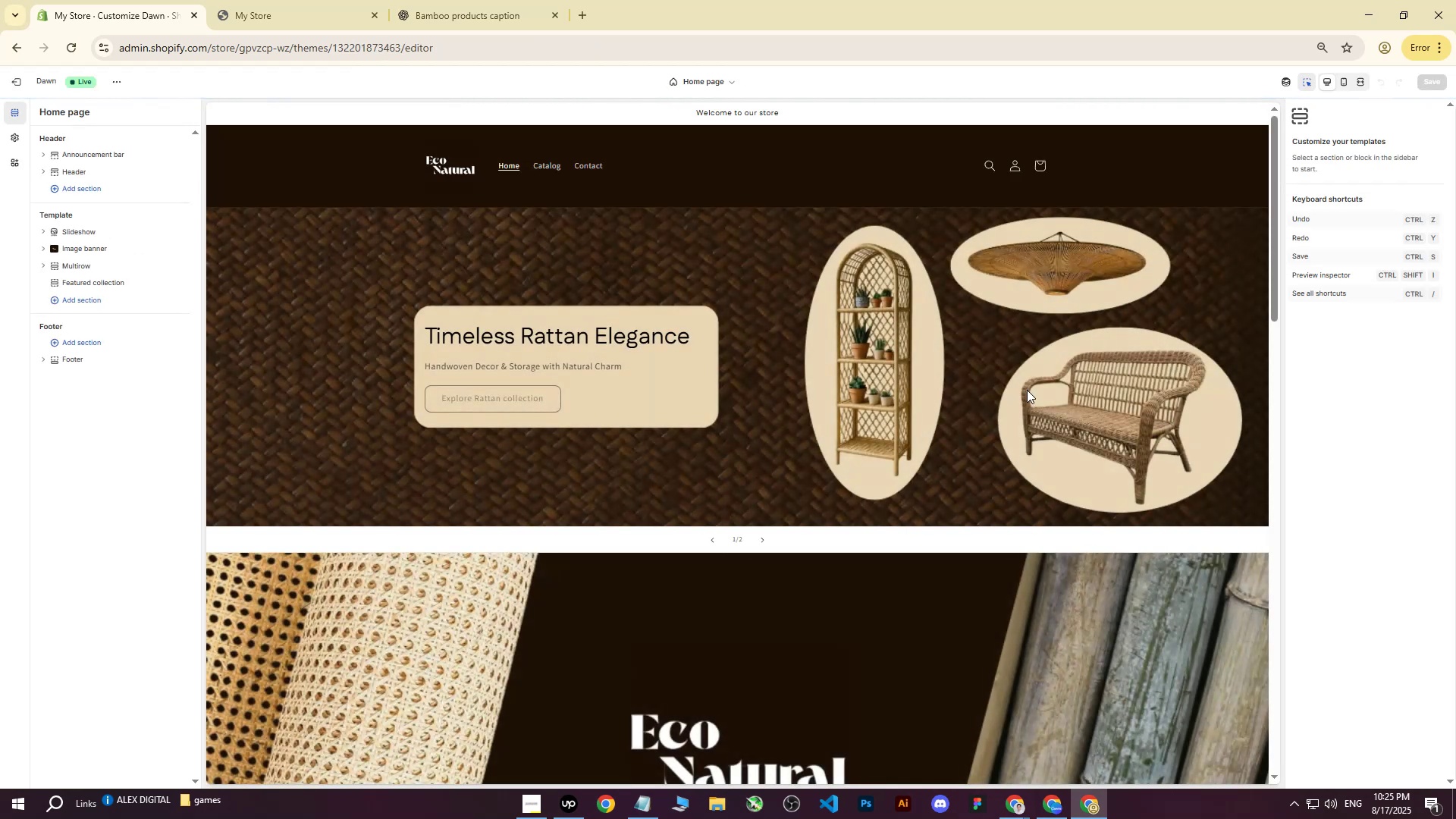 
left_click([77, 268])
 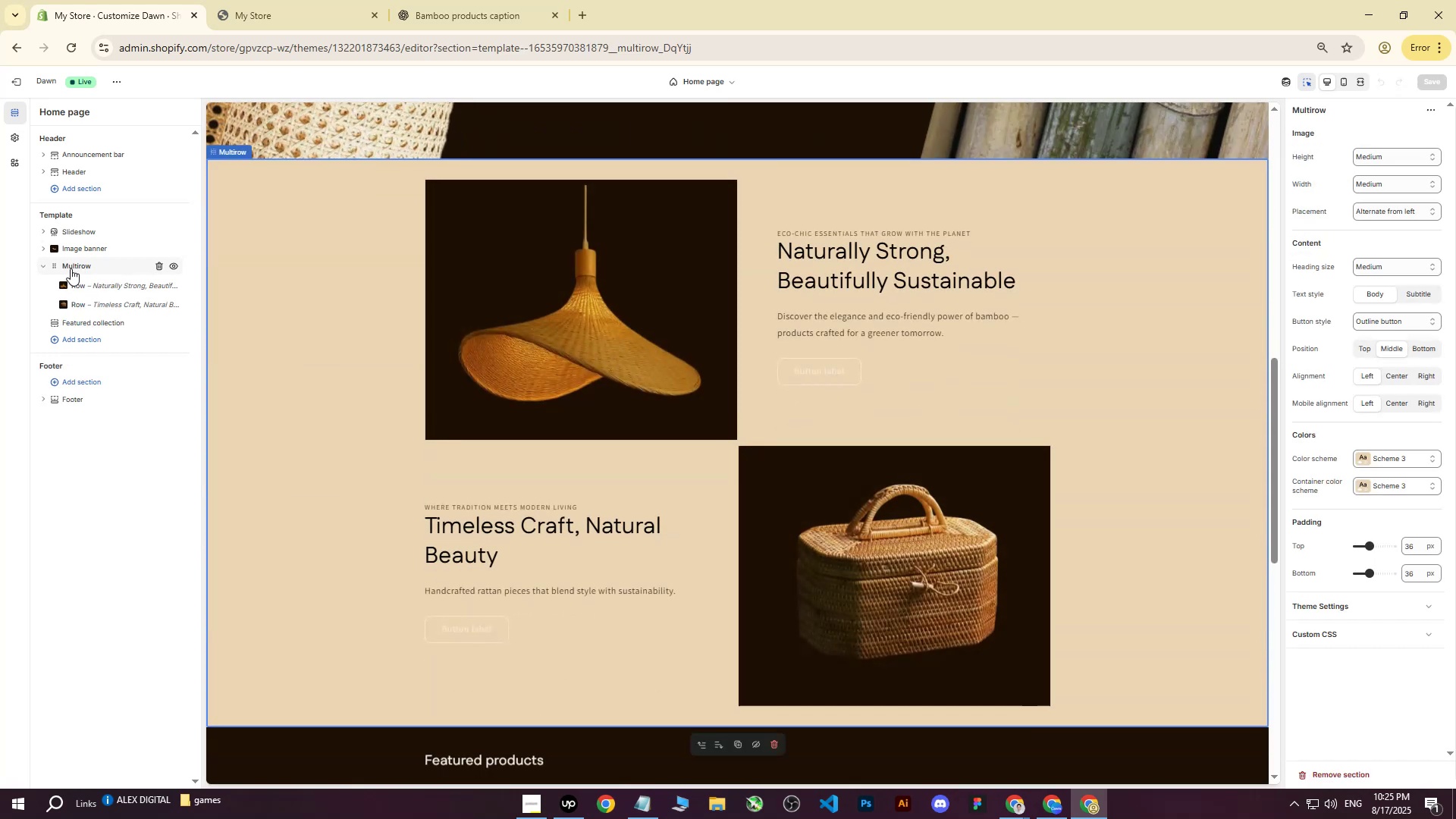 
left_click([43, 269])
 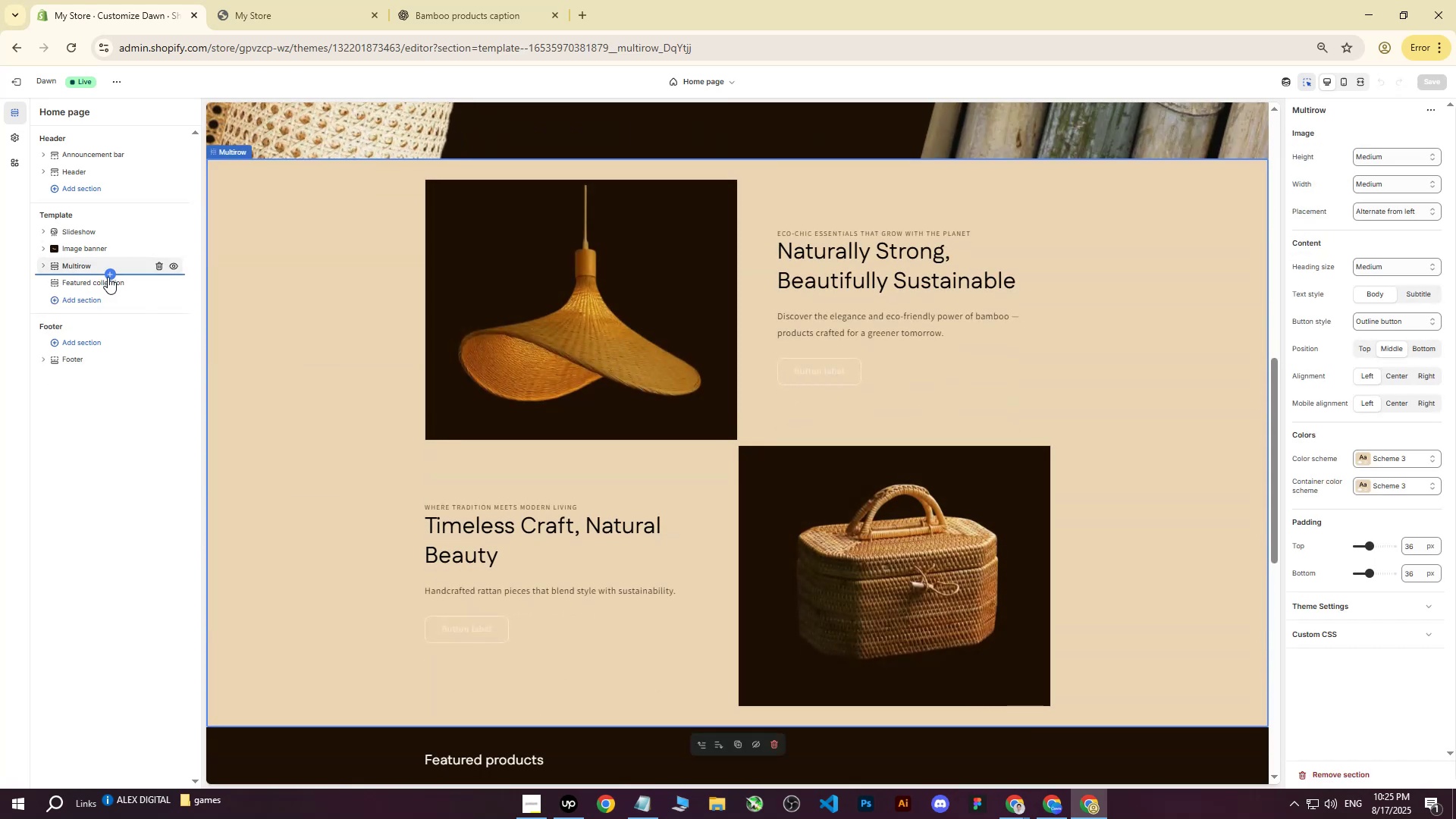 
left_click([109, 278])
 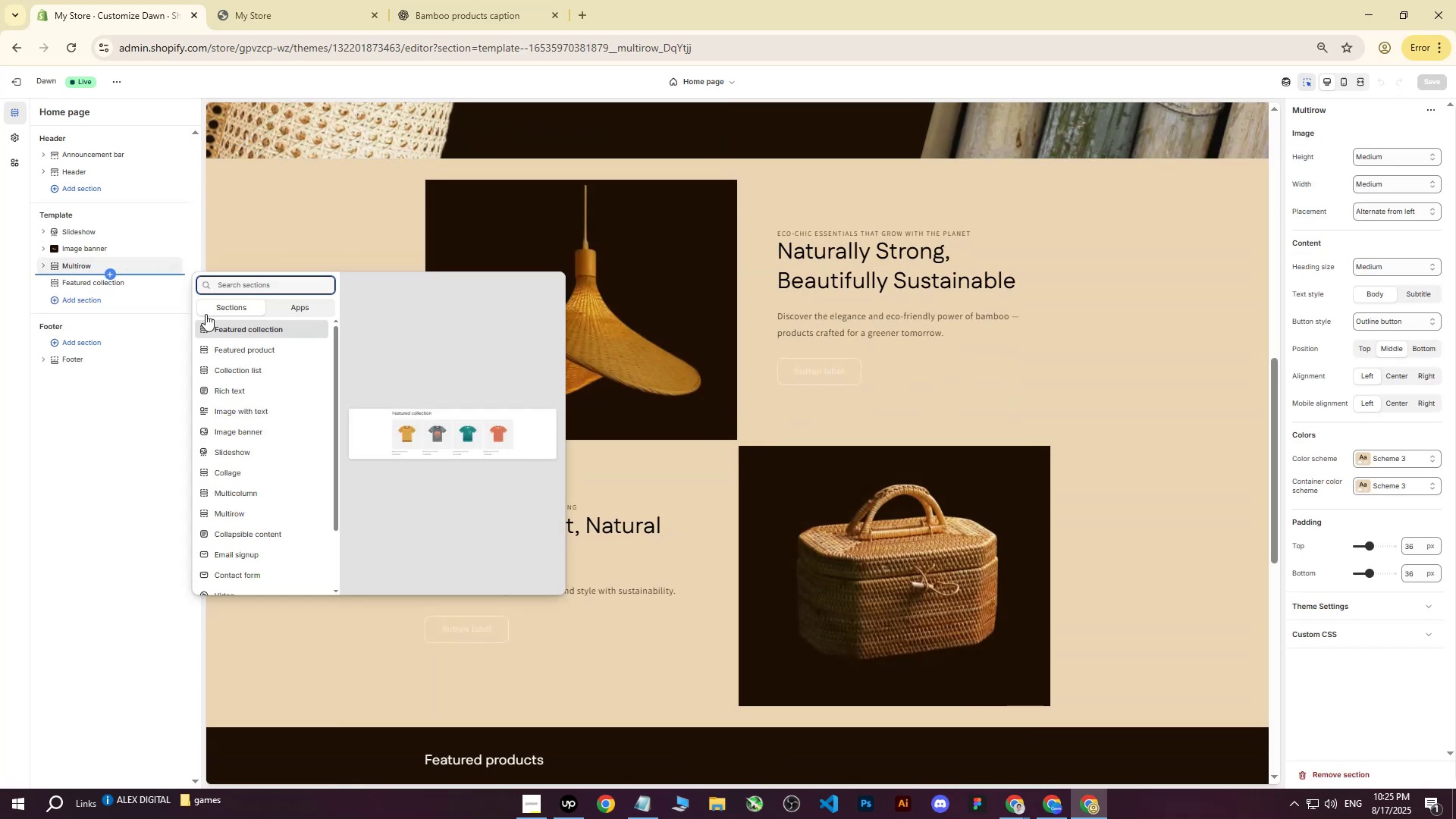 
mouse_move([296, 389])
 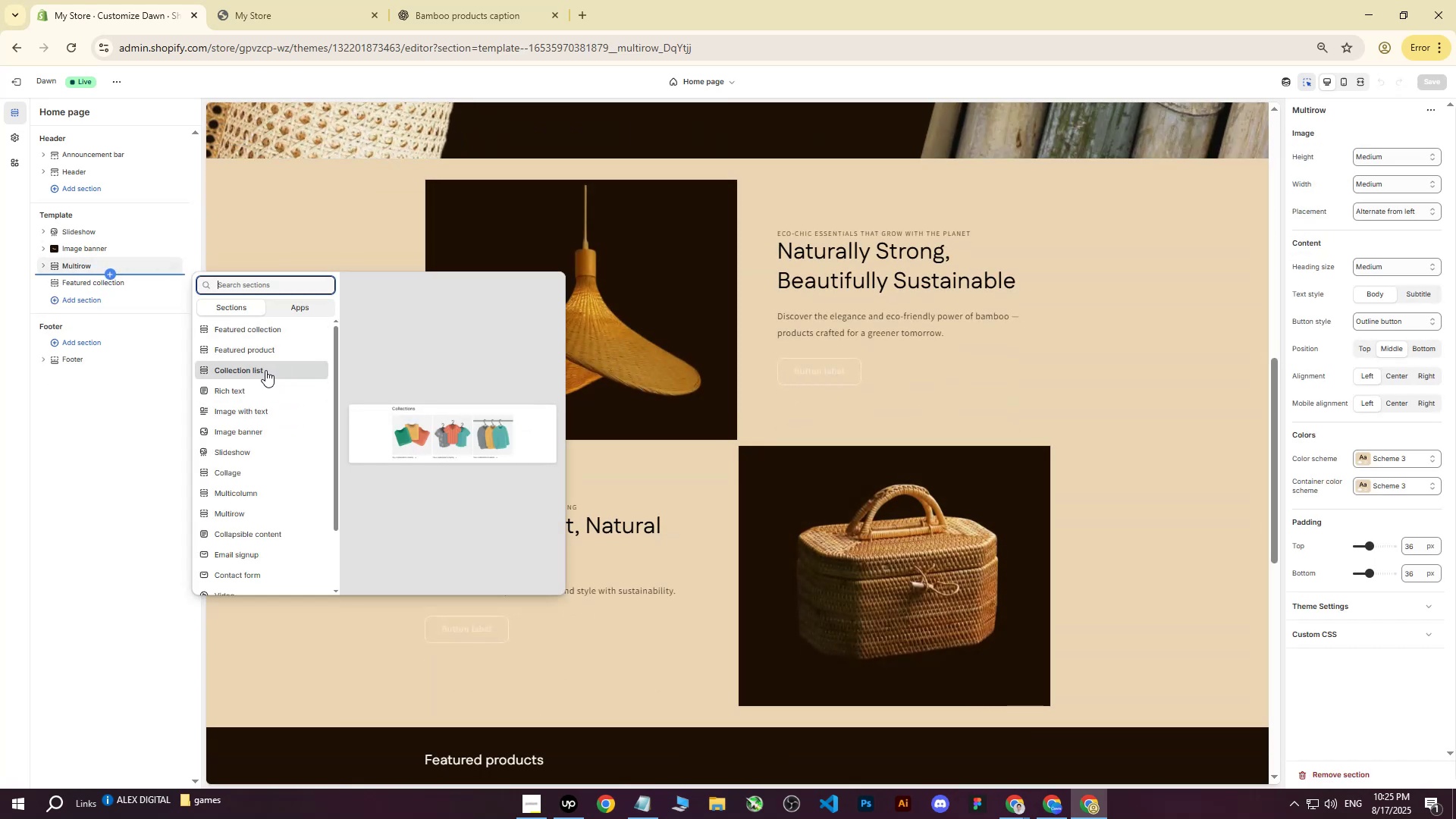 
wait(8.38)
 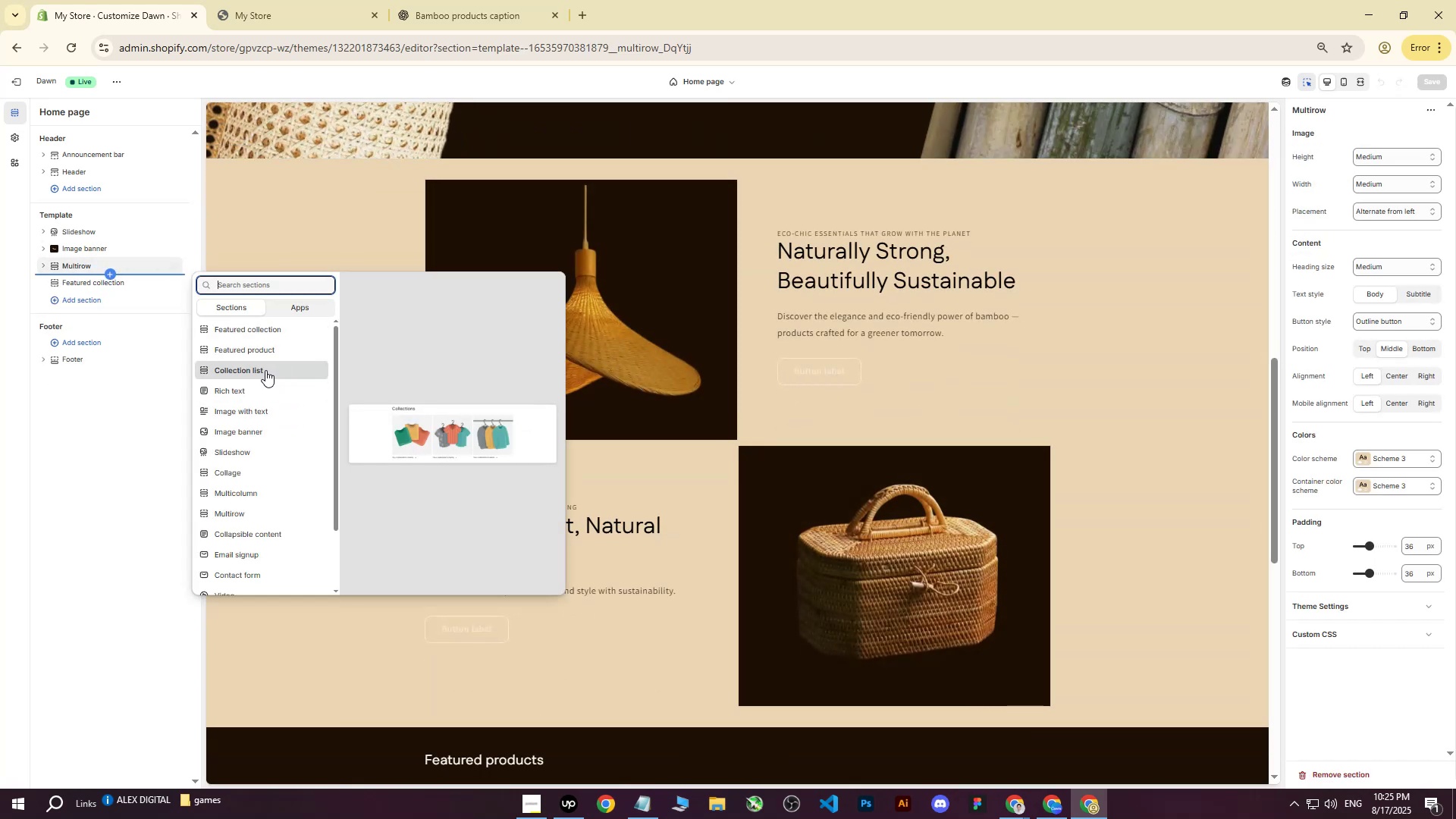 
left_click([265, 370])
 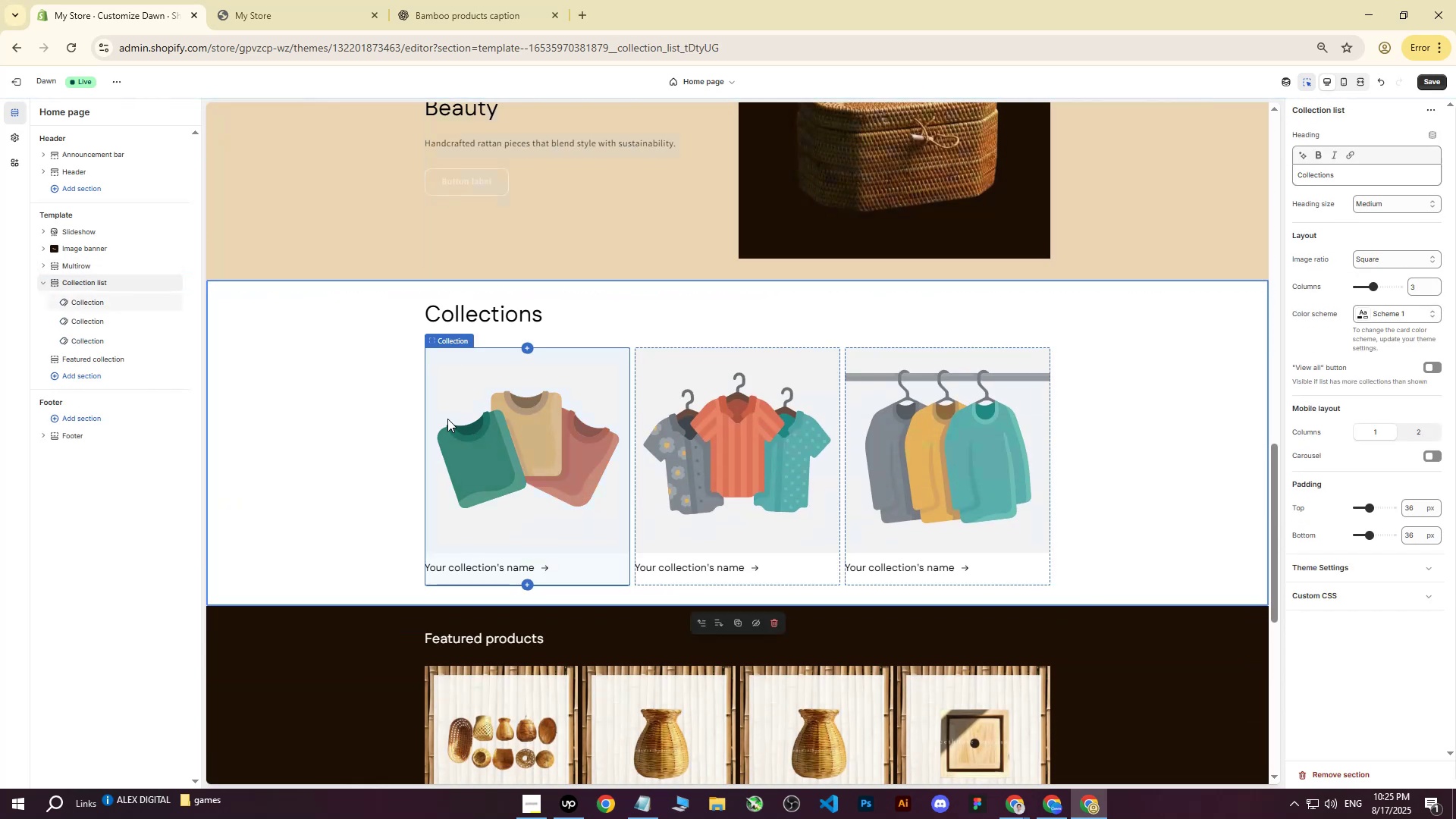 
wait(6.46)
 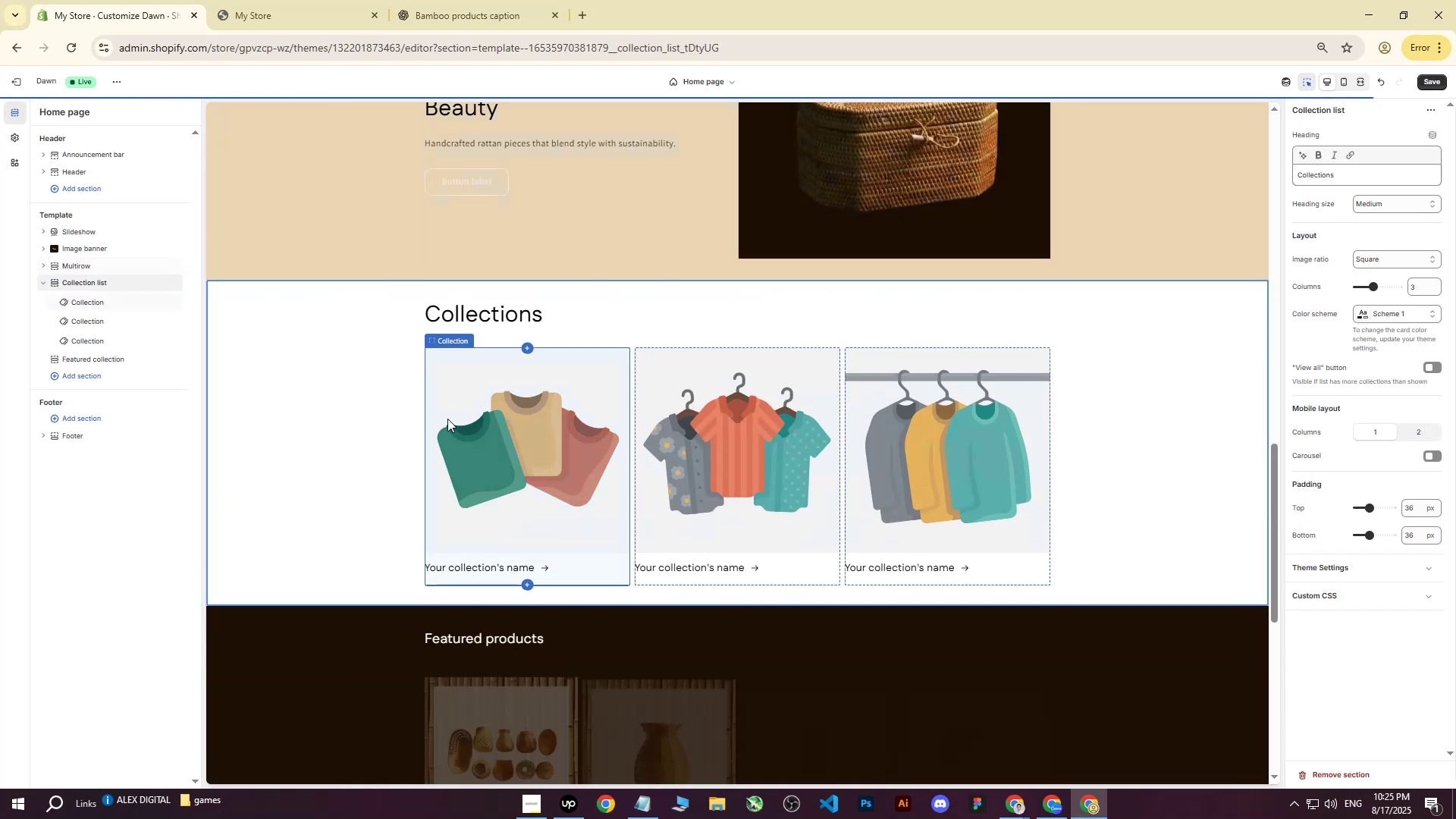 
left_click([538, 434])
 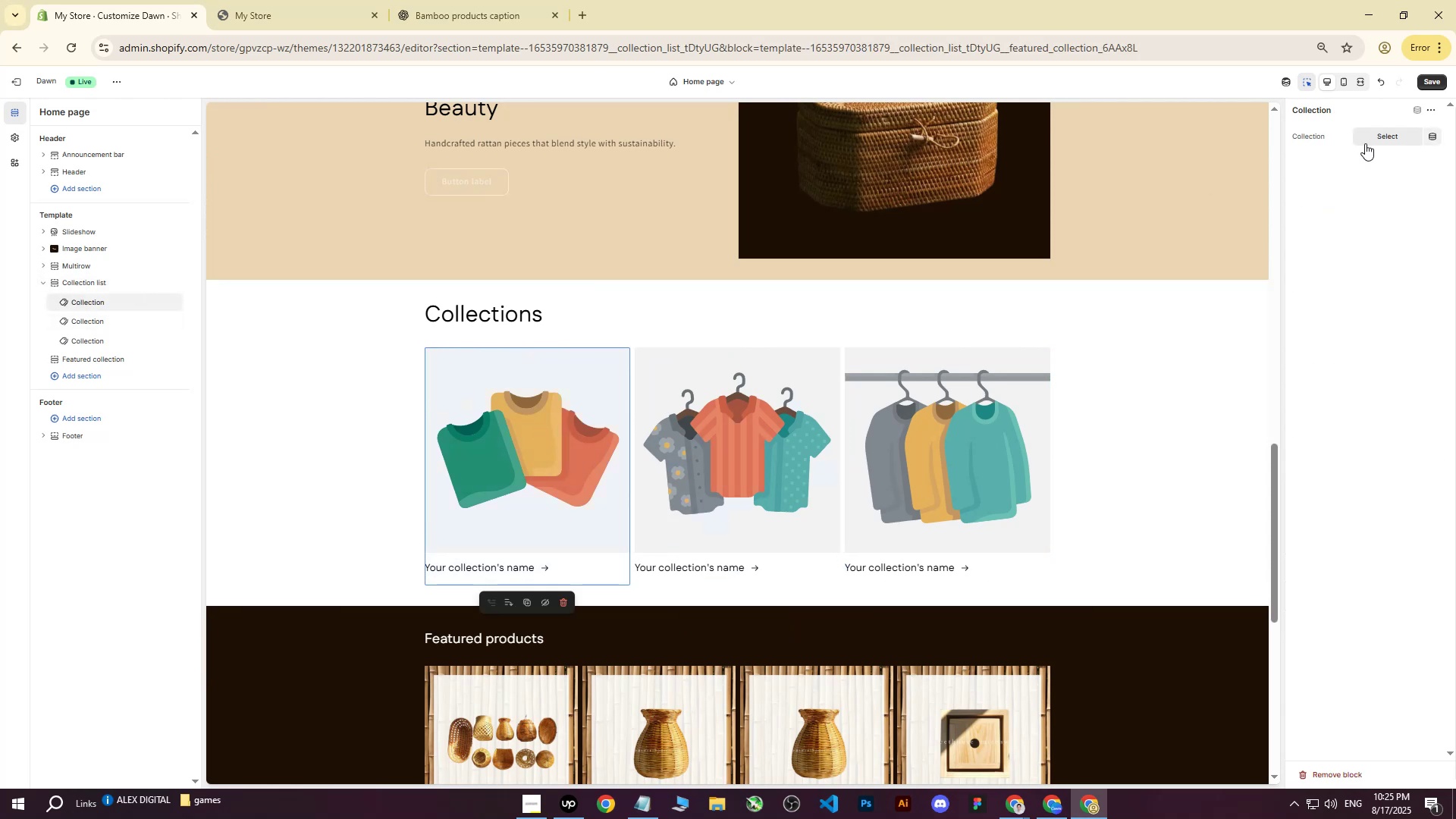 
left_click([1373, 136])
 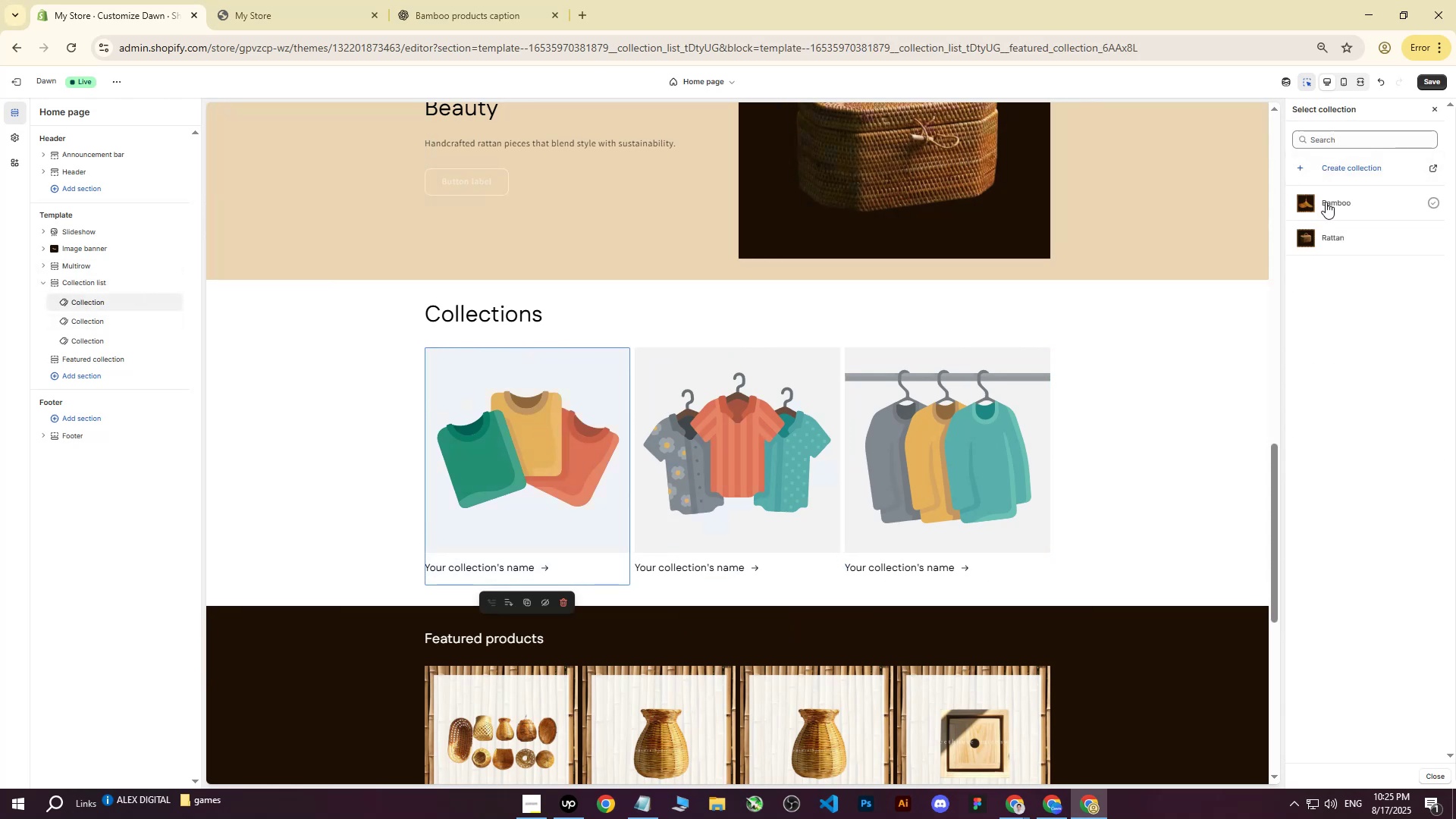 
left_click([1326, 202])
 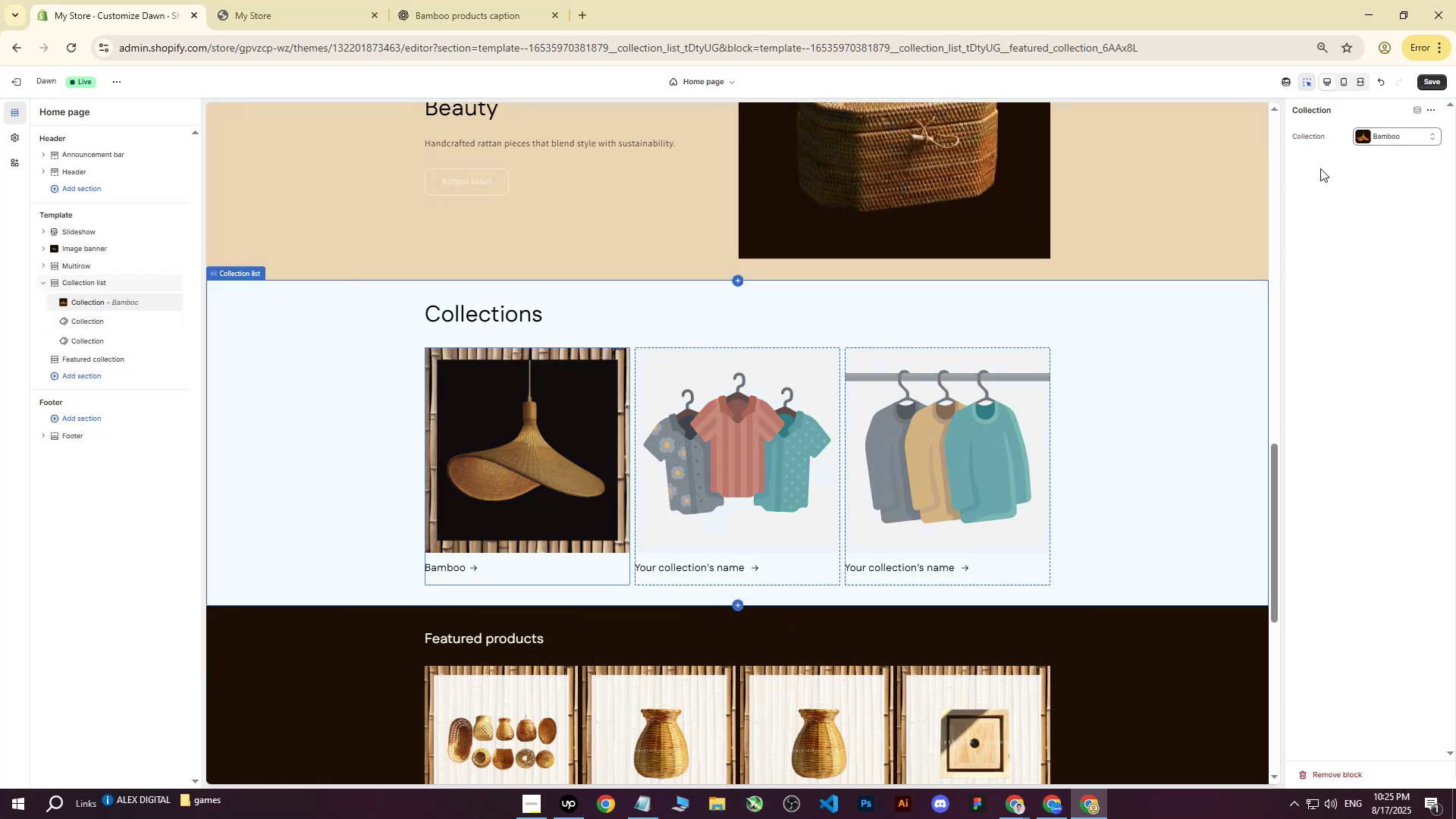 
left_click([1426, 83])
 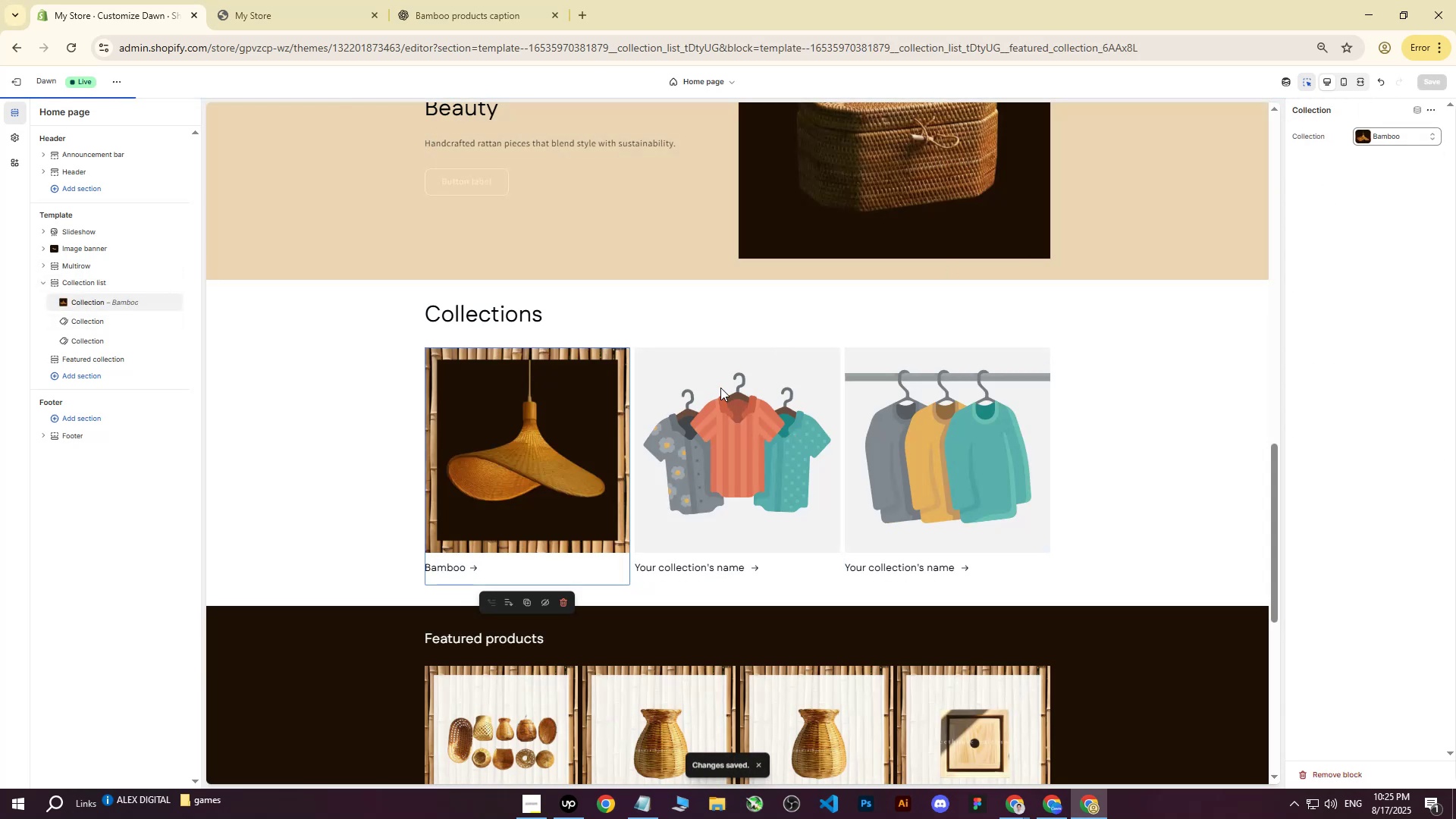 
left_click([693, 425])
 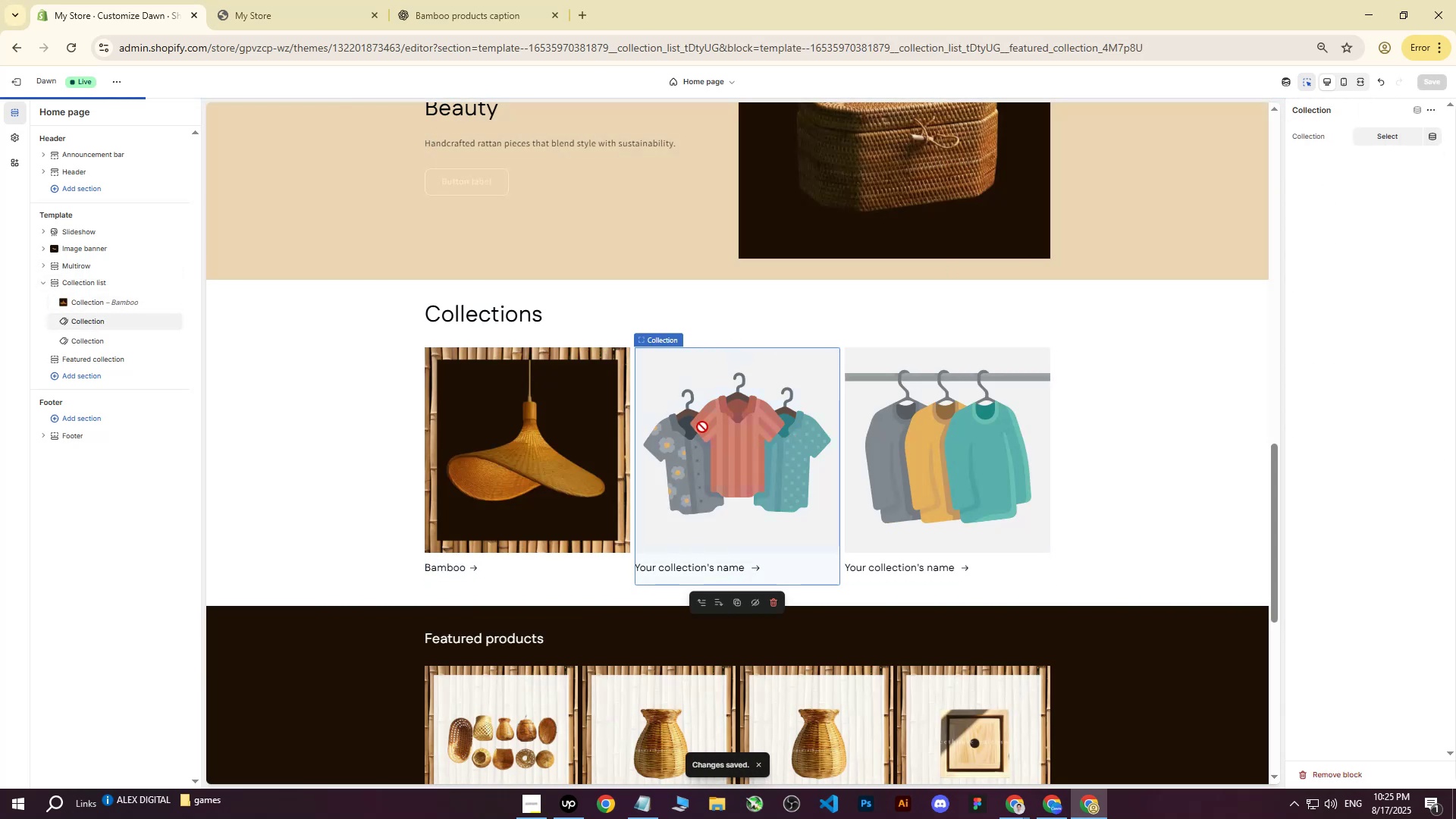 
left_click([702, 427])
 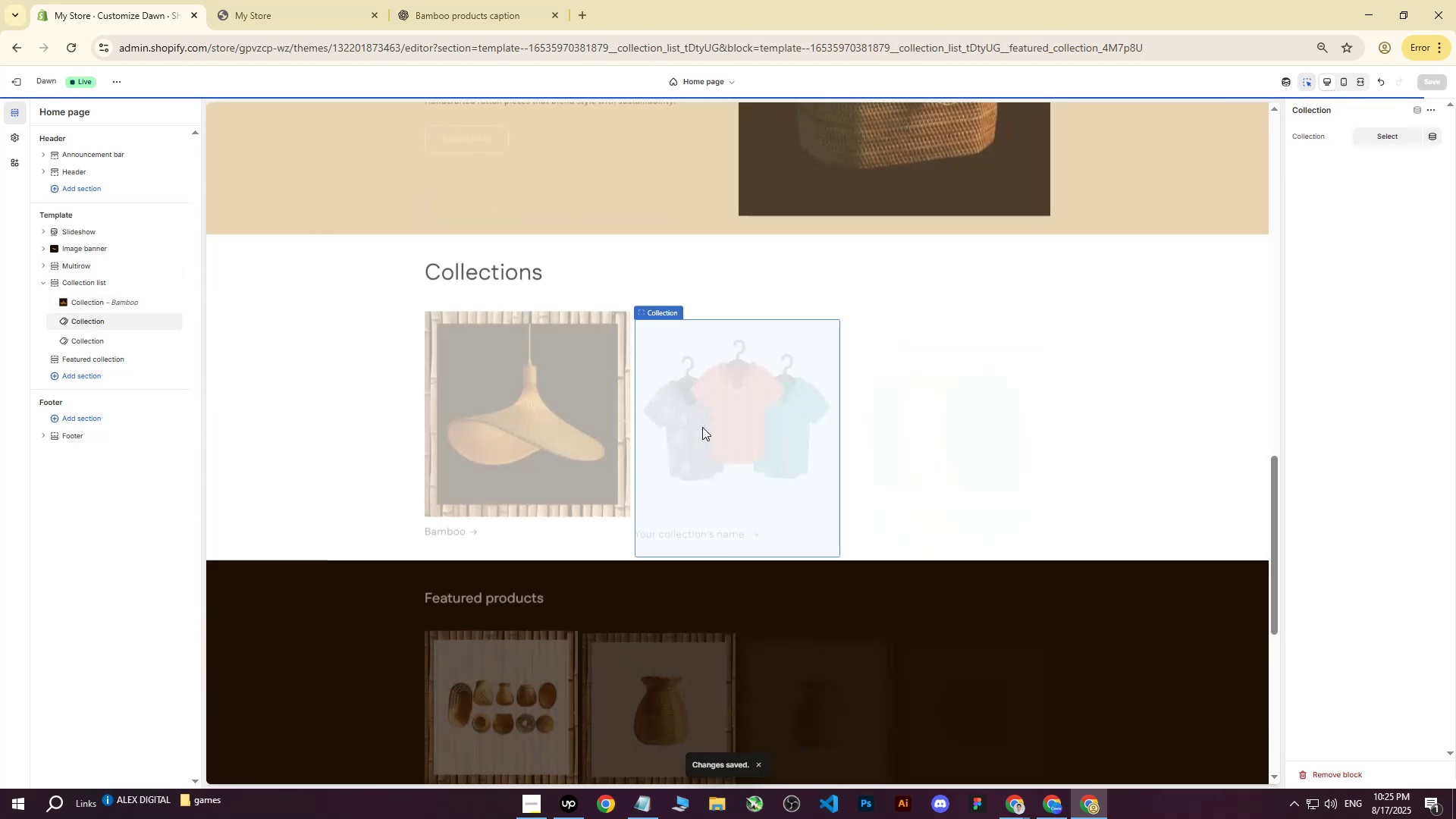 
scroll: coordinate [715, 422], scroll_direction: up, amount: 1.0
 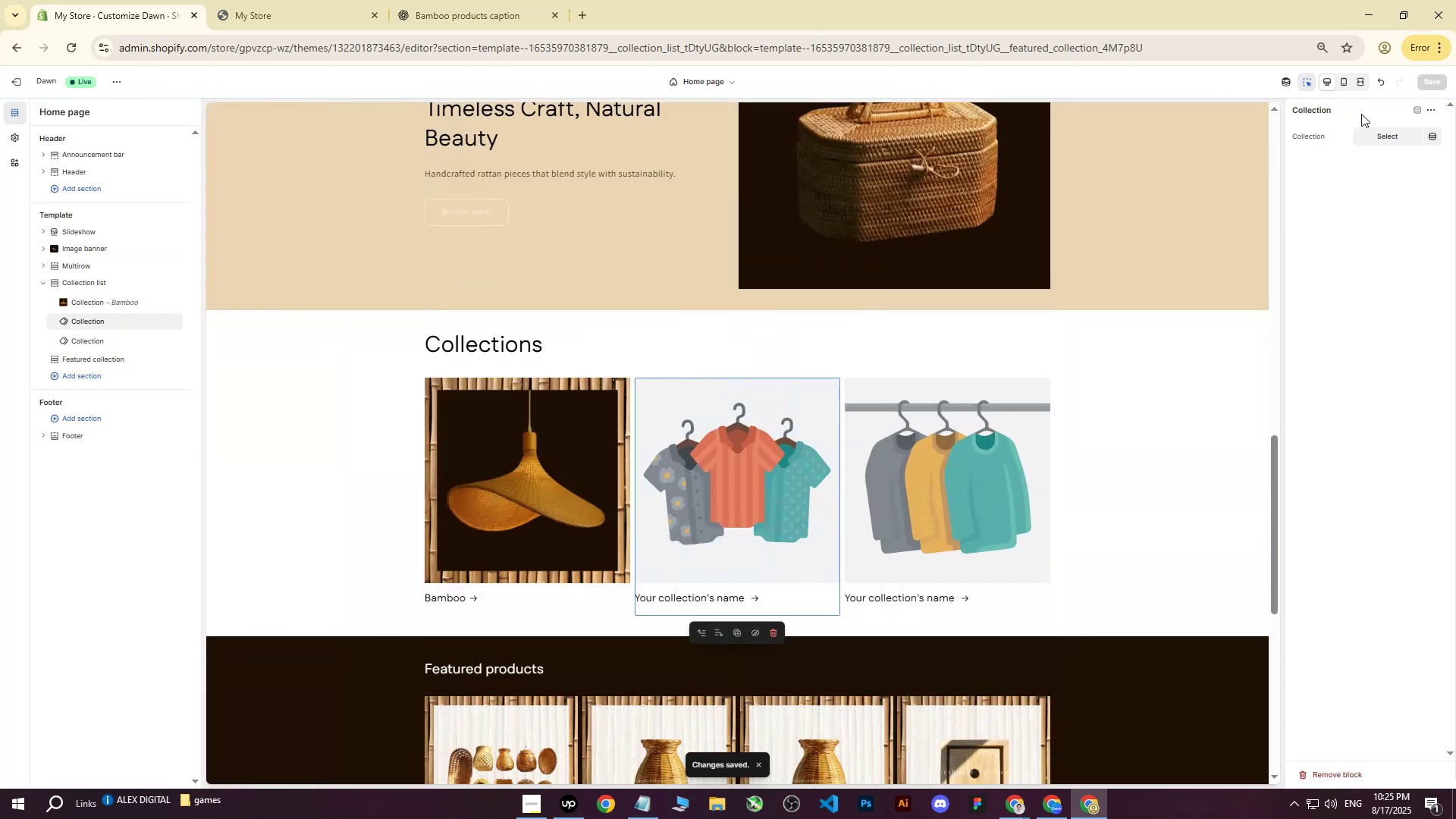 
left_click([1373, 127])
 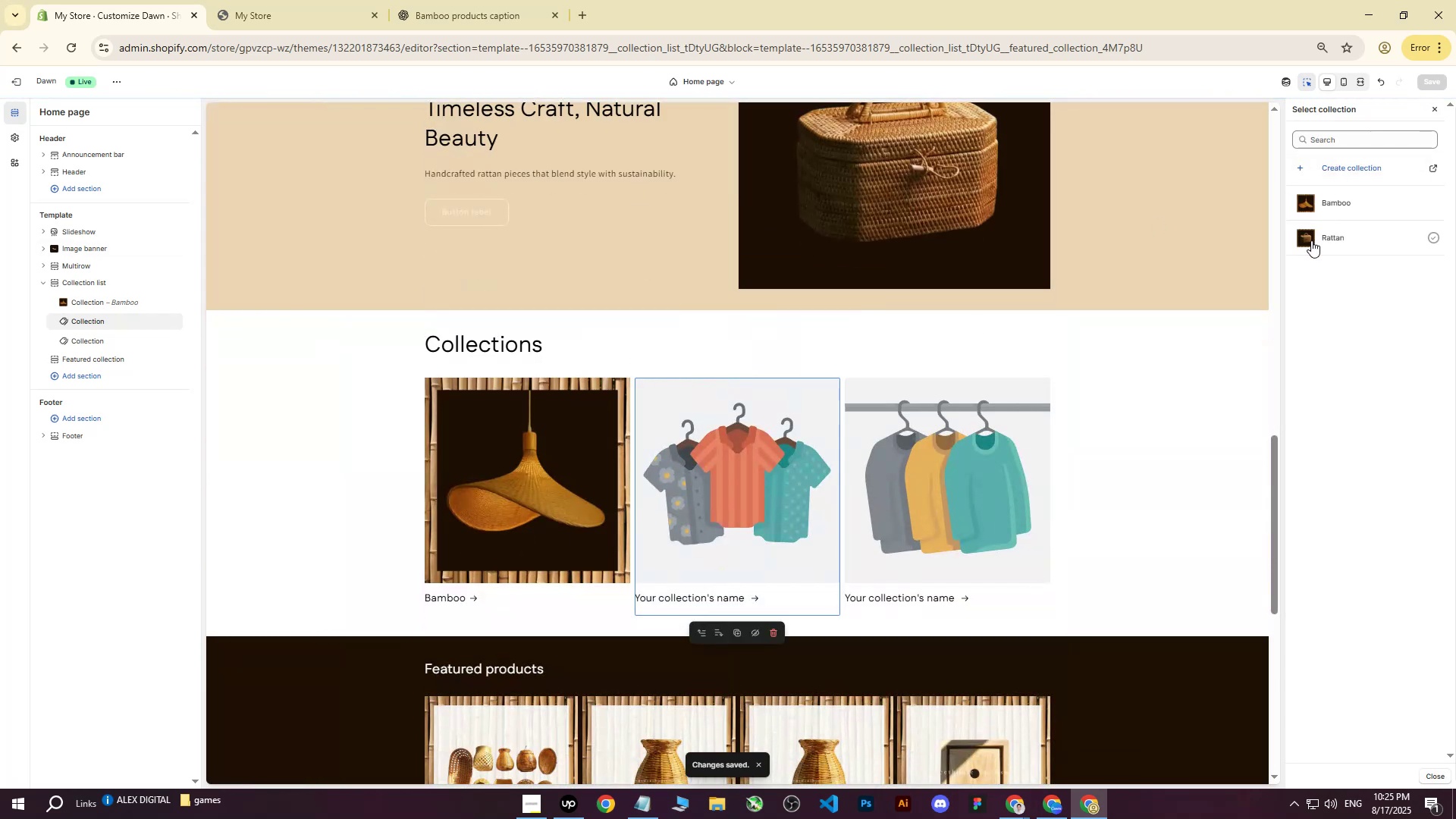 
left_click([1311, 240])
 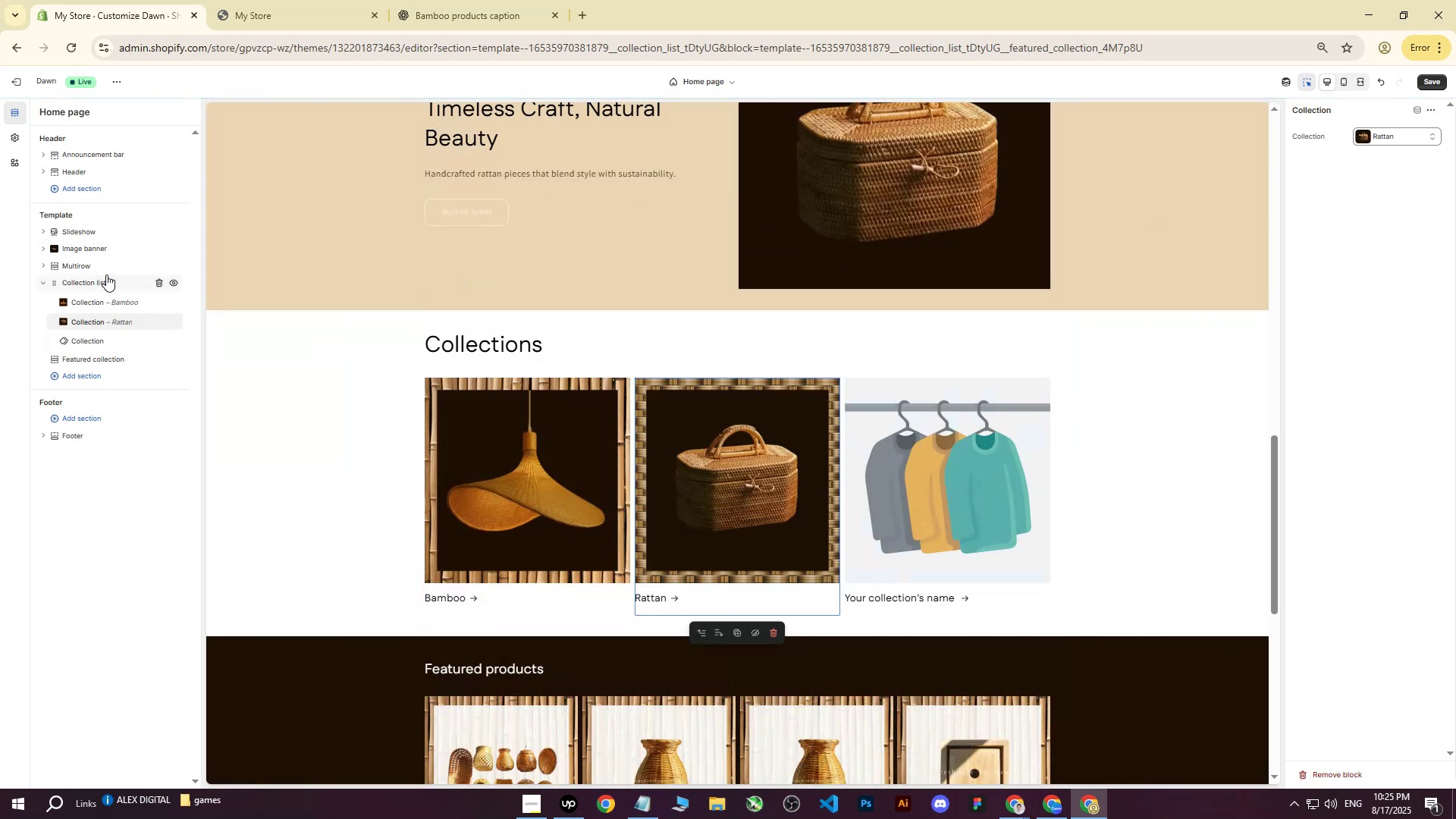 
left_click([83, 287])
 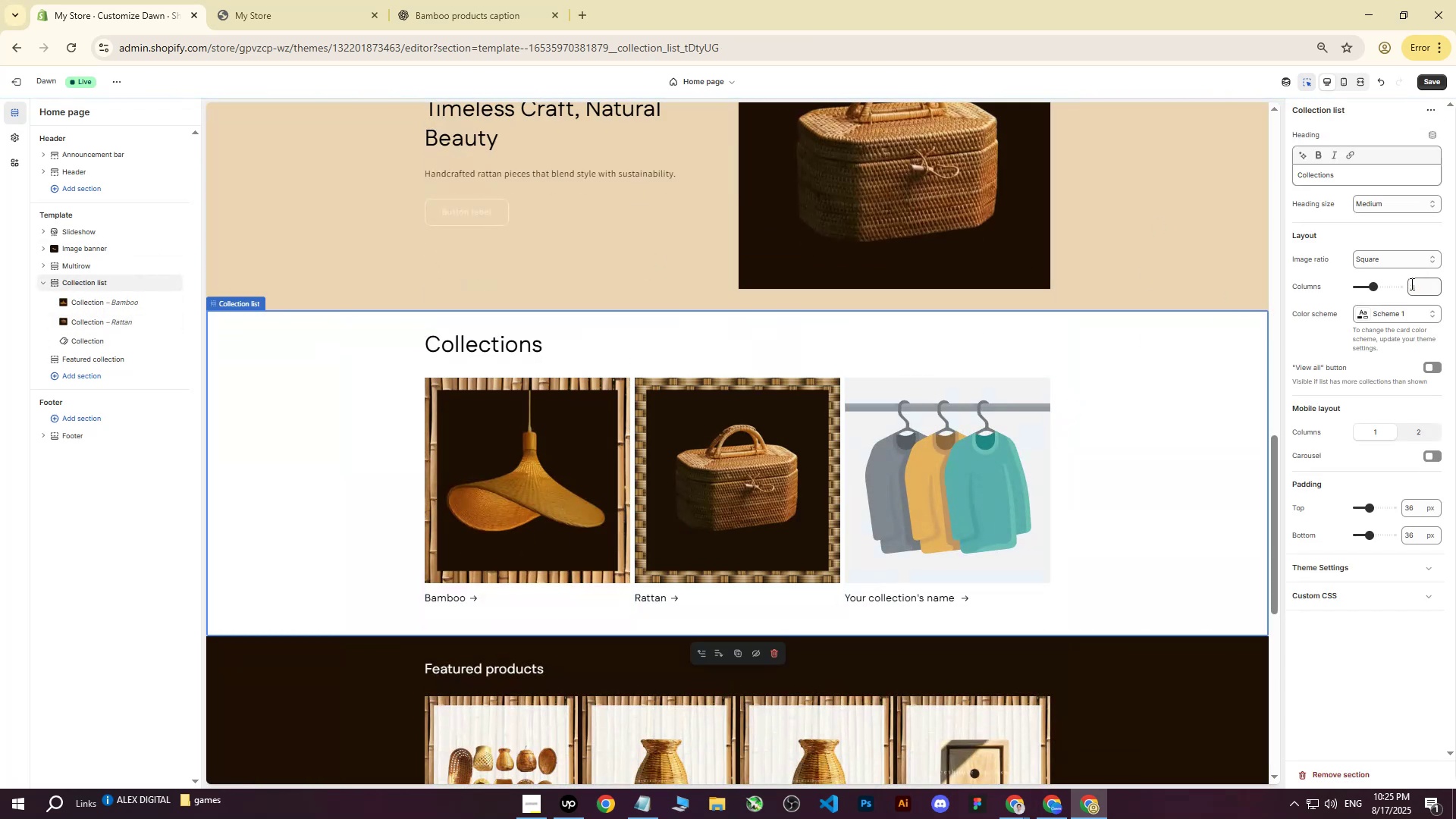 
left_click_drag(start_coordinate=[1414, 282], to_coordinate=[1410, 282])
 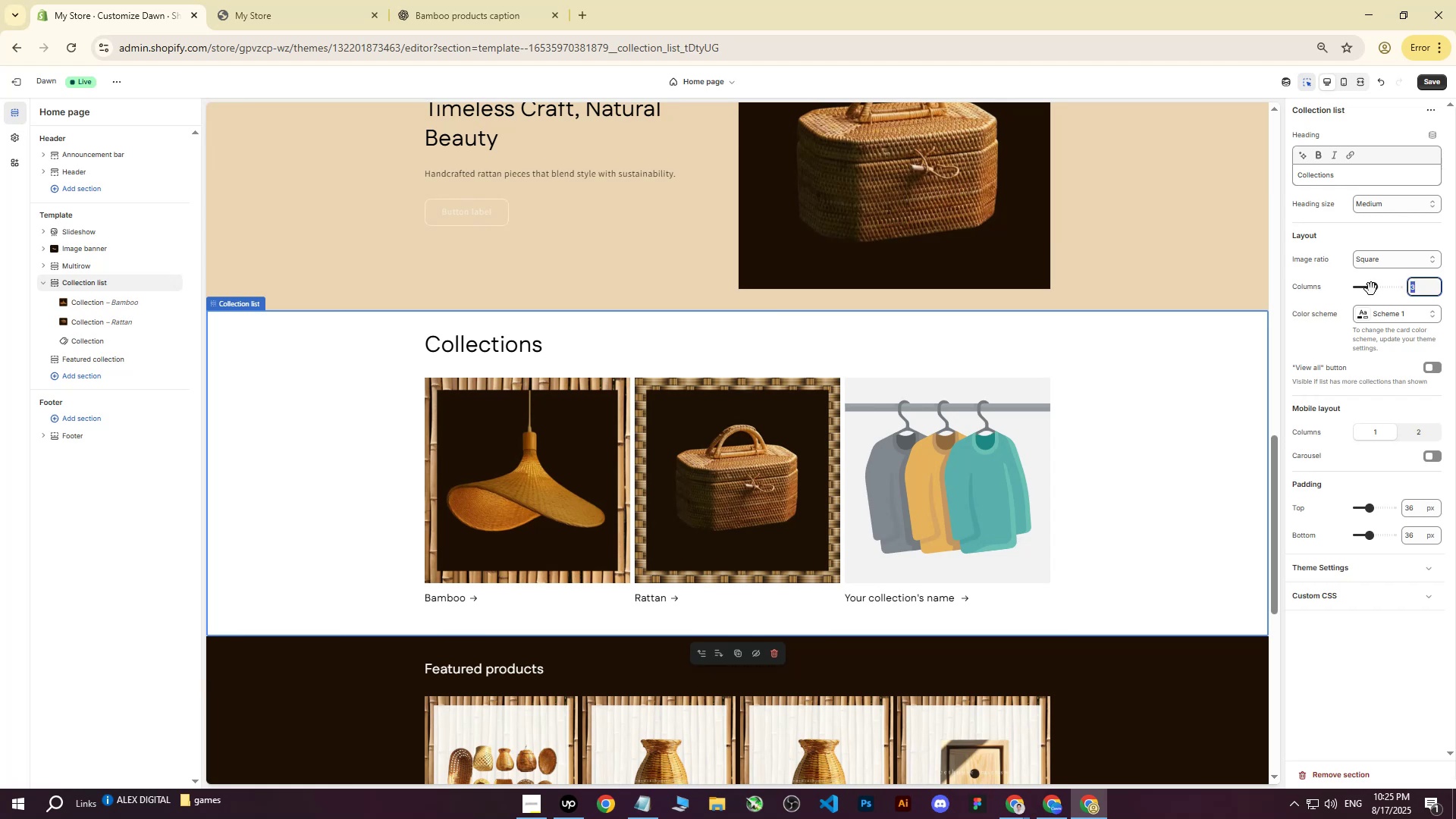 
left_click_drag(start_coordinate=[1373, 284], to_coordinate=[1369, 285])
 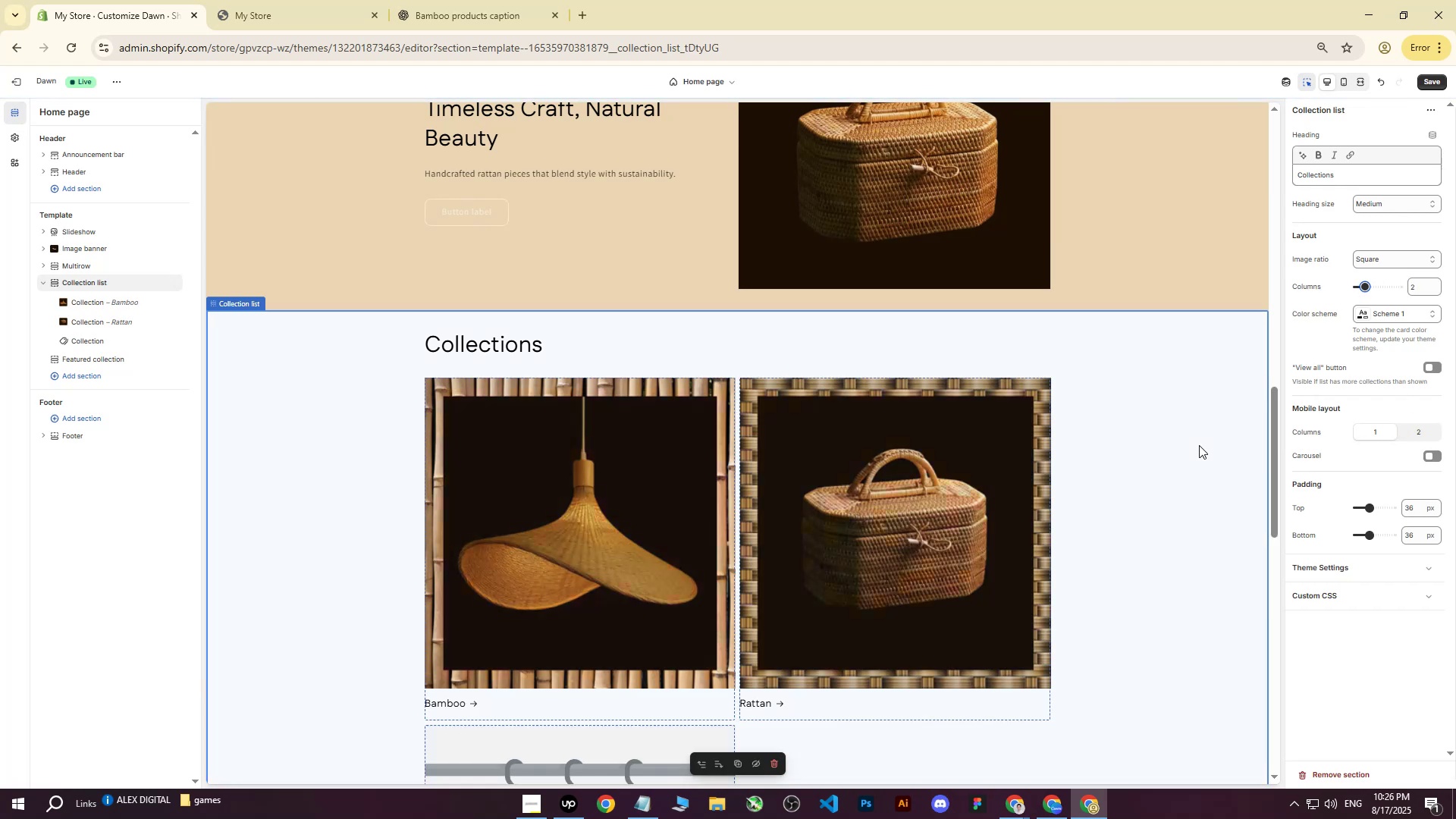 
scroll: coordinate [508, 475], scroll_direction: down, amount: 4.0
 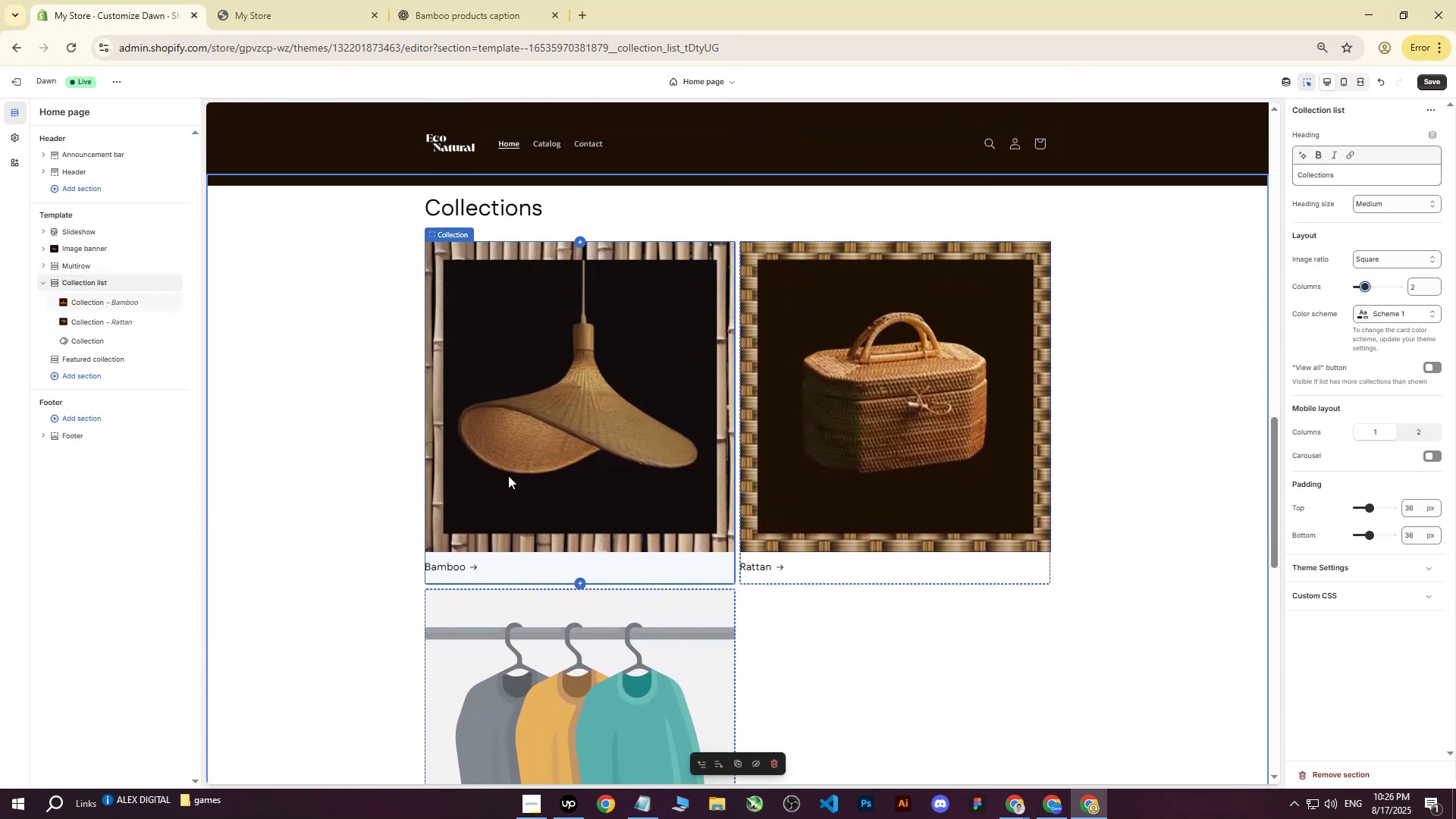 
scroll: coordinate [517, 471], scroll_direction: up, amount: 15.0
 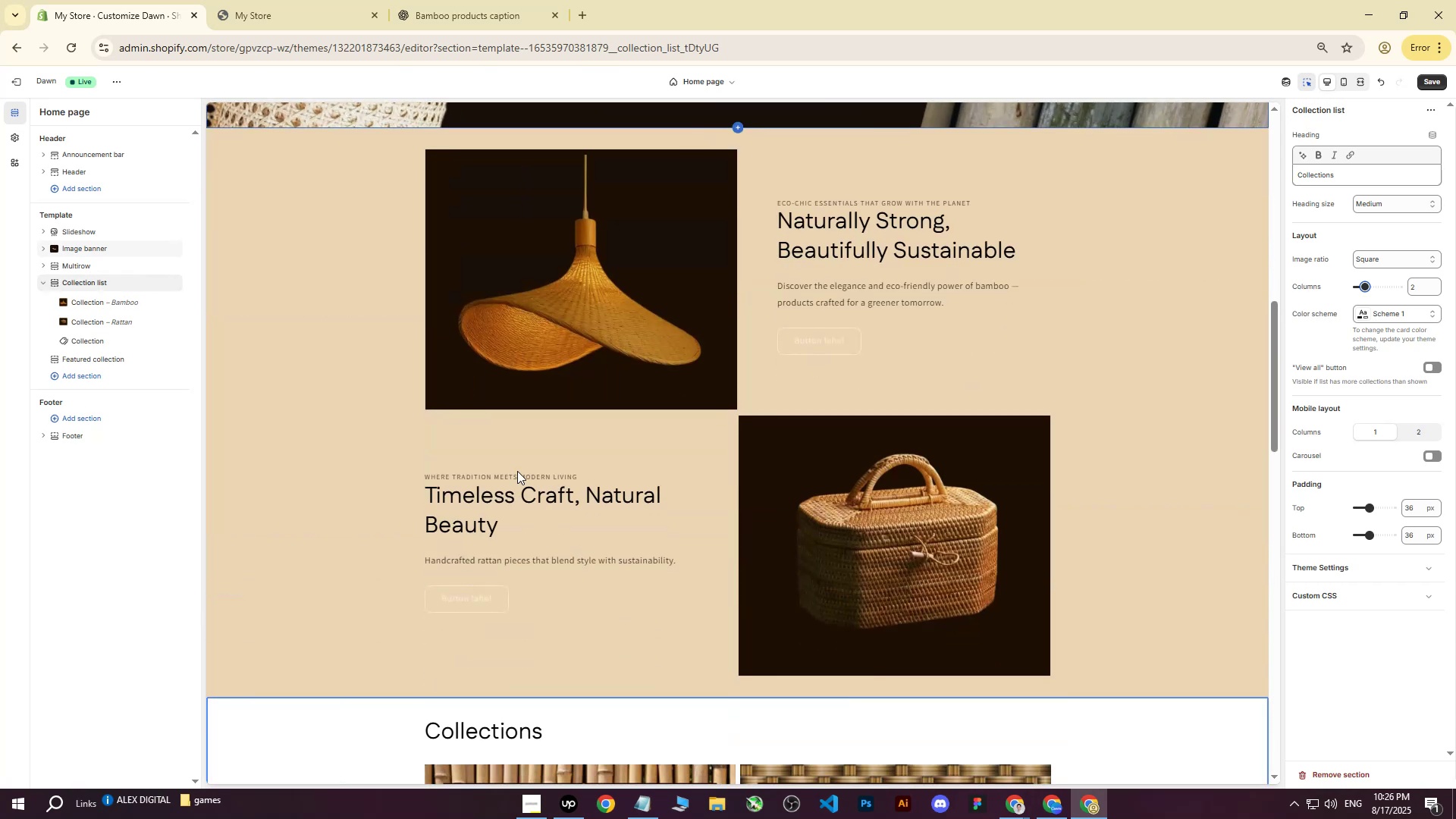 
scroll: coordinate [629, 482], scroll_direction: down, amount: 6.0
 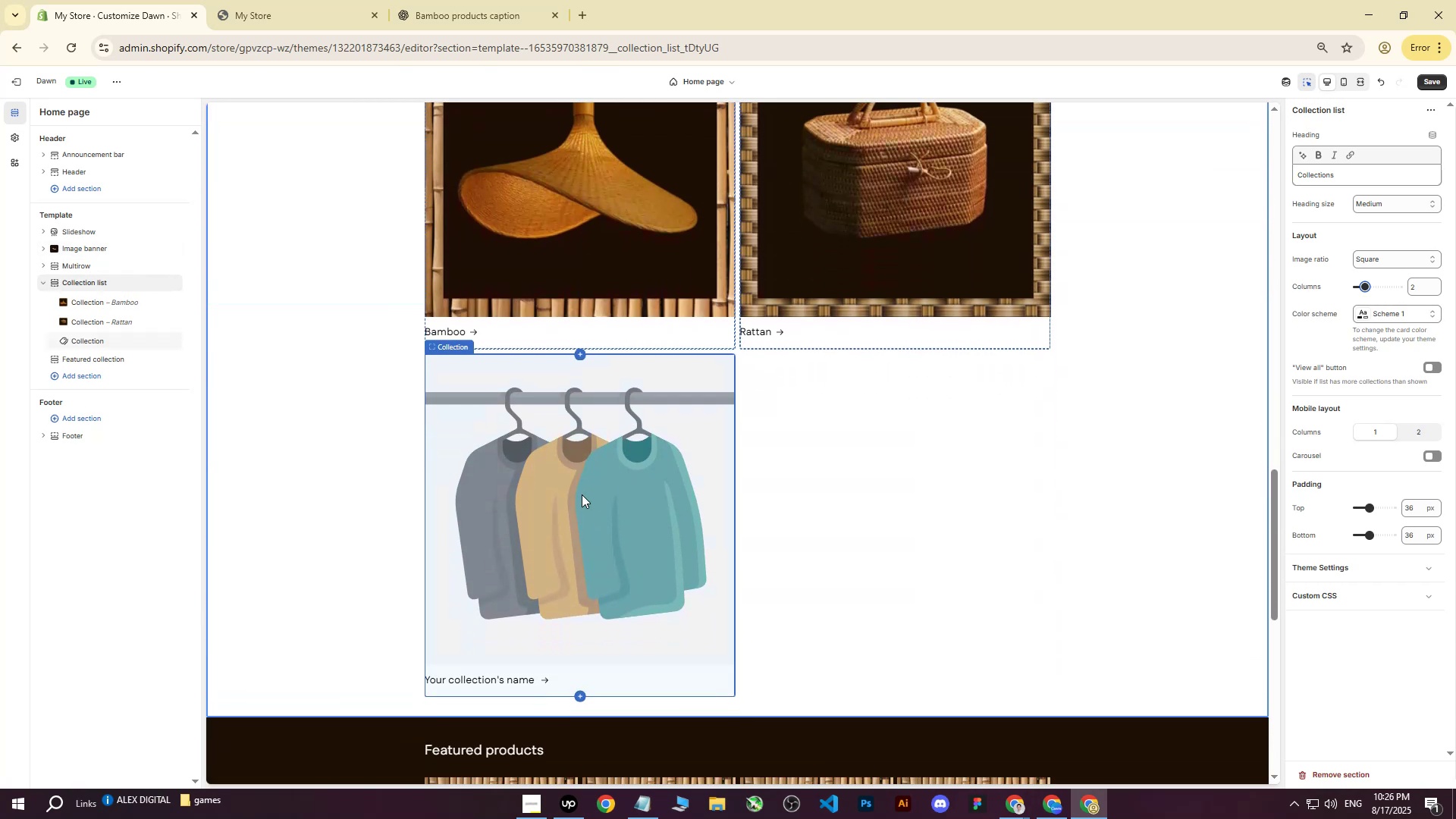 
left_click([582, 494])
 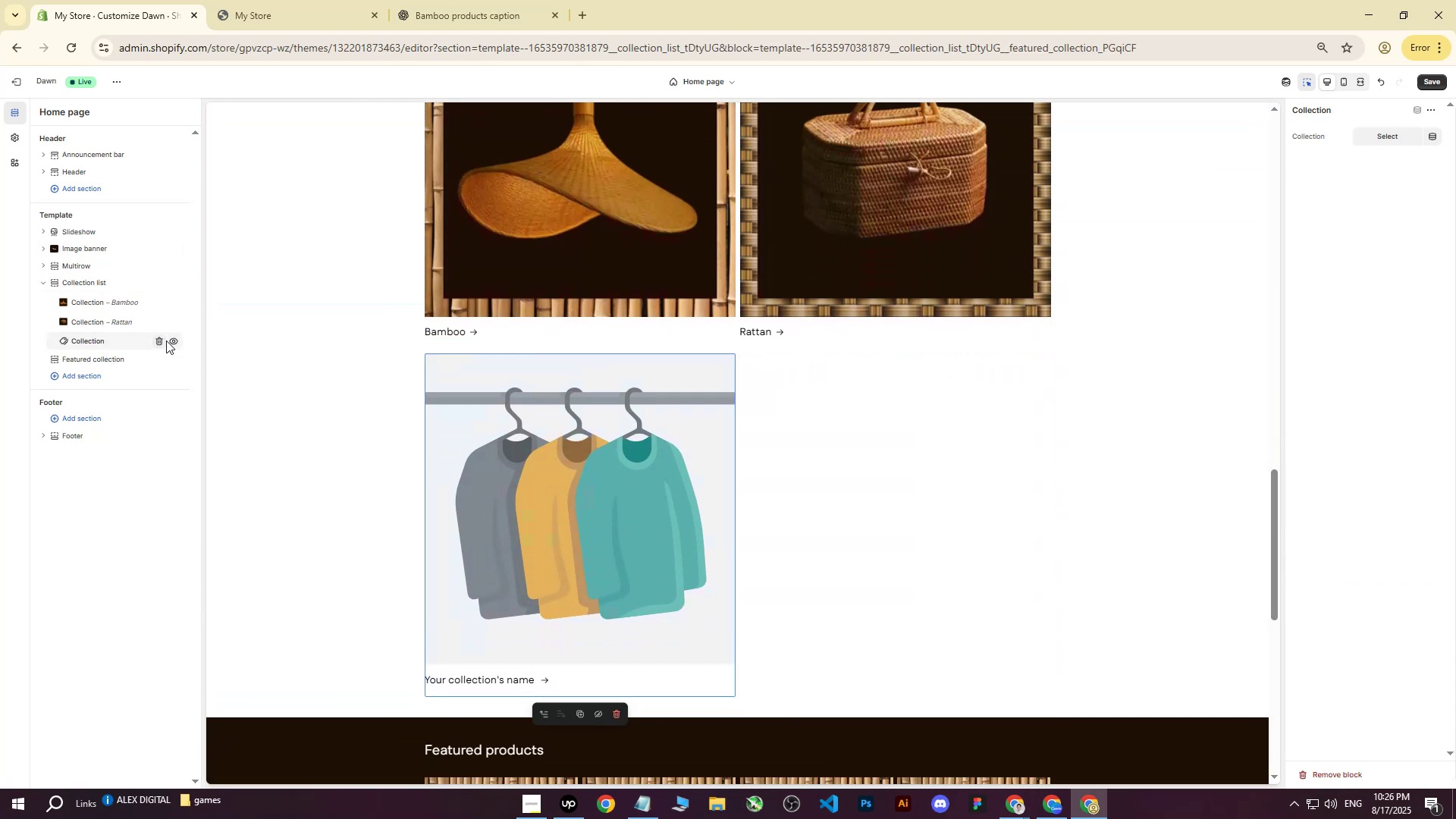 
left_click([159, 341])
 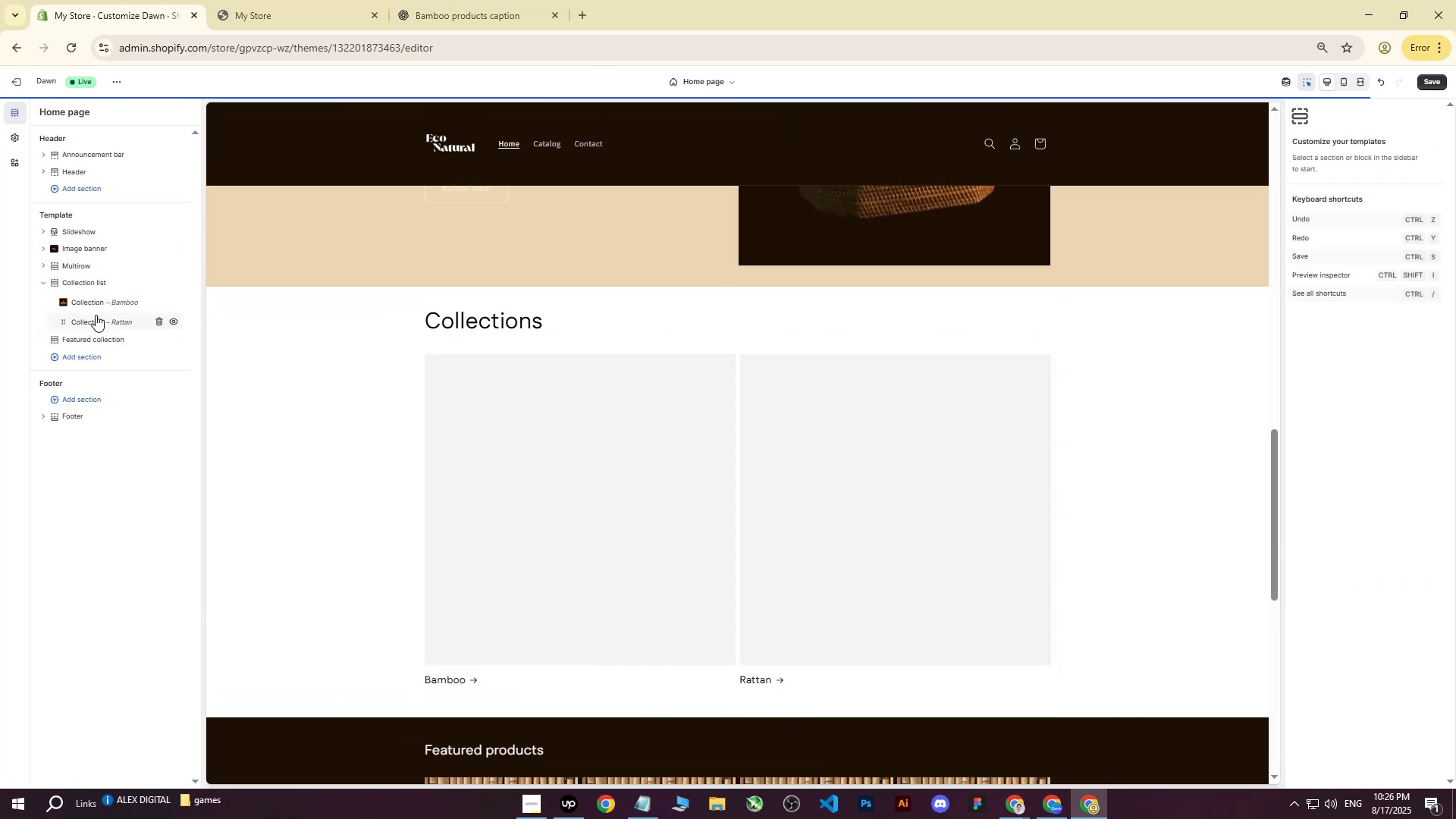 
left_click([96, 324])
 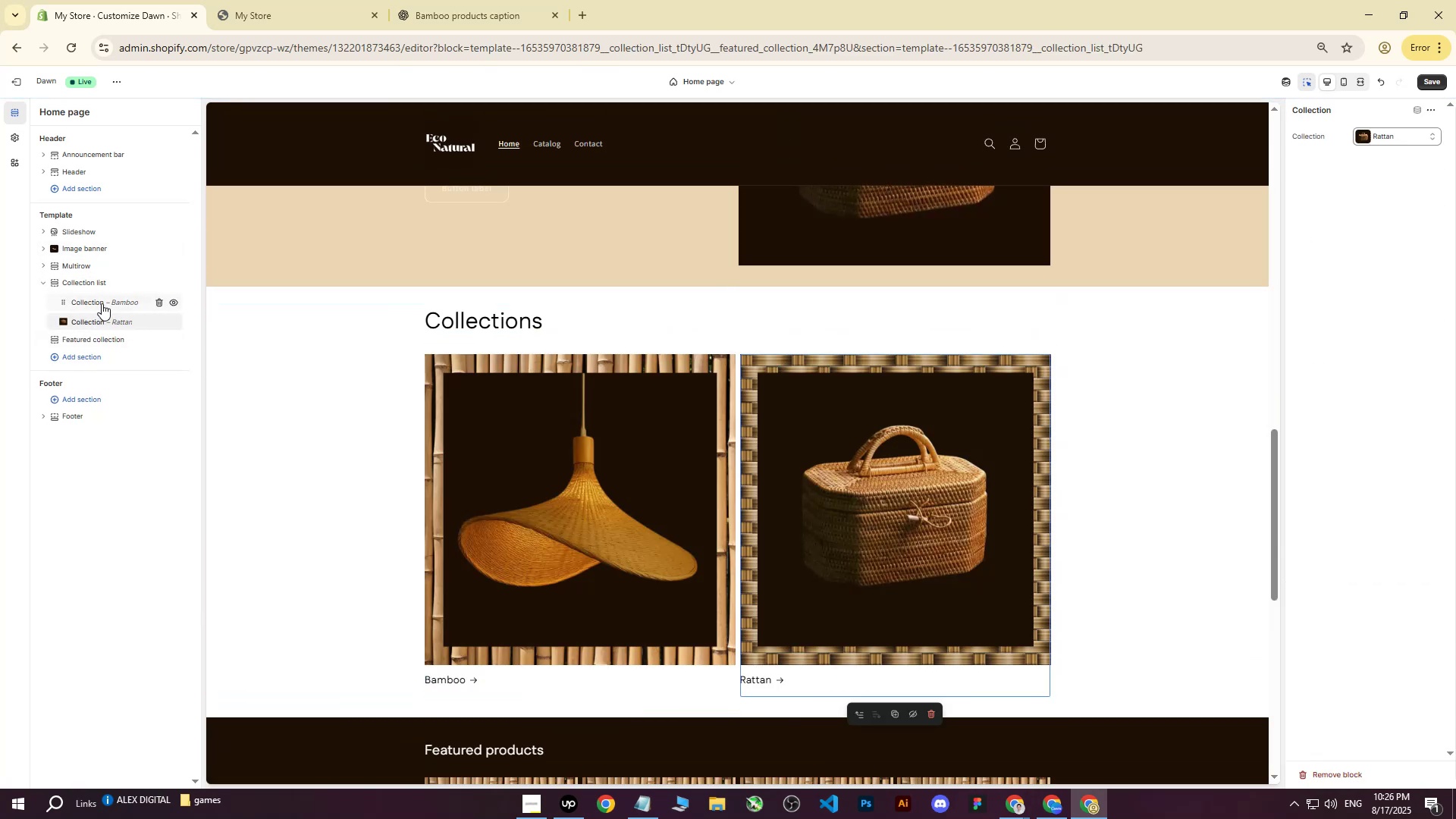 
left_click([102, 303])
 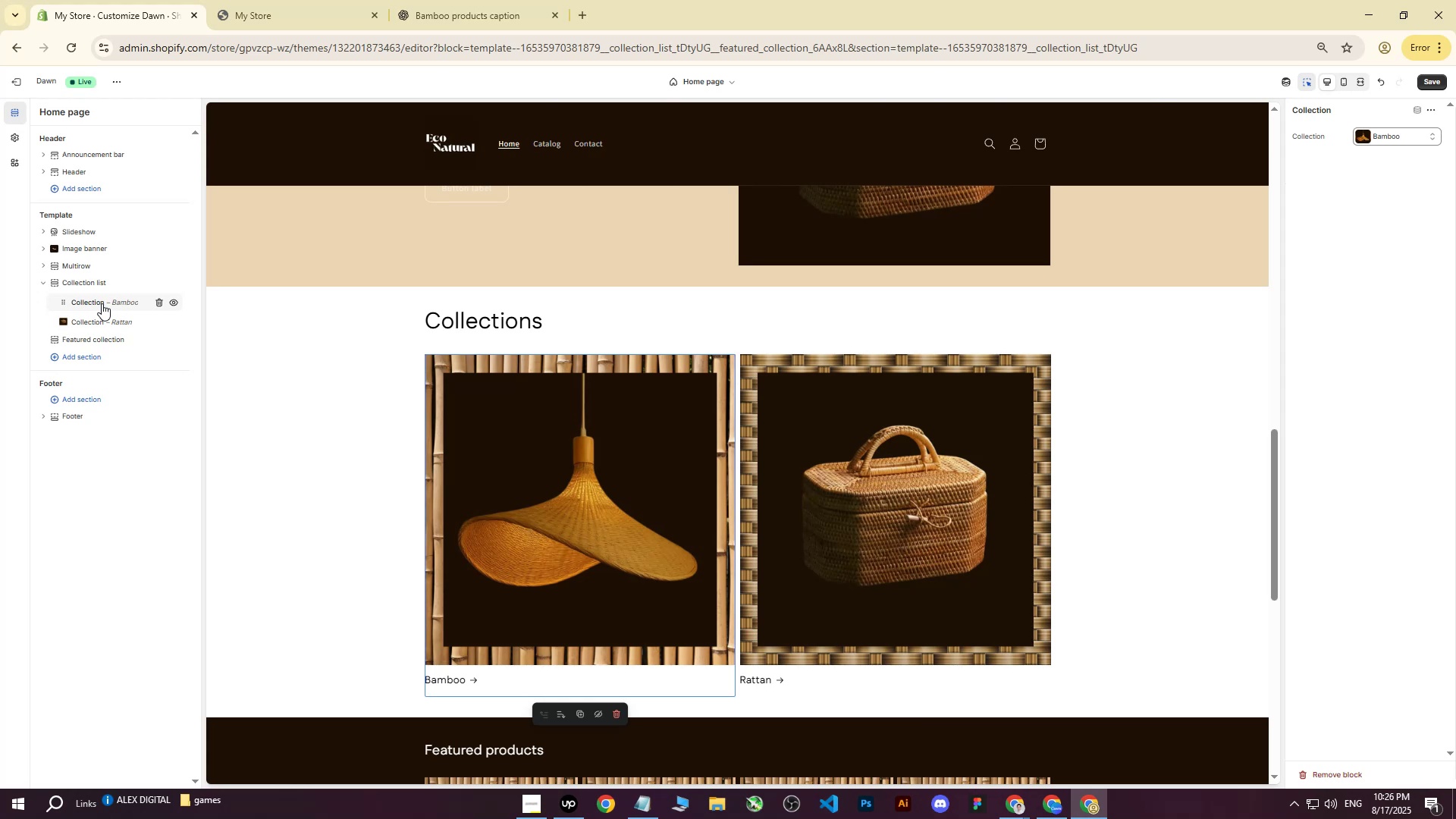 
scroll: coordinate [960, 494], scroll_direction: none, amount: 0.0
 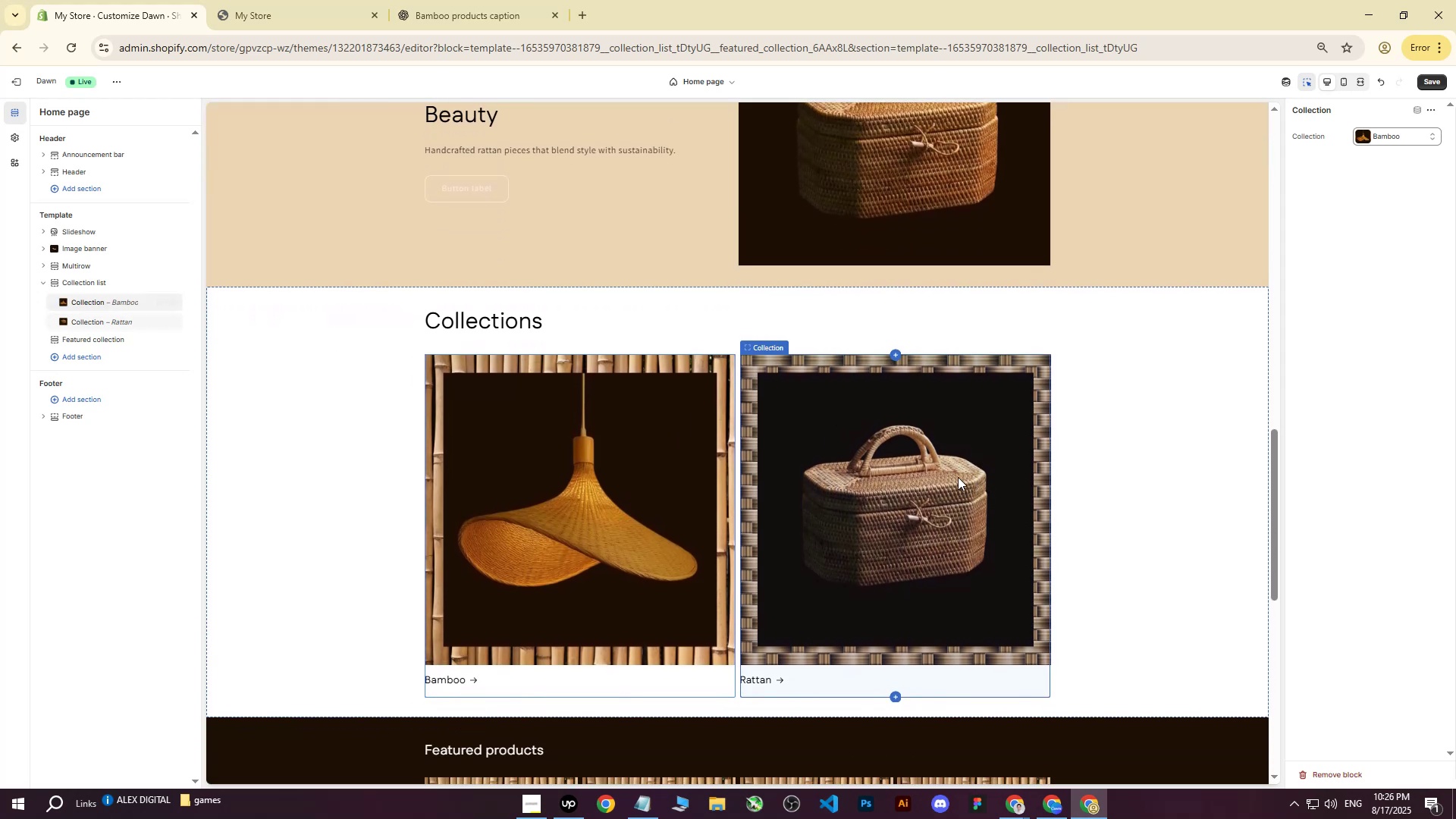 
wait(7.49)
 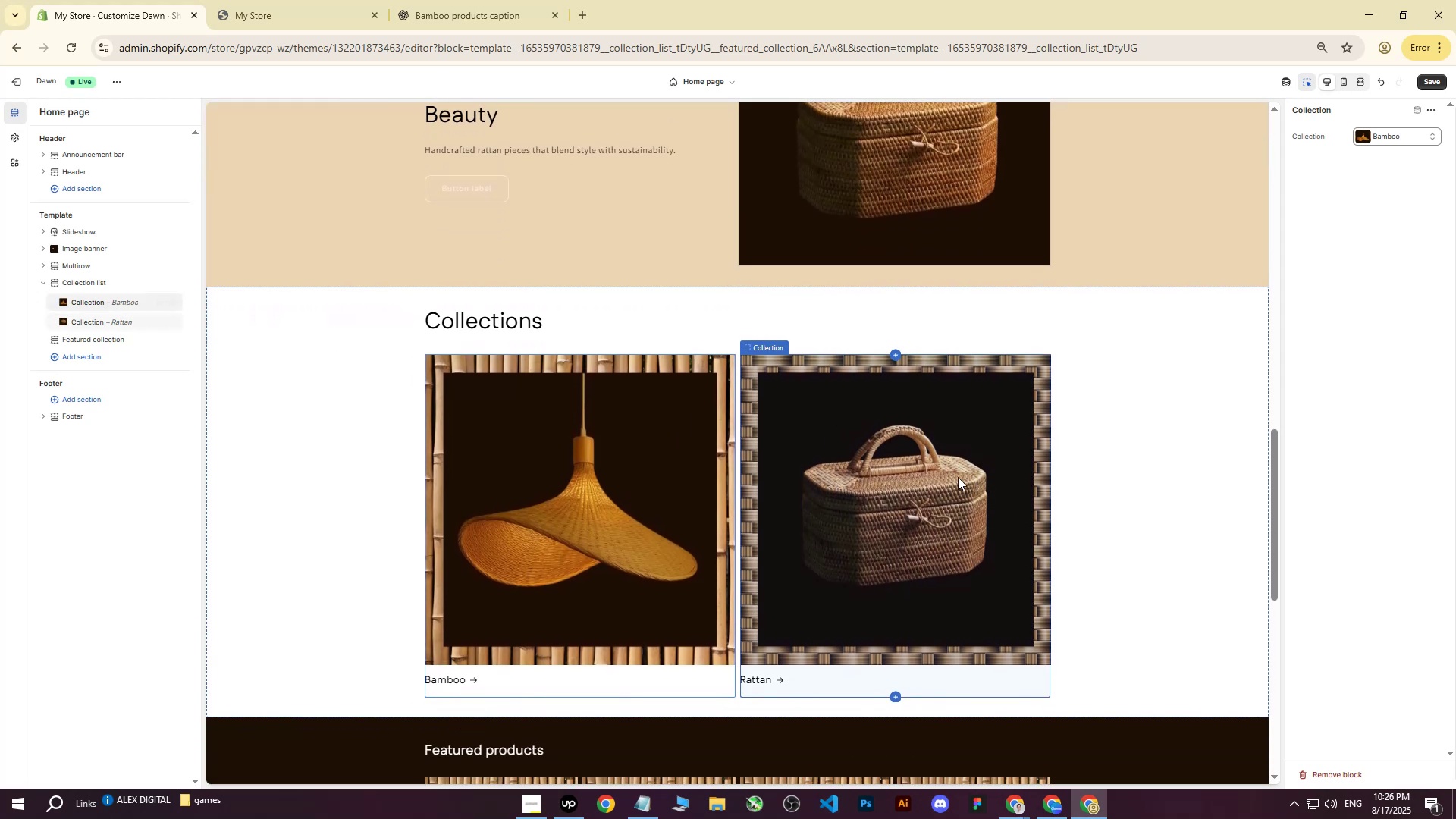 
left_click([250, 366])
 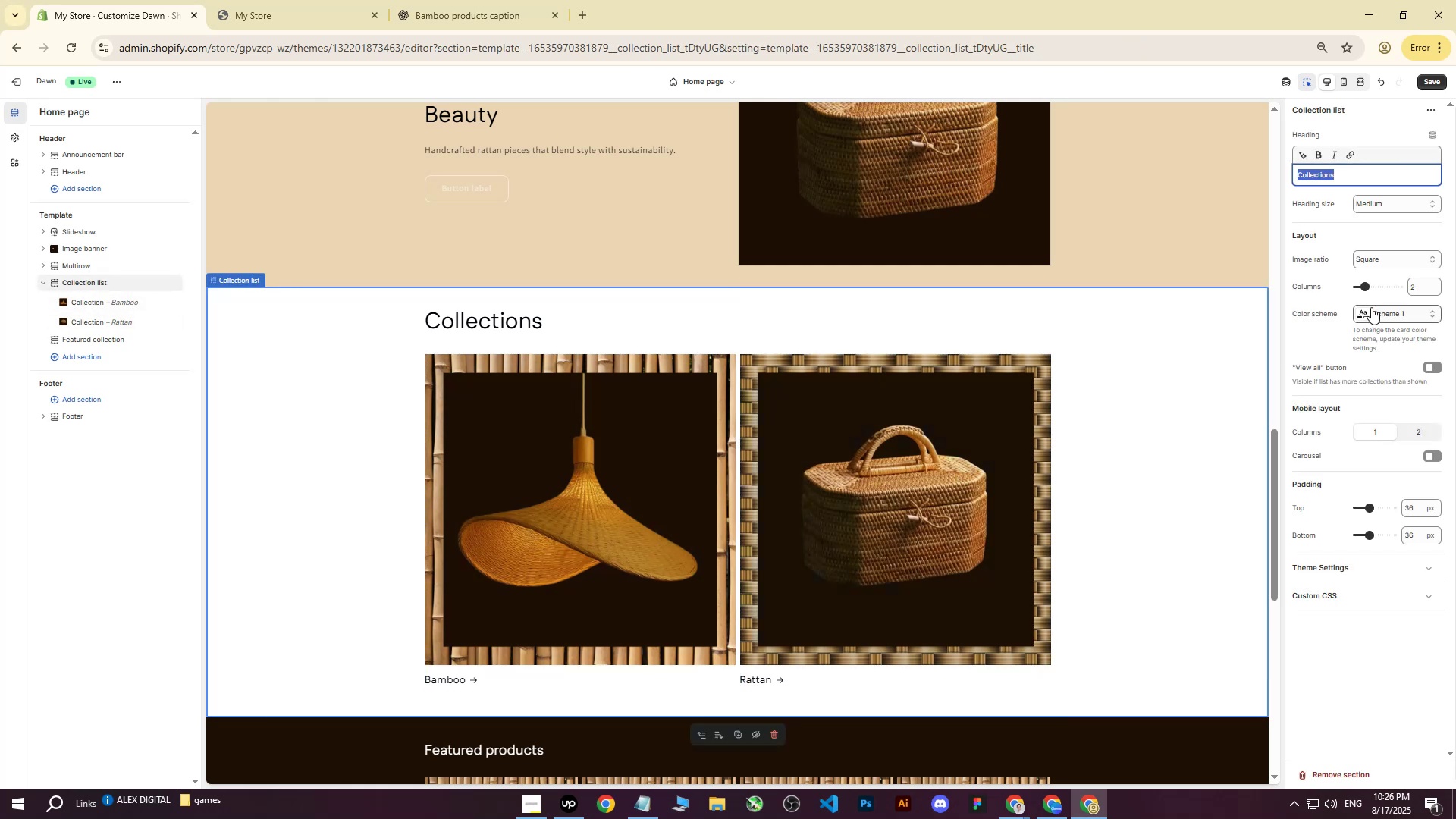 
left_click([1358, 319])
 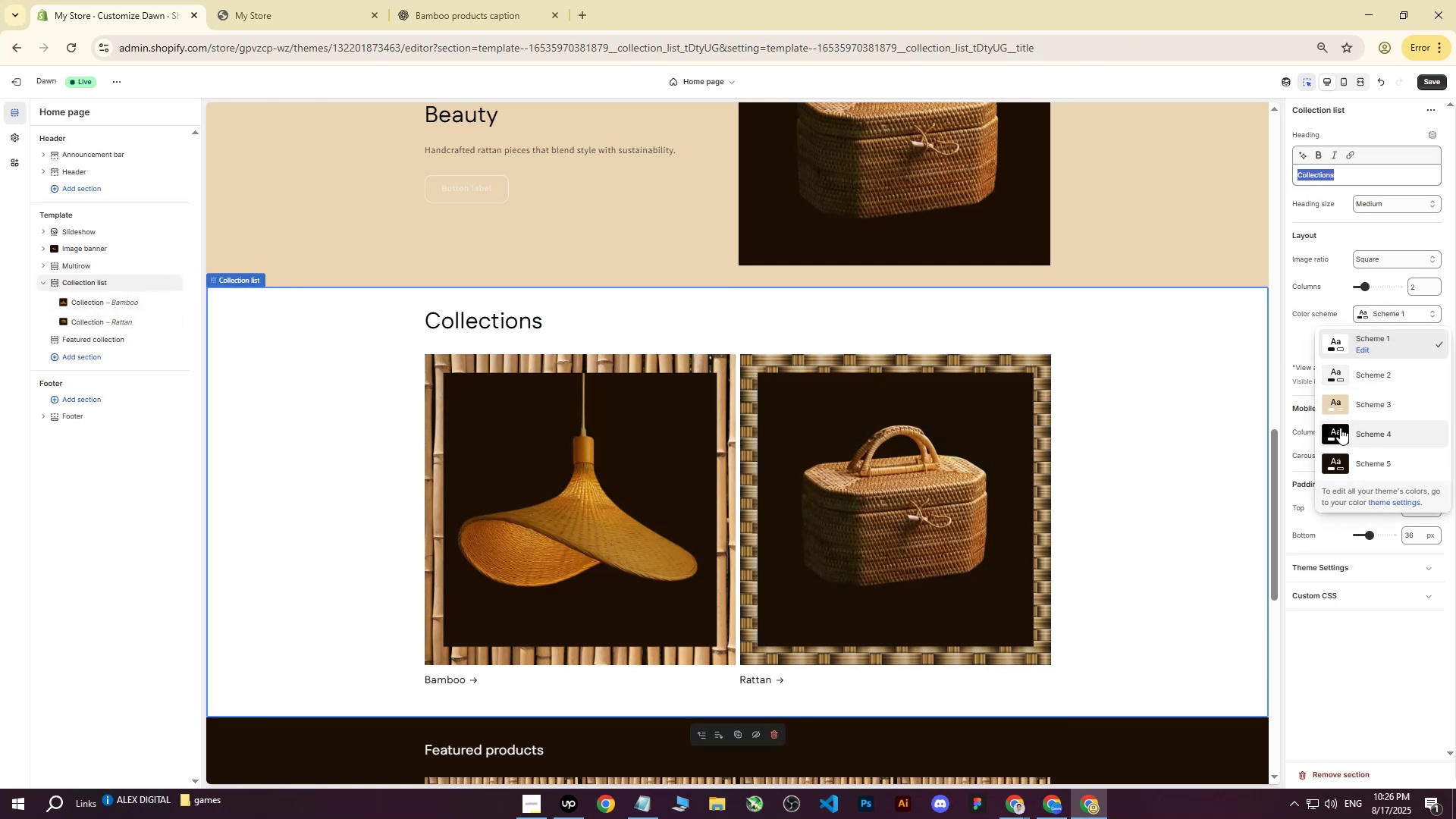 
left_click([1340, 403])
 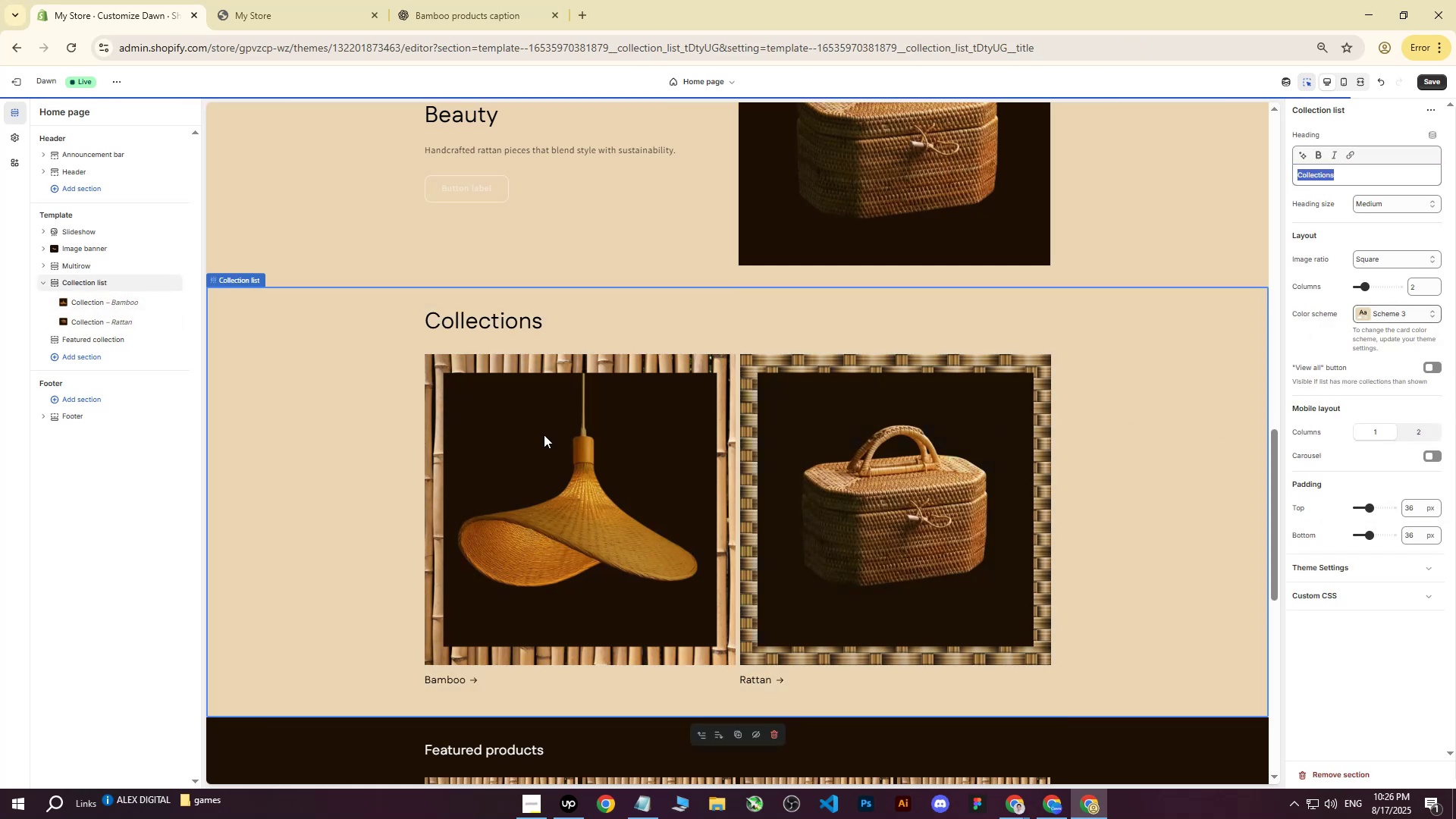 
scroll: coordinate [617, 328], scroll_direction: up, amount: 5.0
 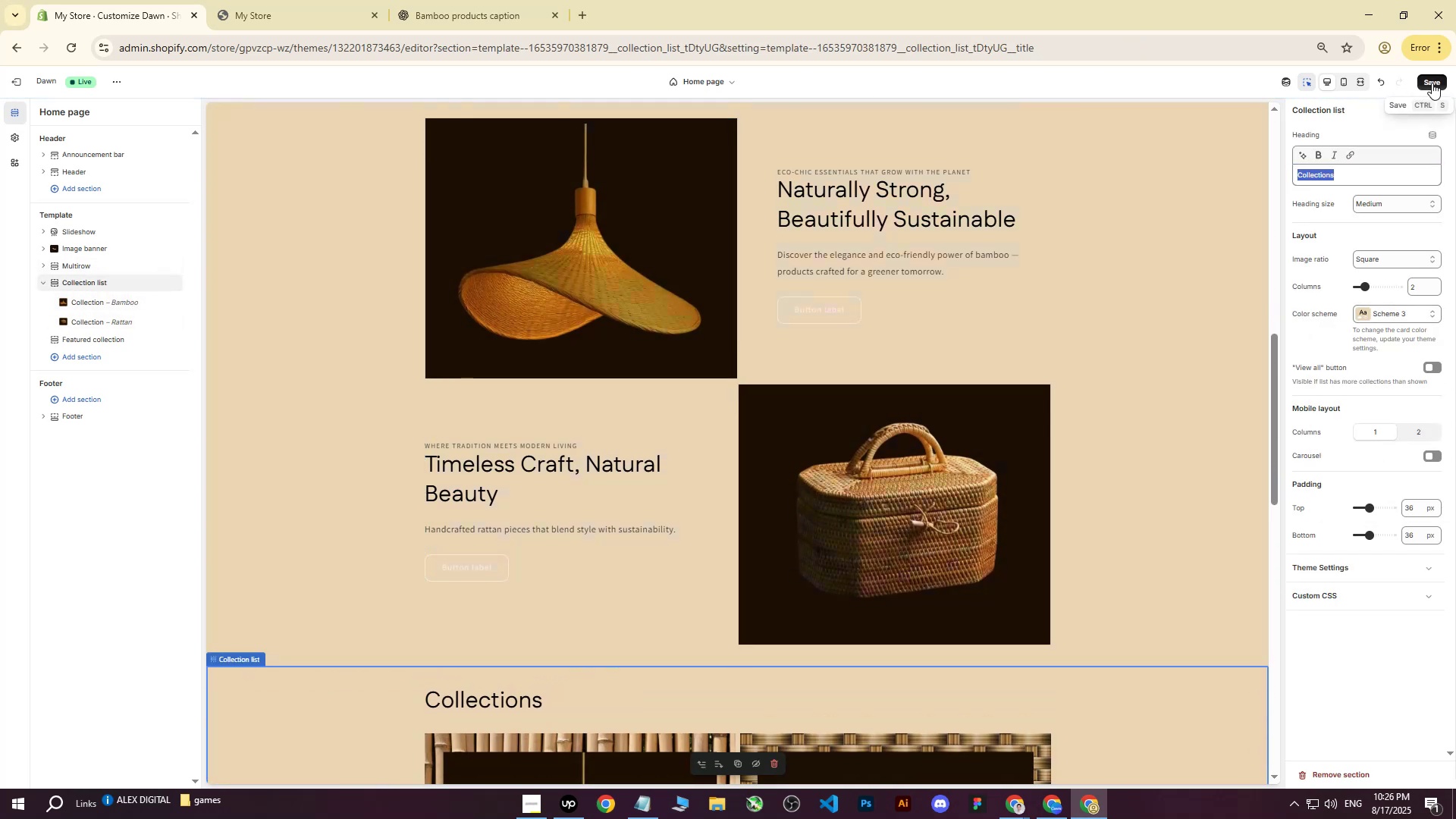 
left_click([1432, 83])
 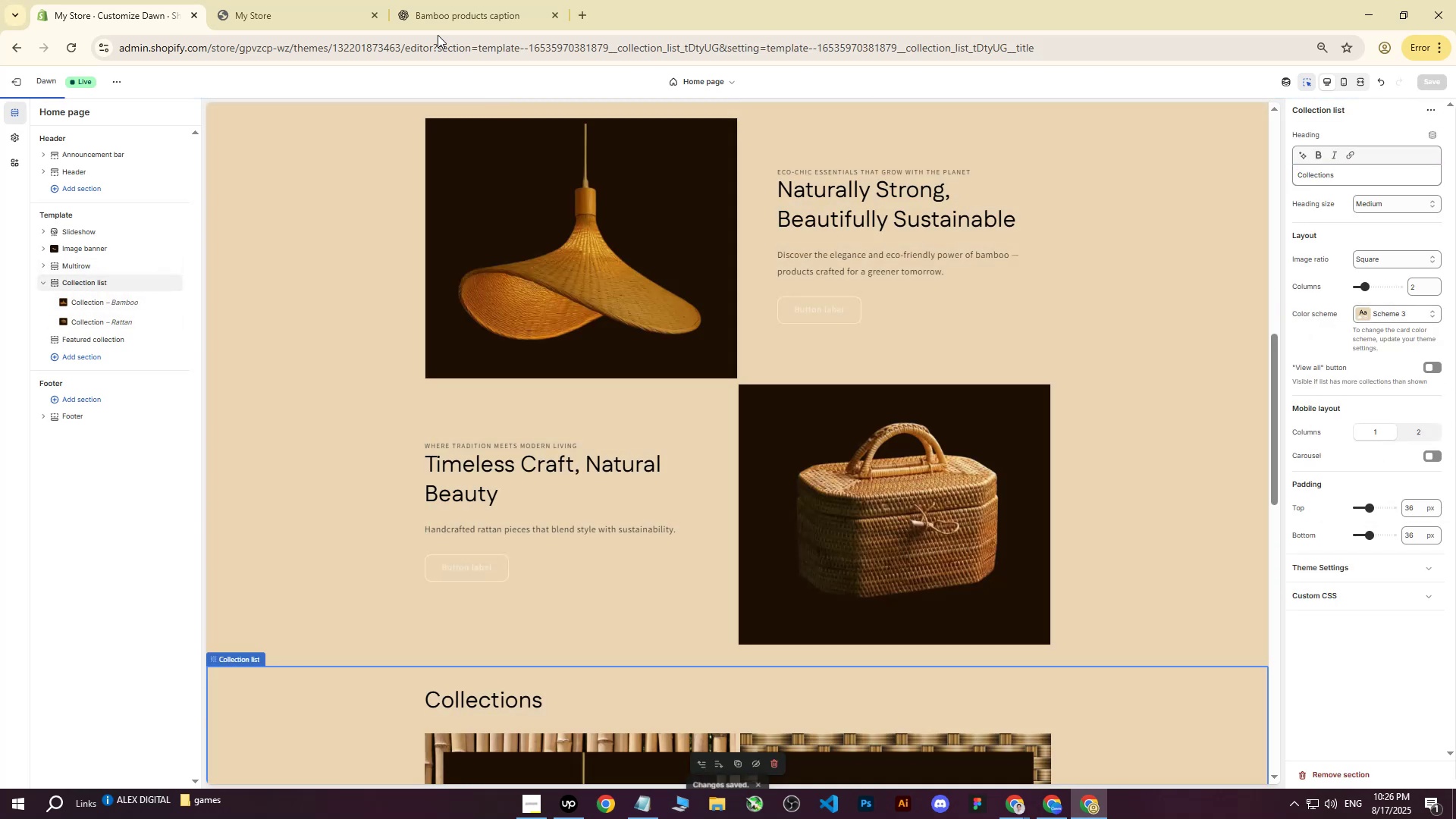 
left_click([319, 0])
 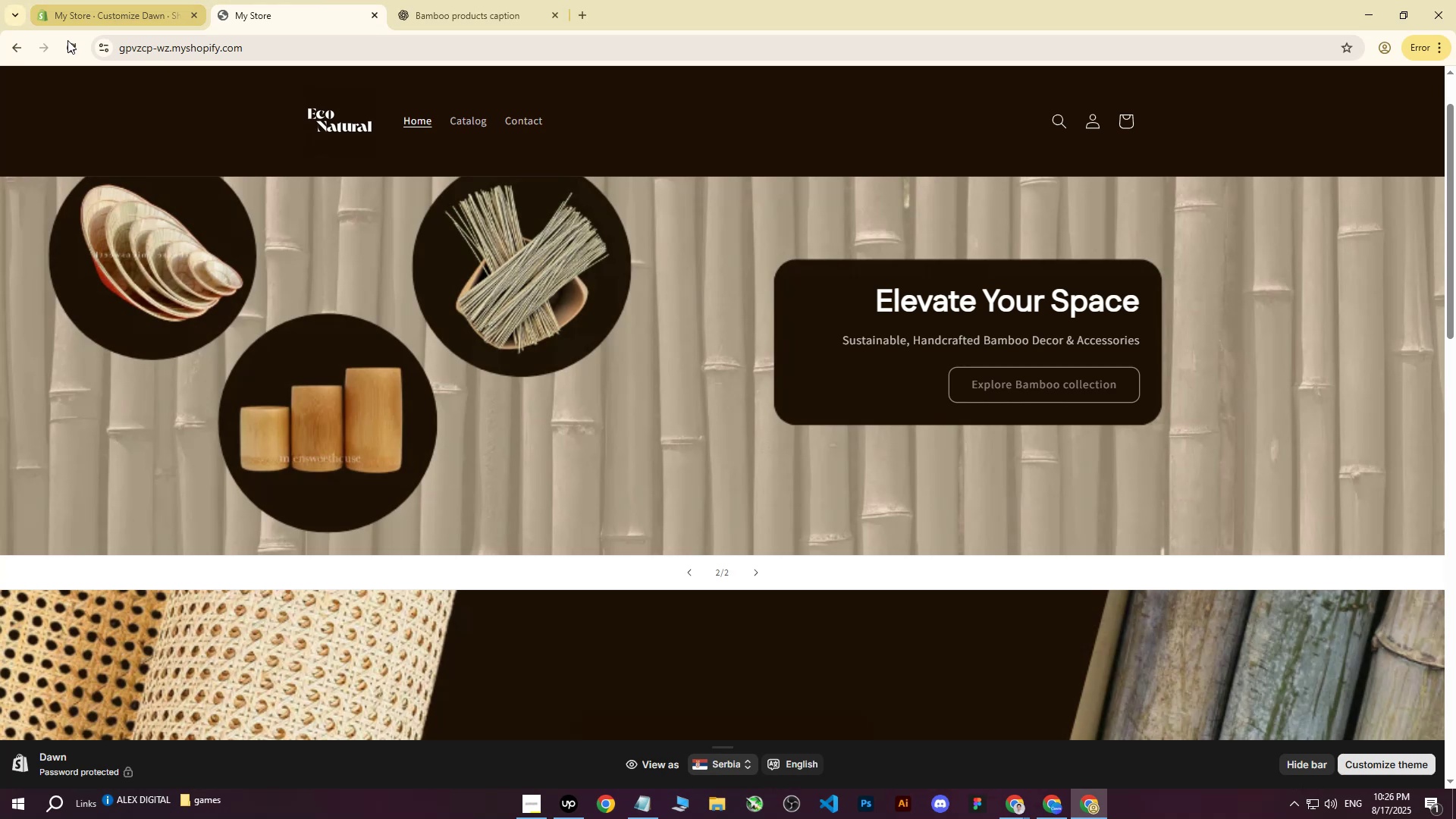 
left_click([67, 41])
 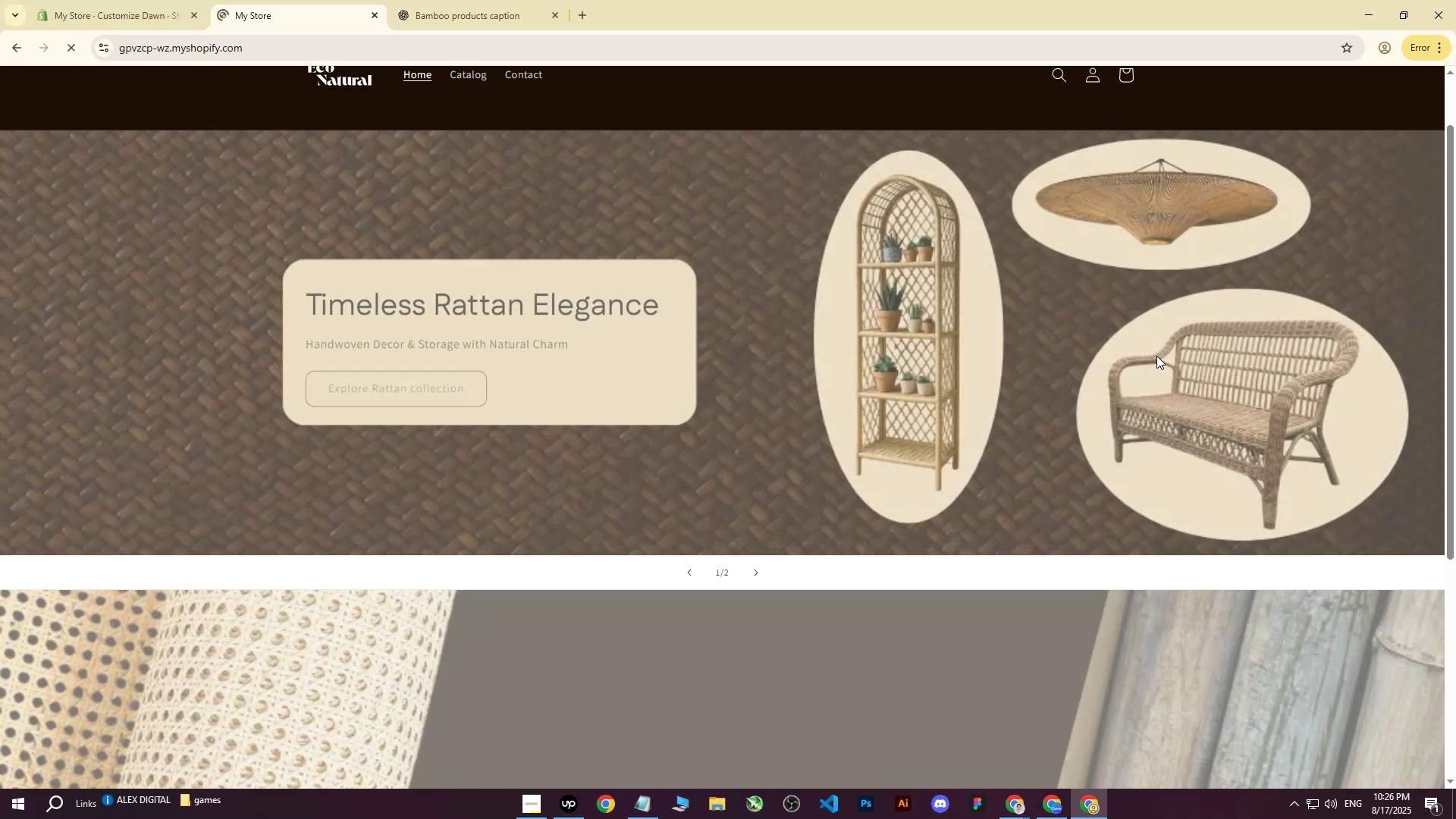 
scroll: coordinate [682, 507], scroll_direction: up, amount: 10.0
 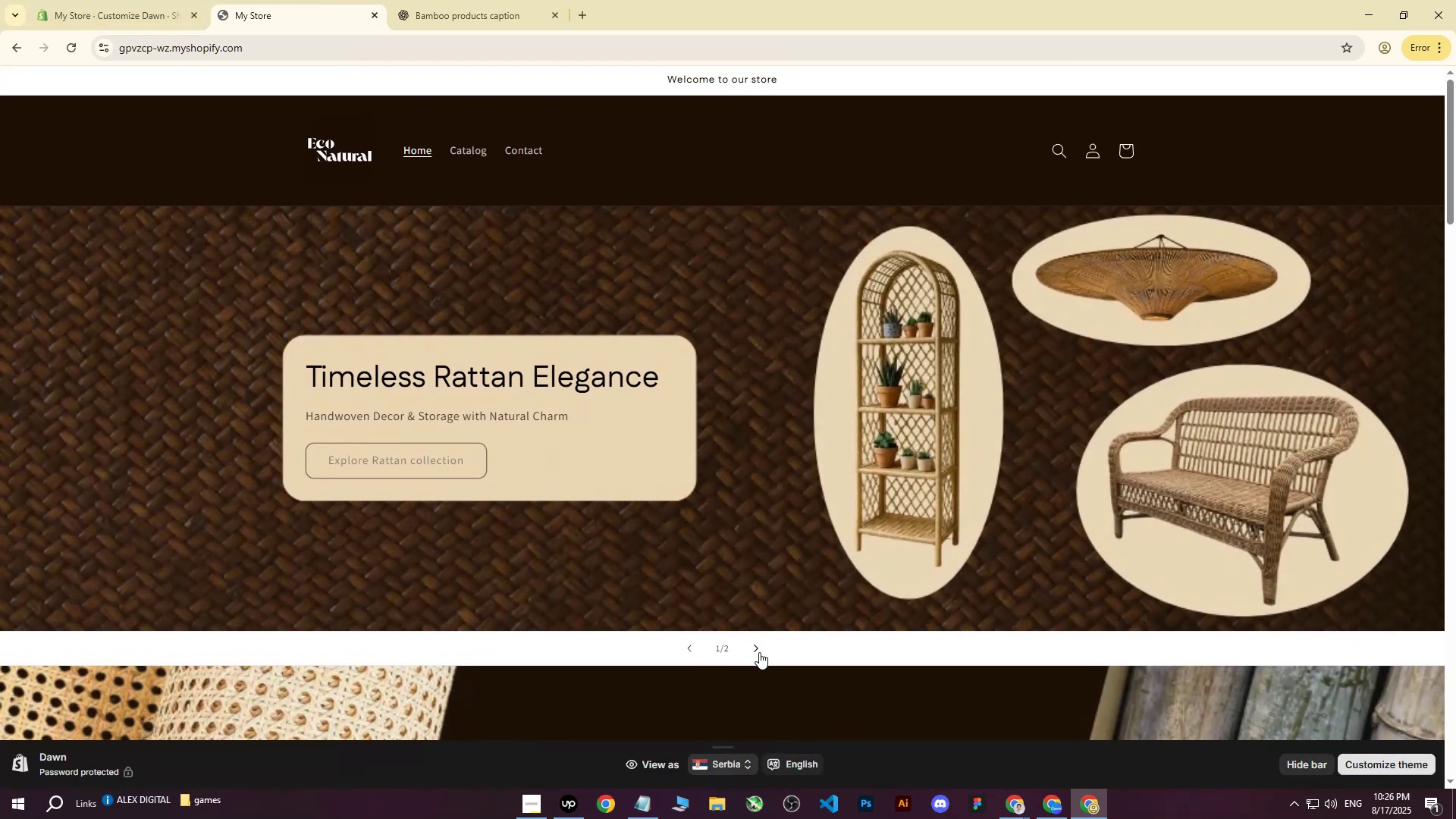 
left_click([759, 652])
 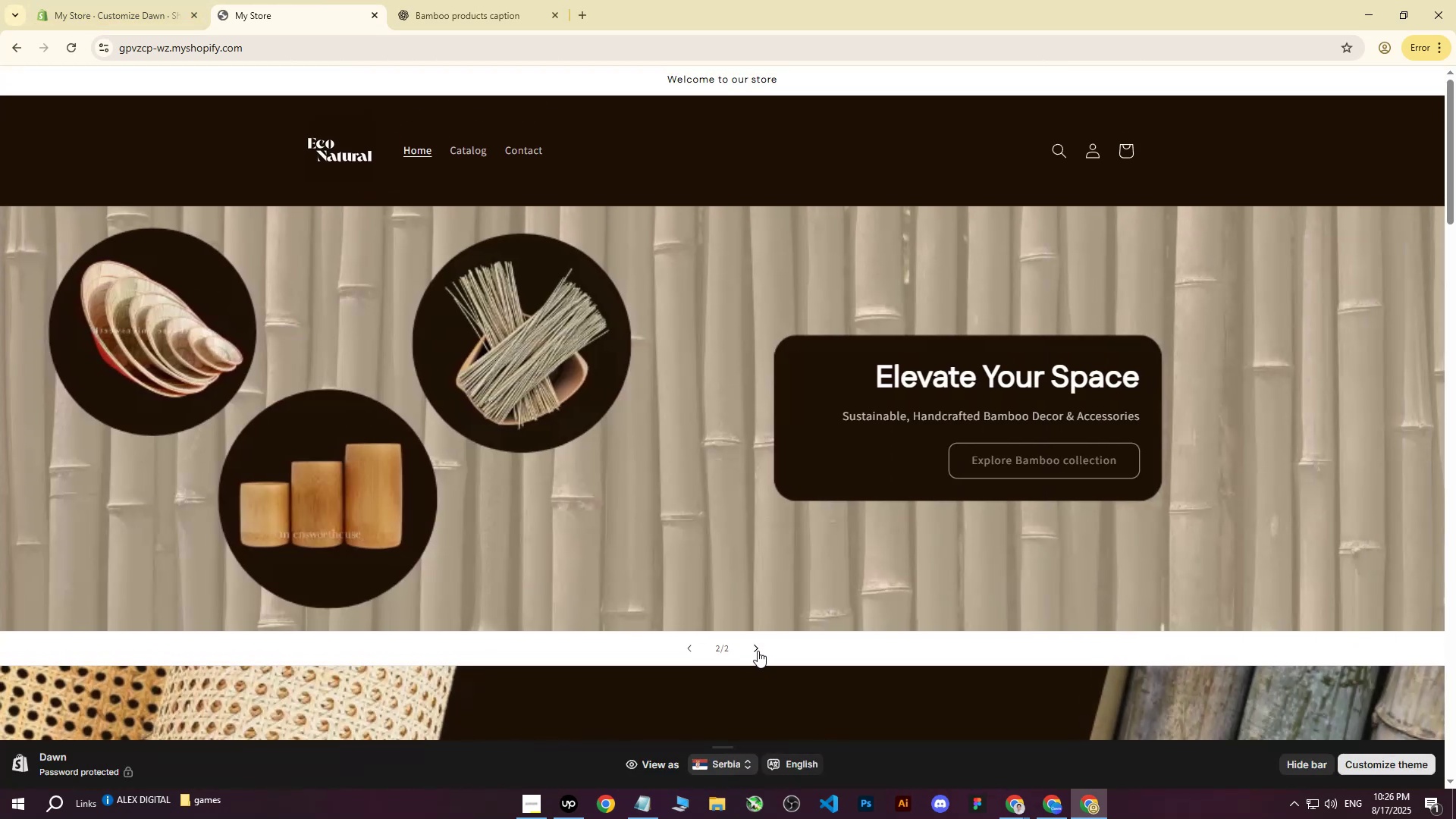 
left_click([692, 647])
 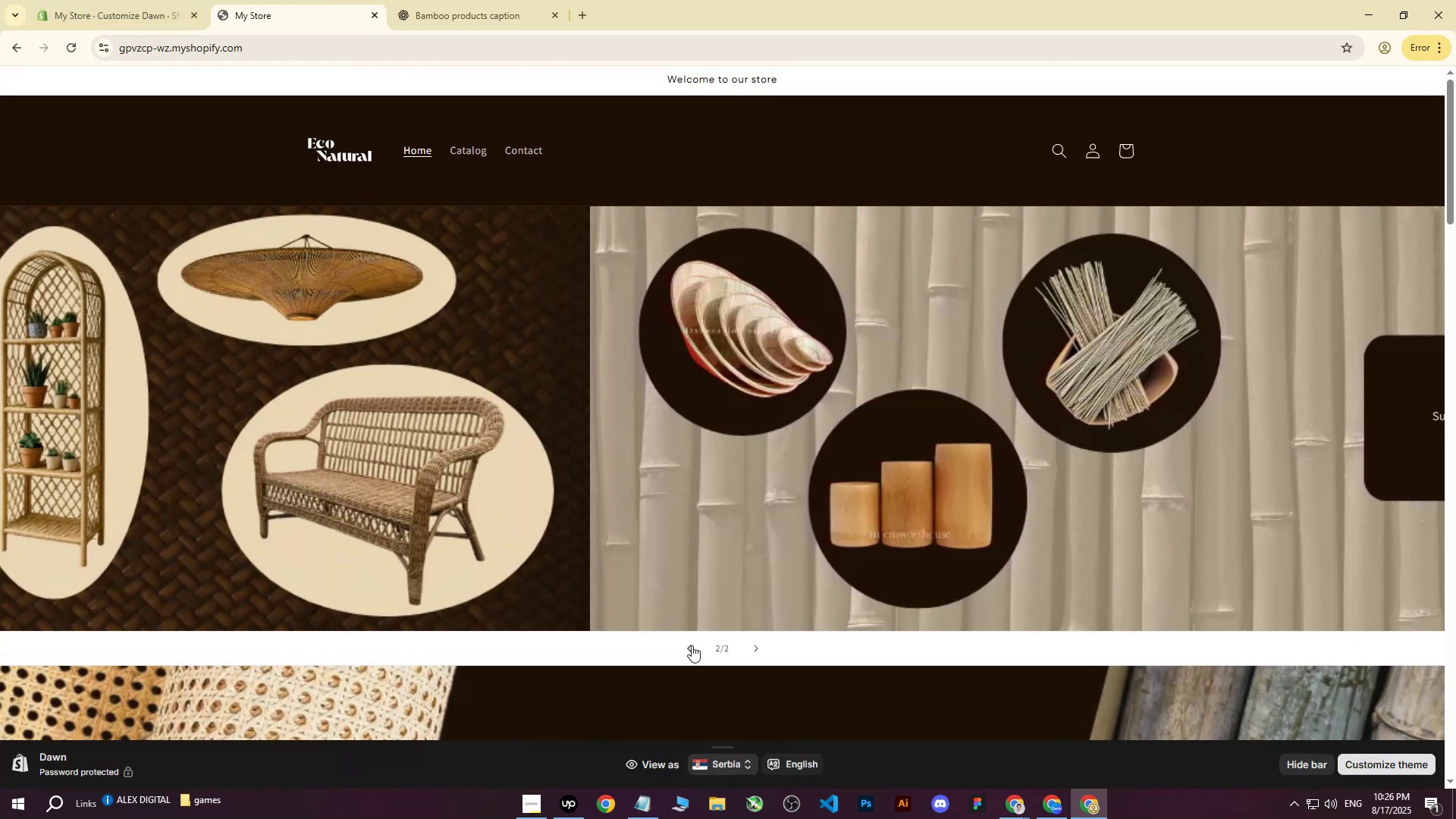 
scroll: coordinate [696, 469], scroll_direction: down, amount: 19.0
 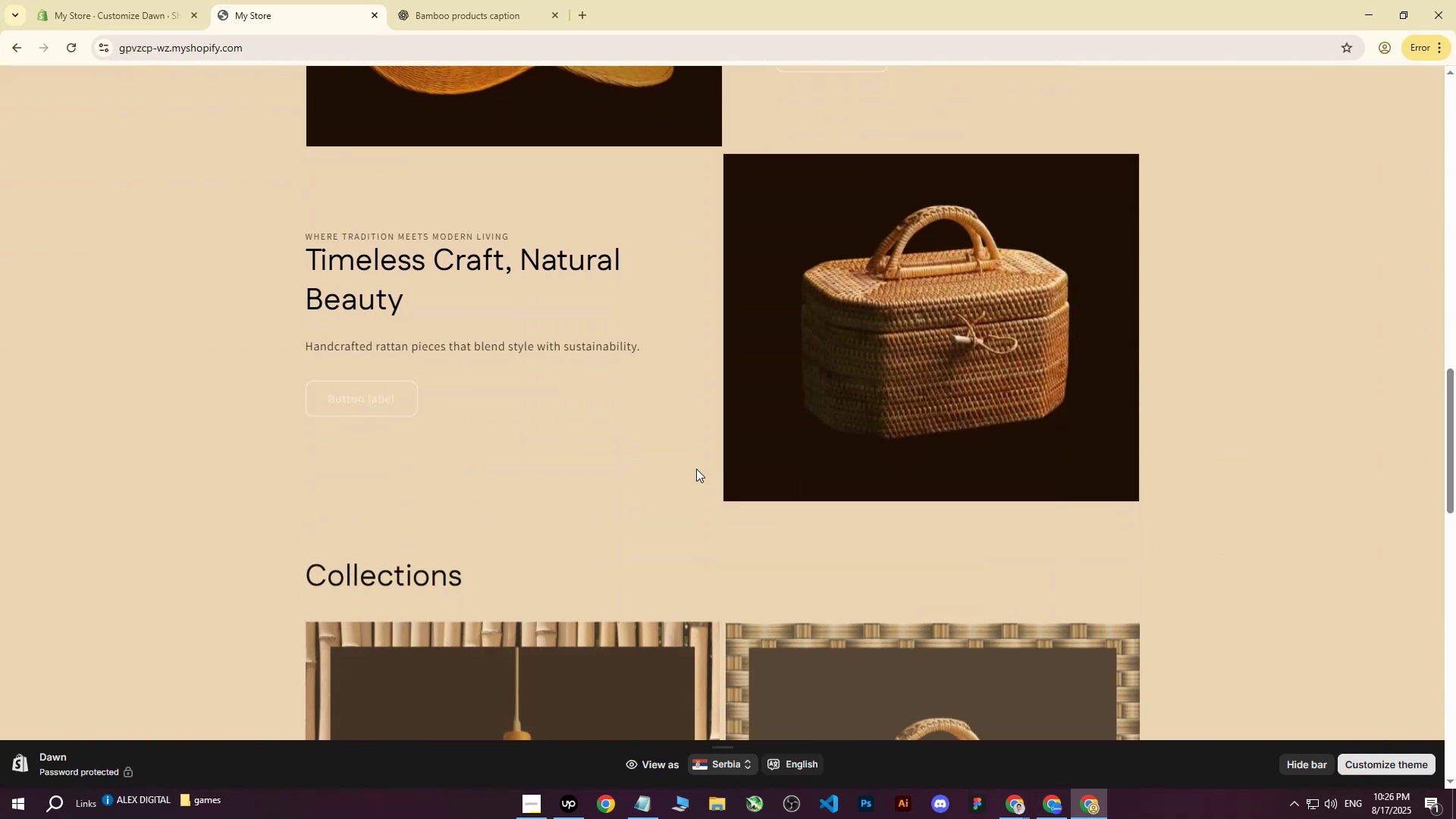 
scroll: coordinate [696, 469], scroll_direction: up, amount: 23.0
 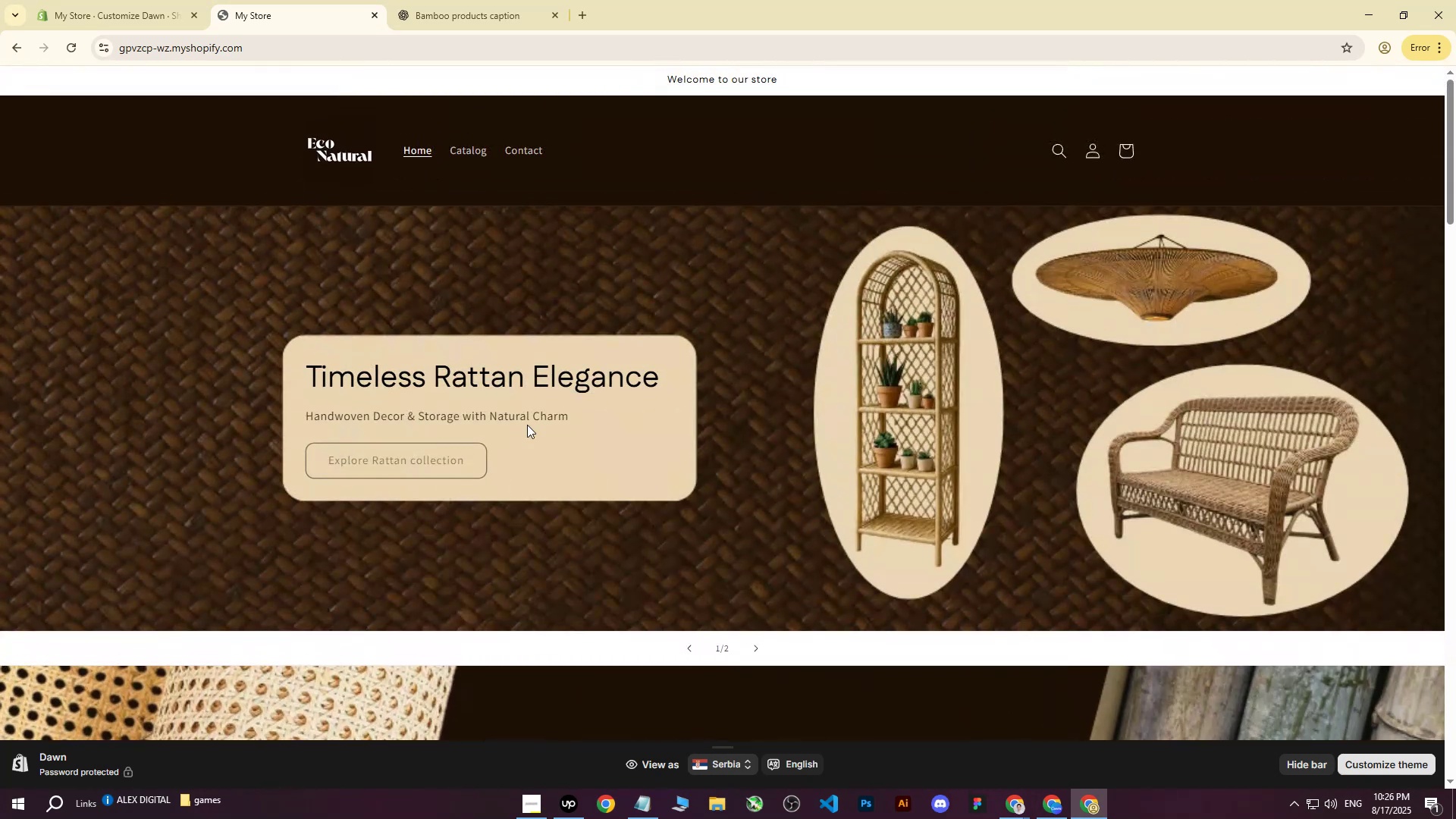 
scroll: coordinate [559, 431], scroll_direction: down, amount: 24.0
 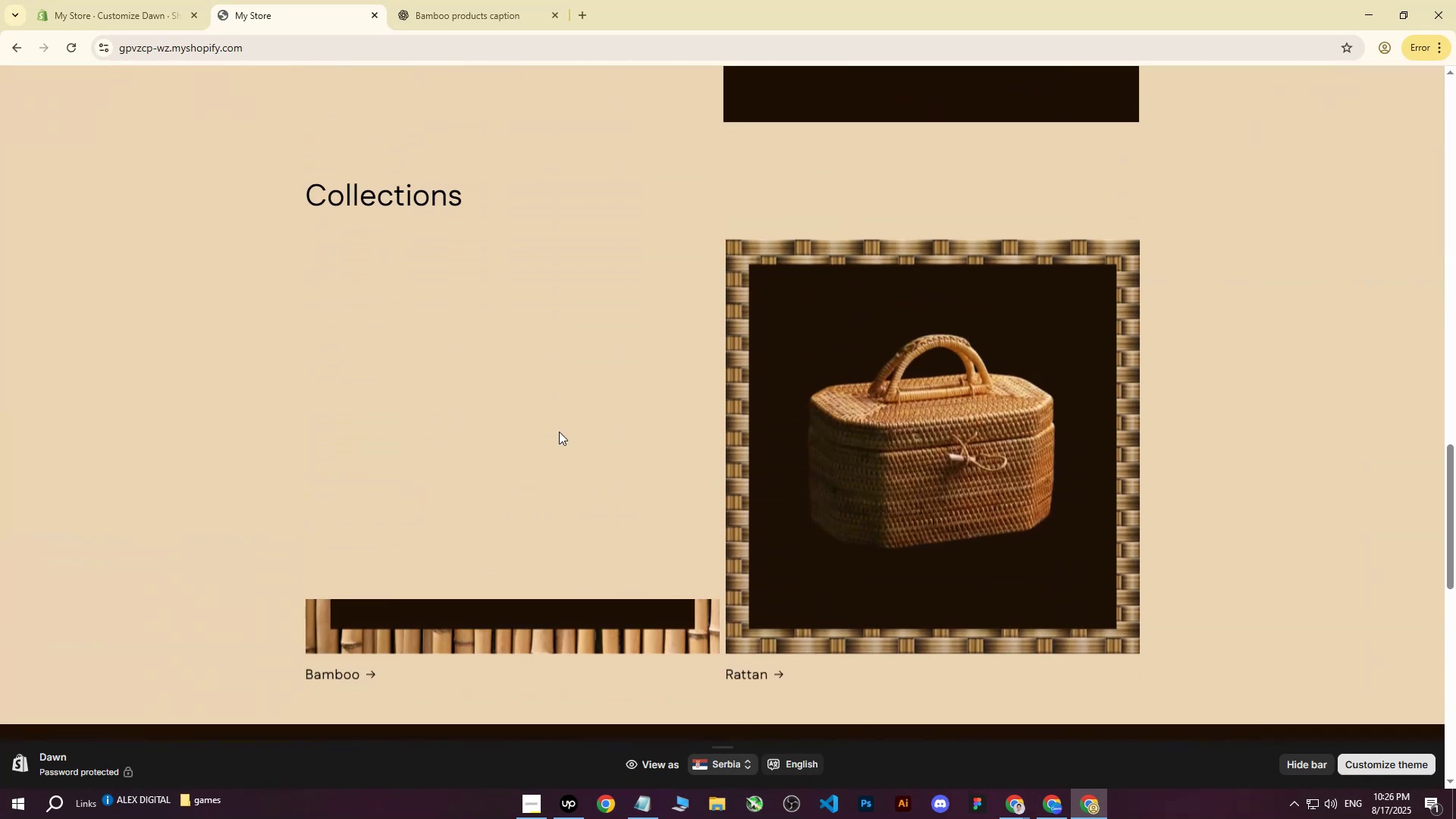 
scroll: coordinate [556, 441], scroll_direction: up, amount: 1.0
 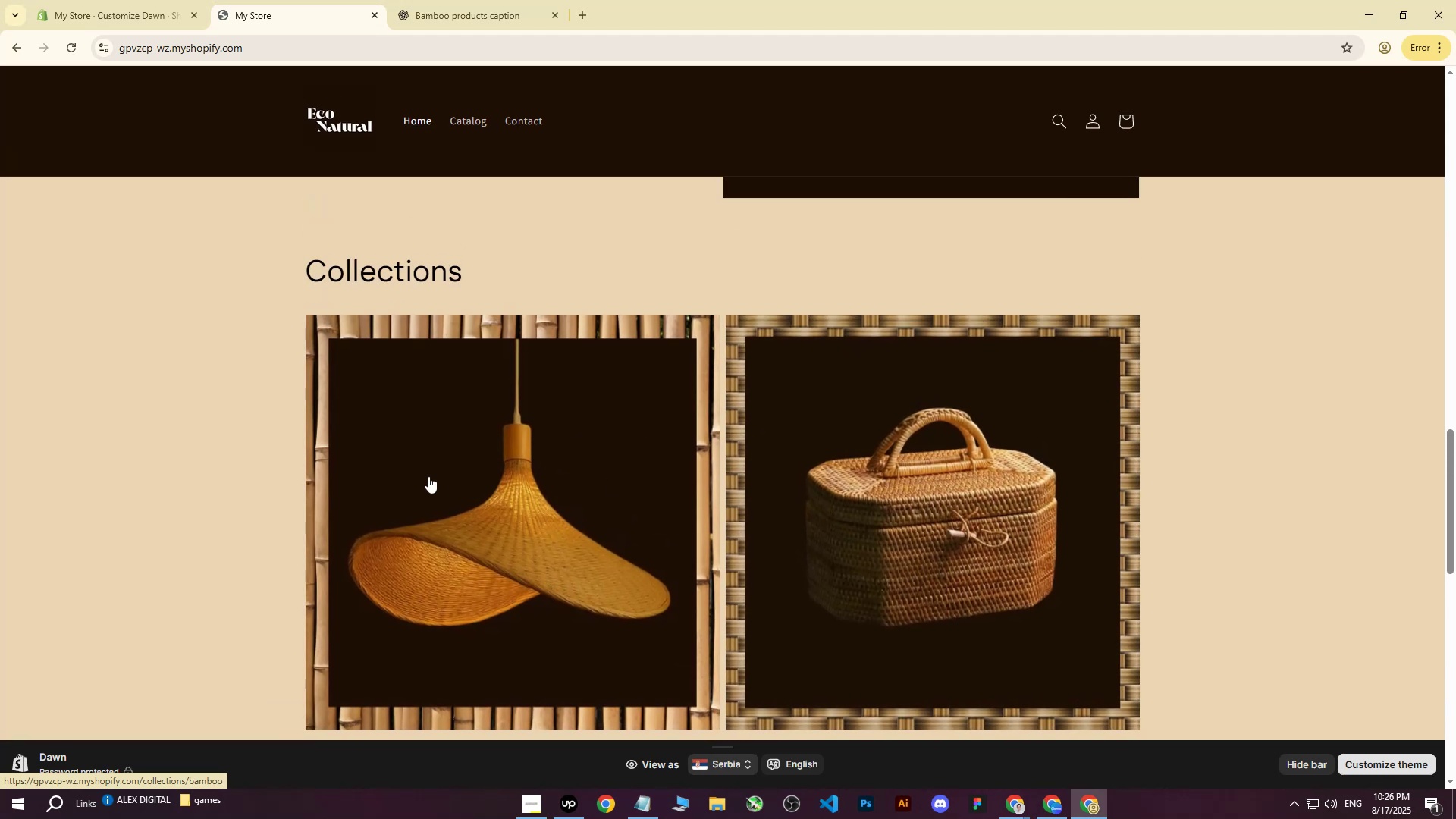 
scroll: coordinate [149, 482], scroll_direction: down, amount: 18.0
 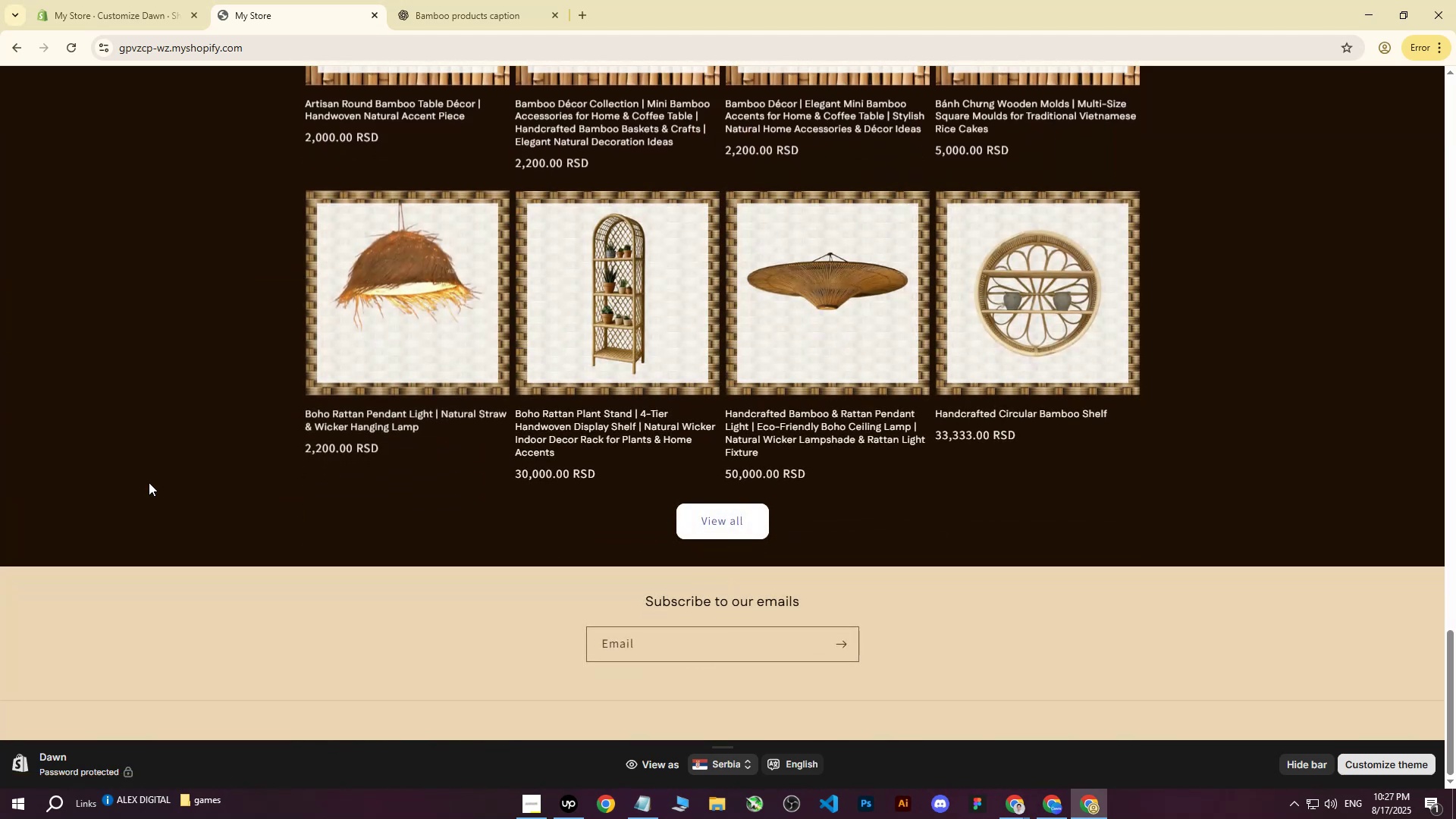 
scroll: coordinate [171, 487], scroll_direction: up, amount: 41.0
 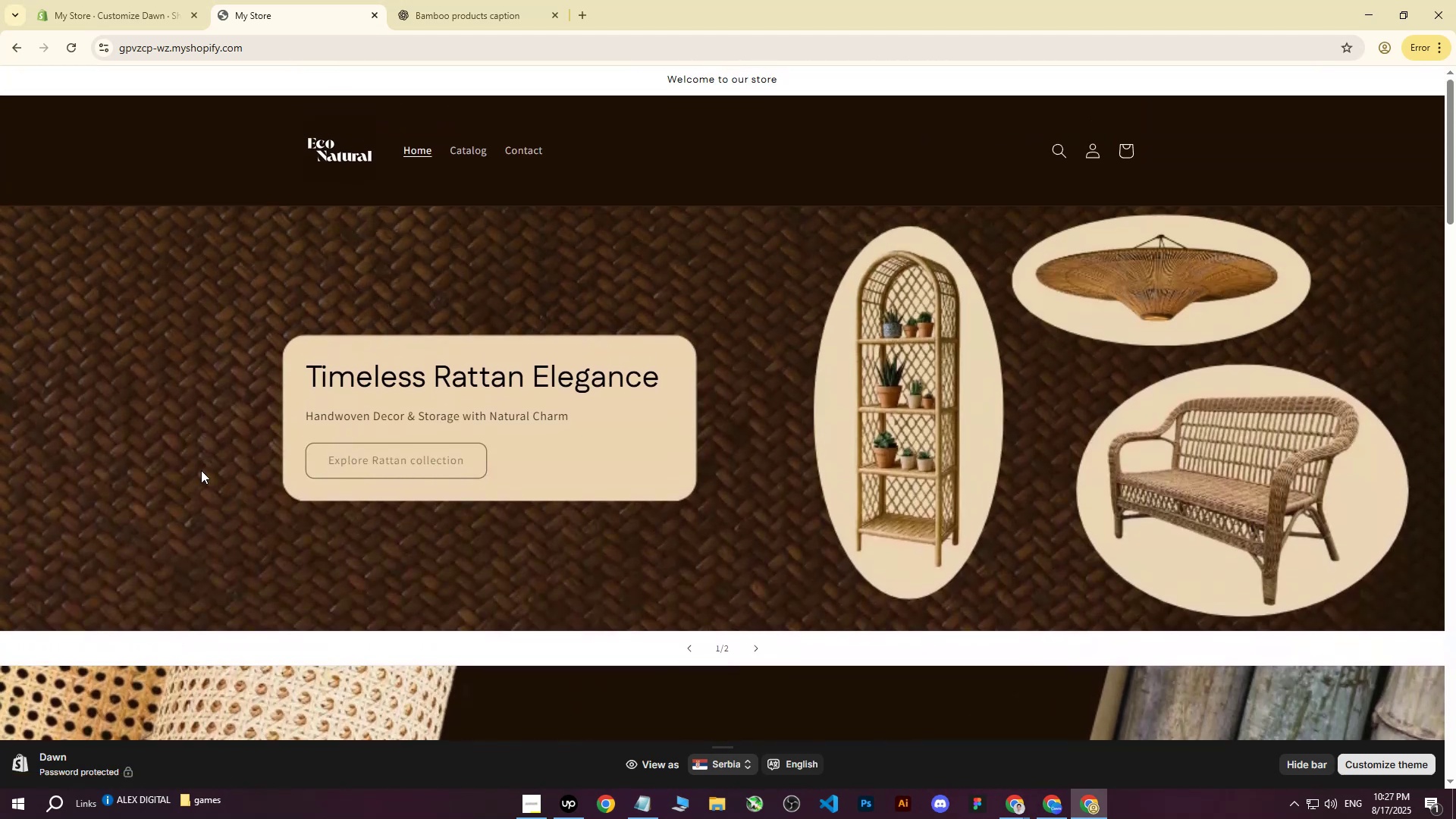 
scroll: coordinate [458, 438], scroll_direction: down, amount: 1.0
 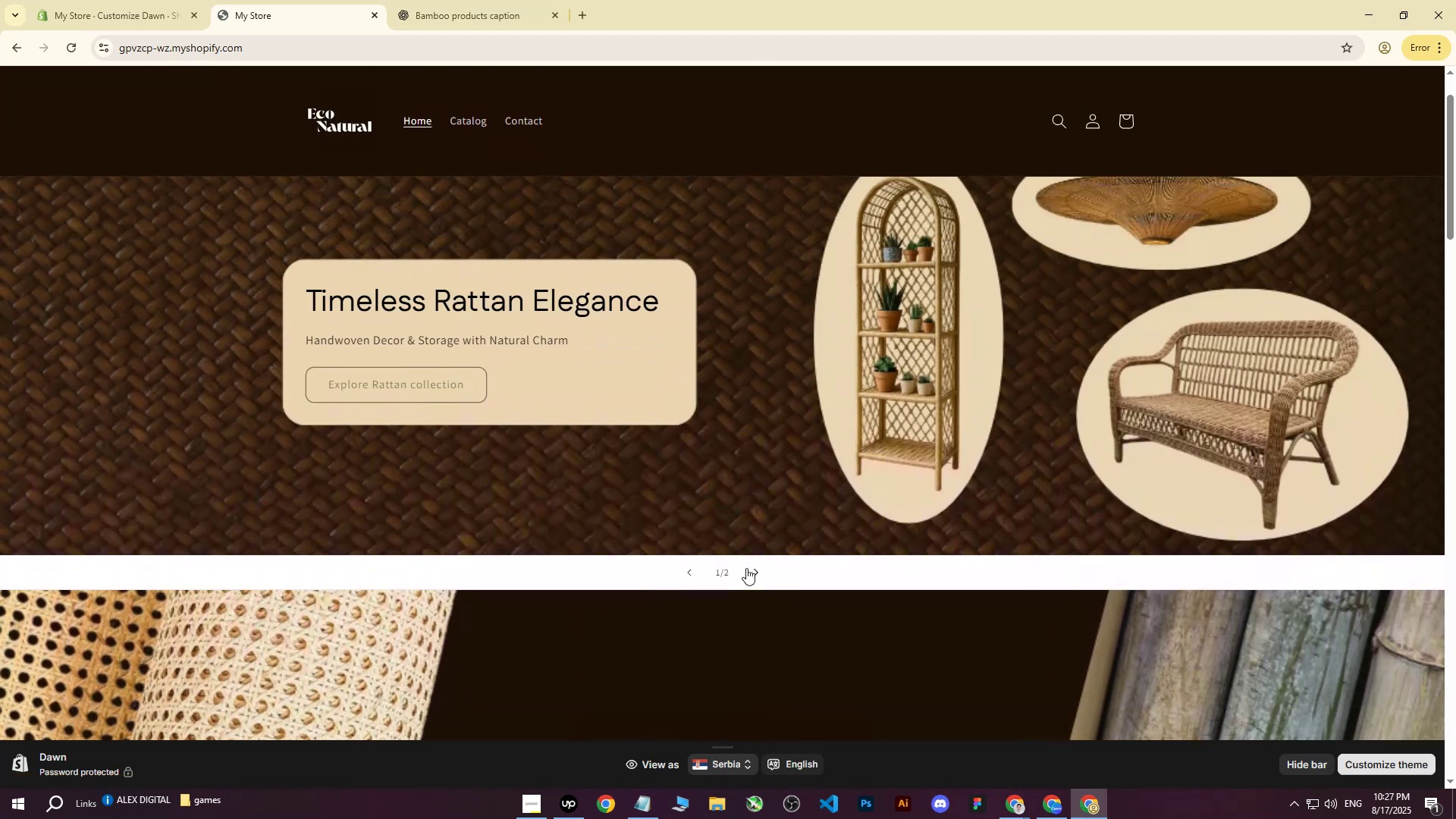 
left_click([754, 572])
 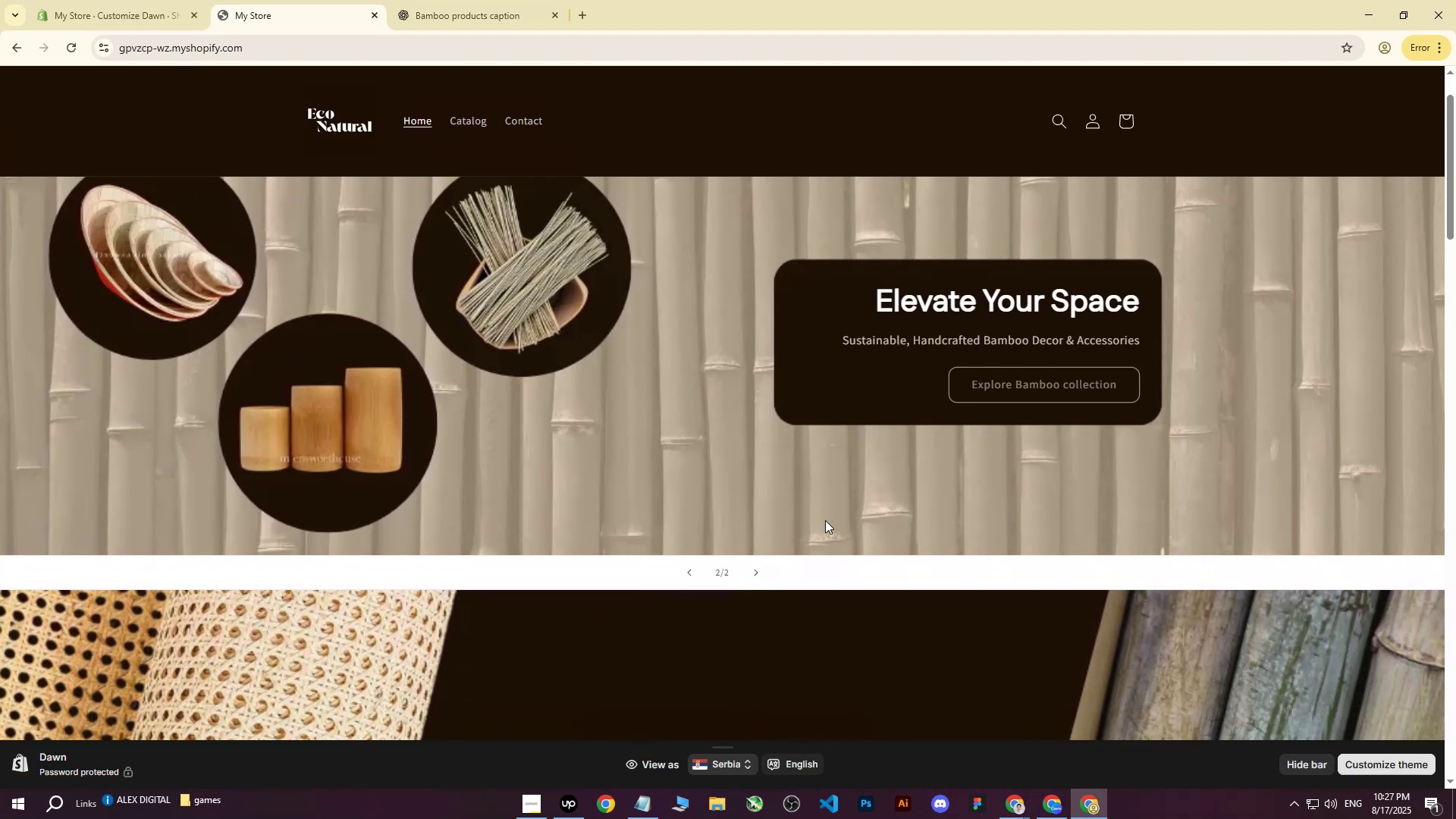 
scroll: coordinate [670, 453], scroll_direction: up, amount: 2.0
 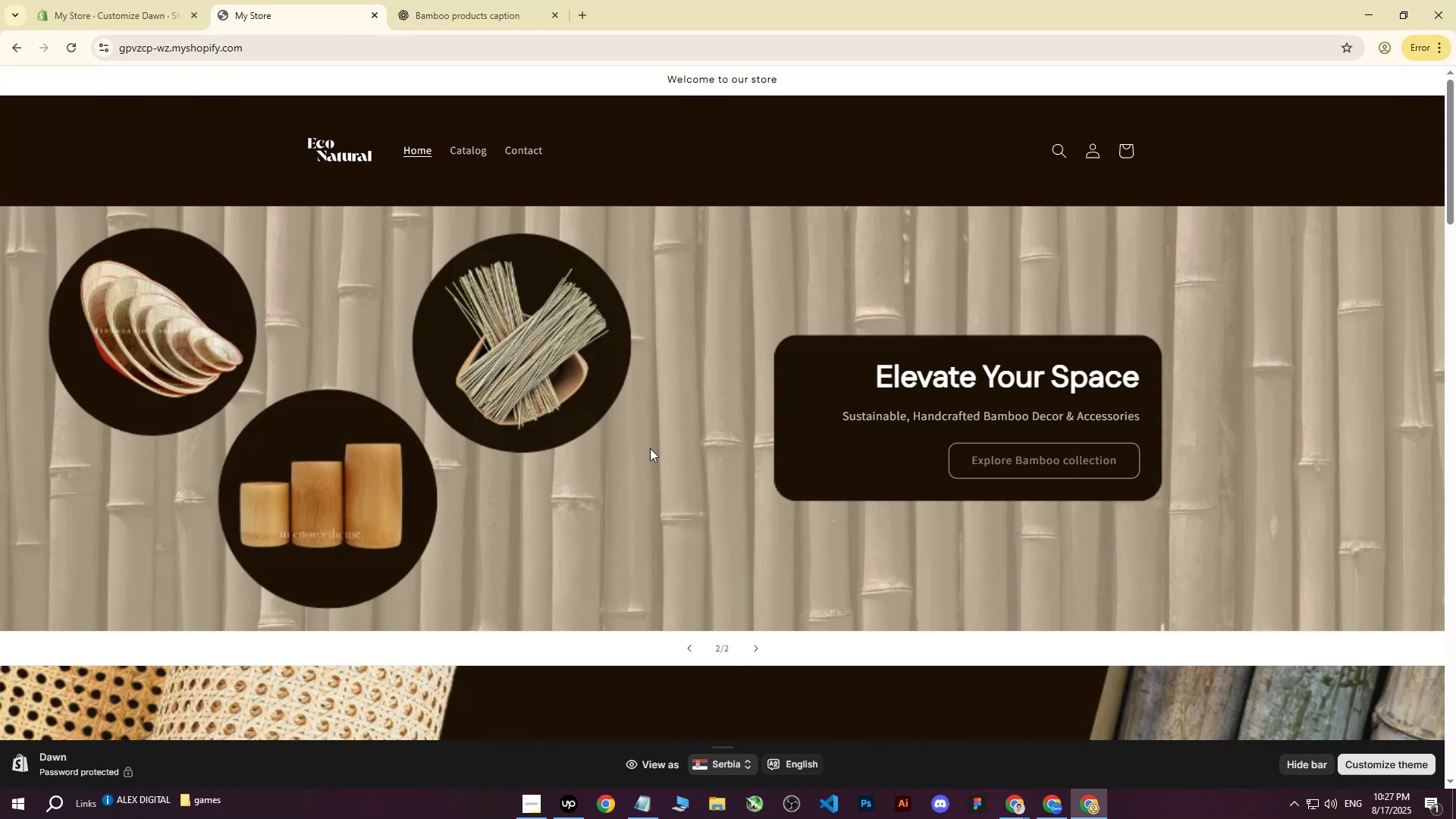 
wait(7.26)
 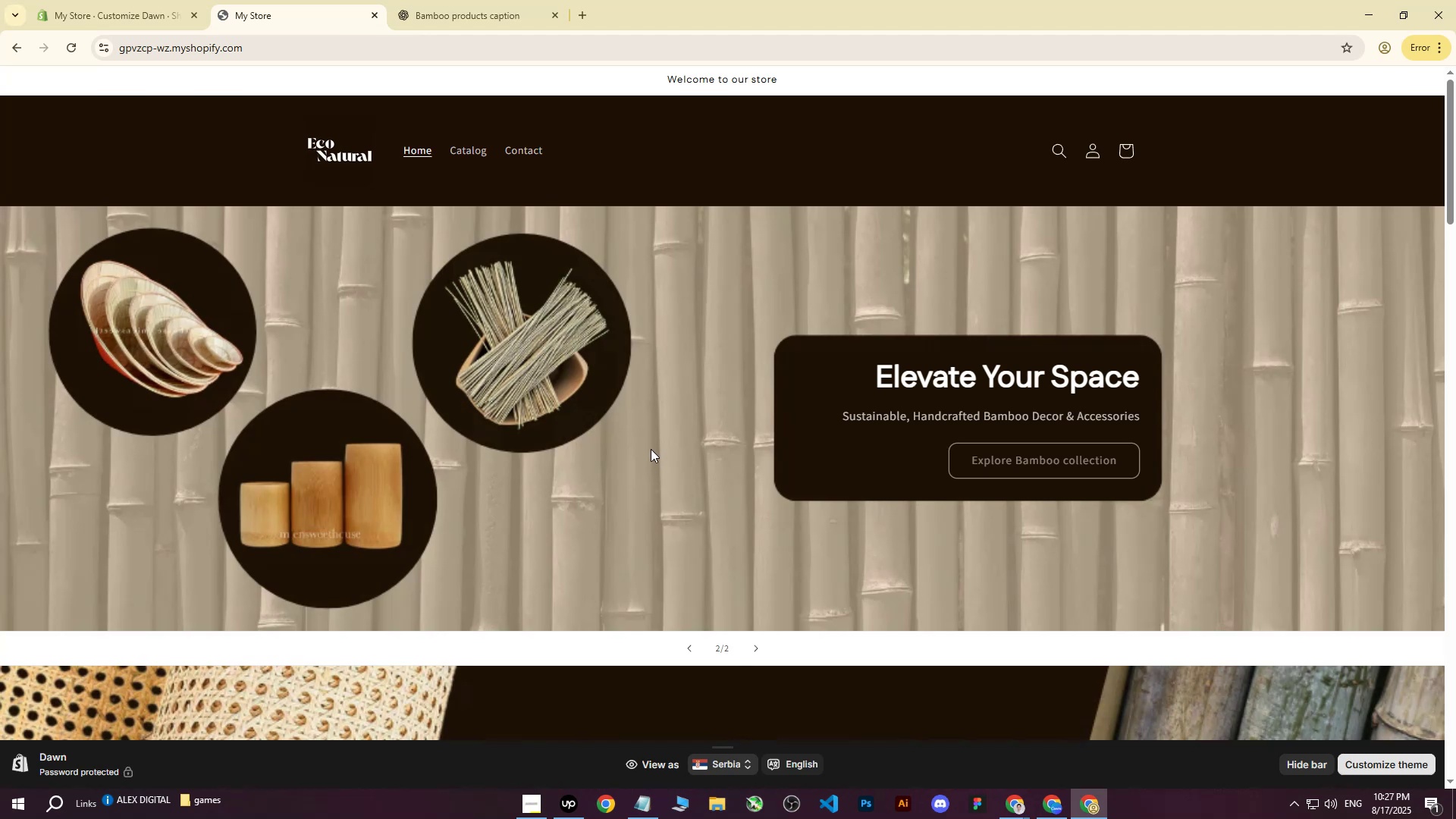 
left_click([1052, 818])
 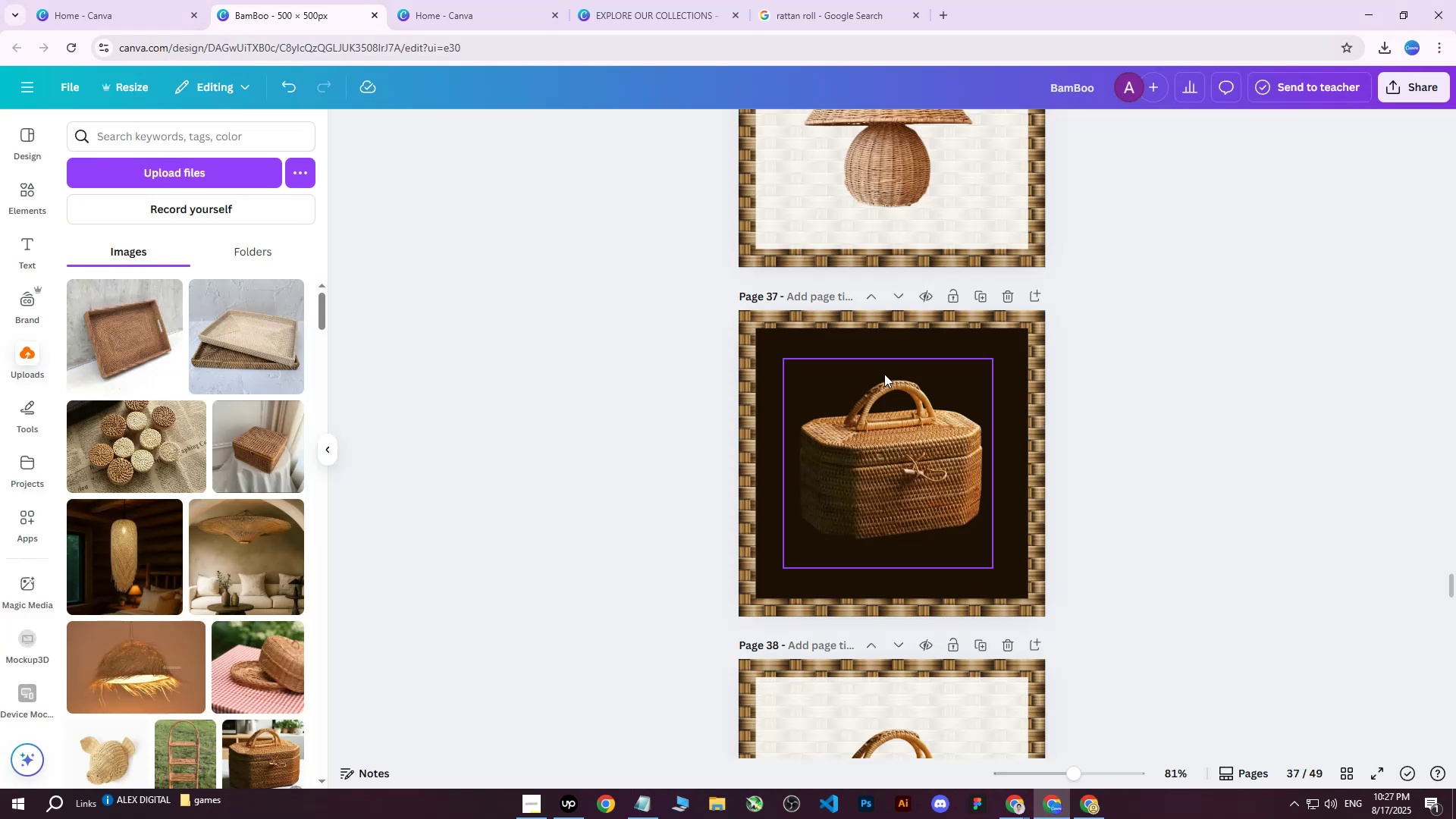 
scroll: coordinate [884, 370], scroll_direction: up, amount: 2.0
 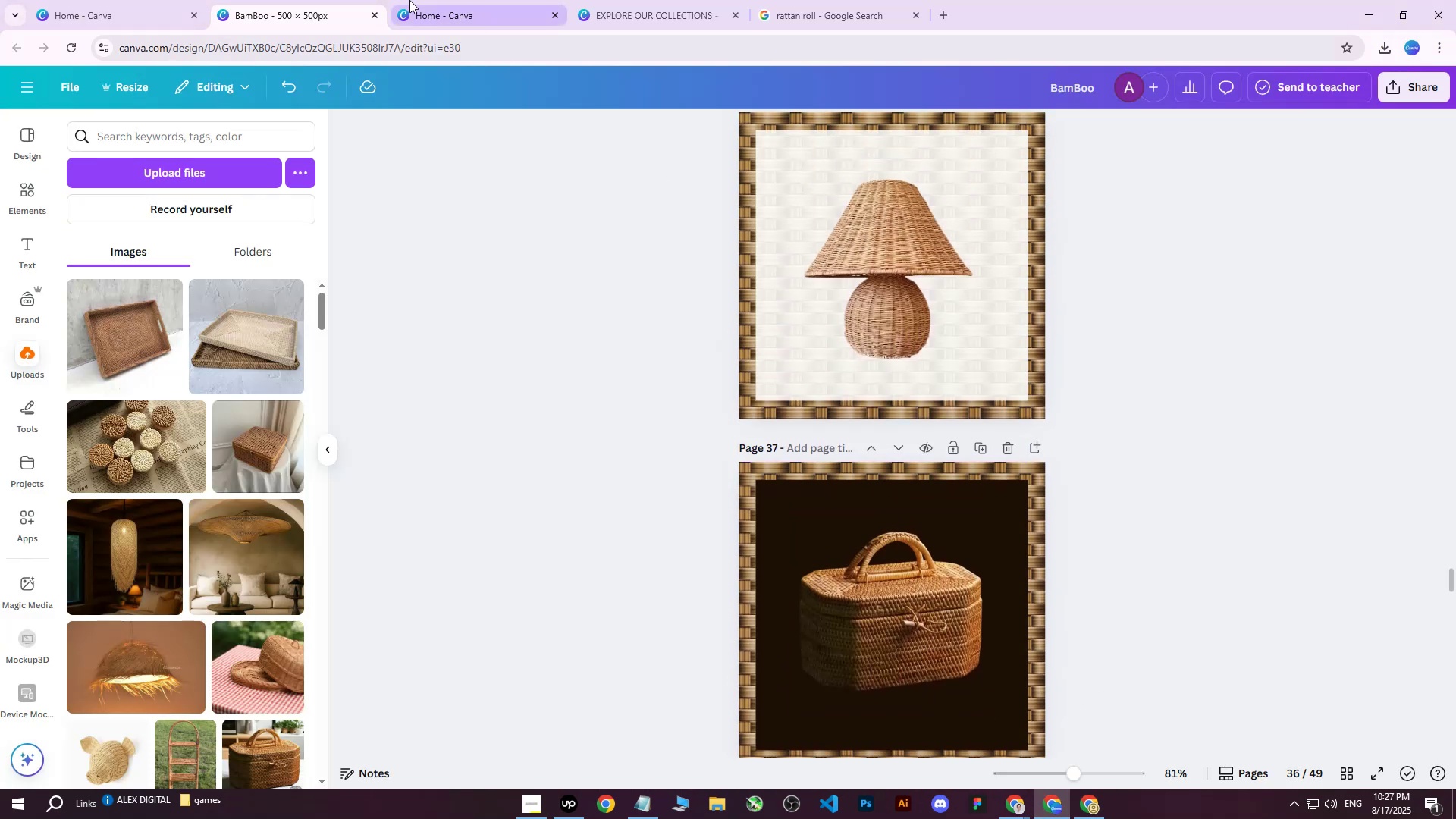 
double_click([613, 0])
 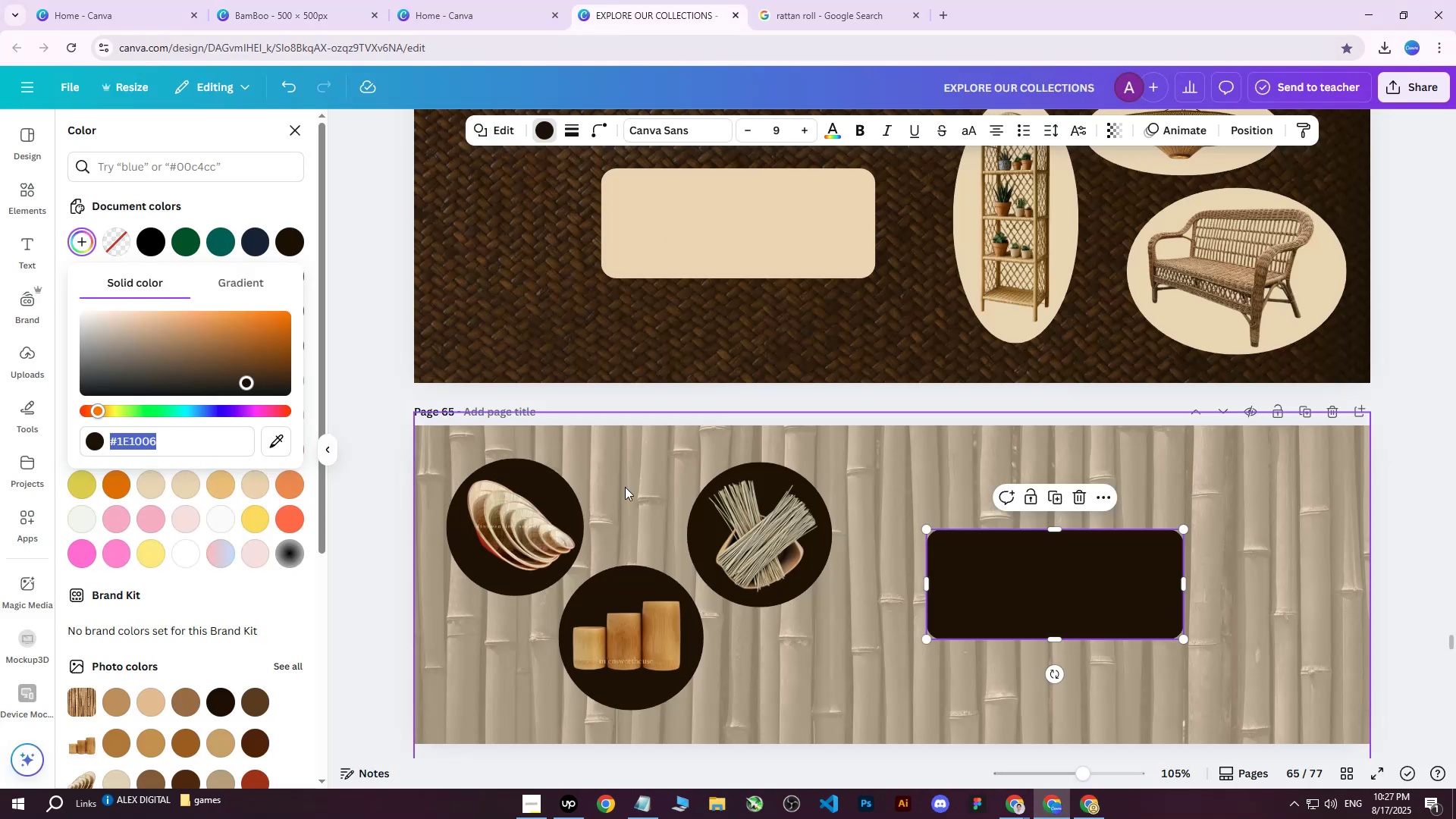 
left_click([526, 487])
 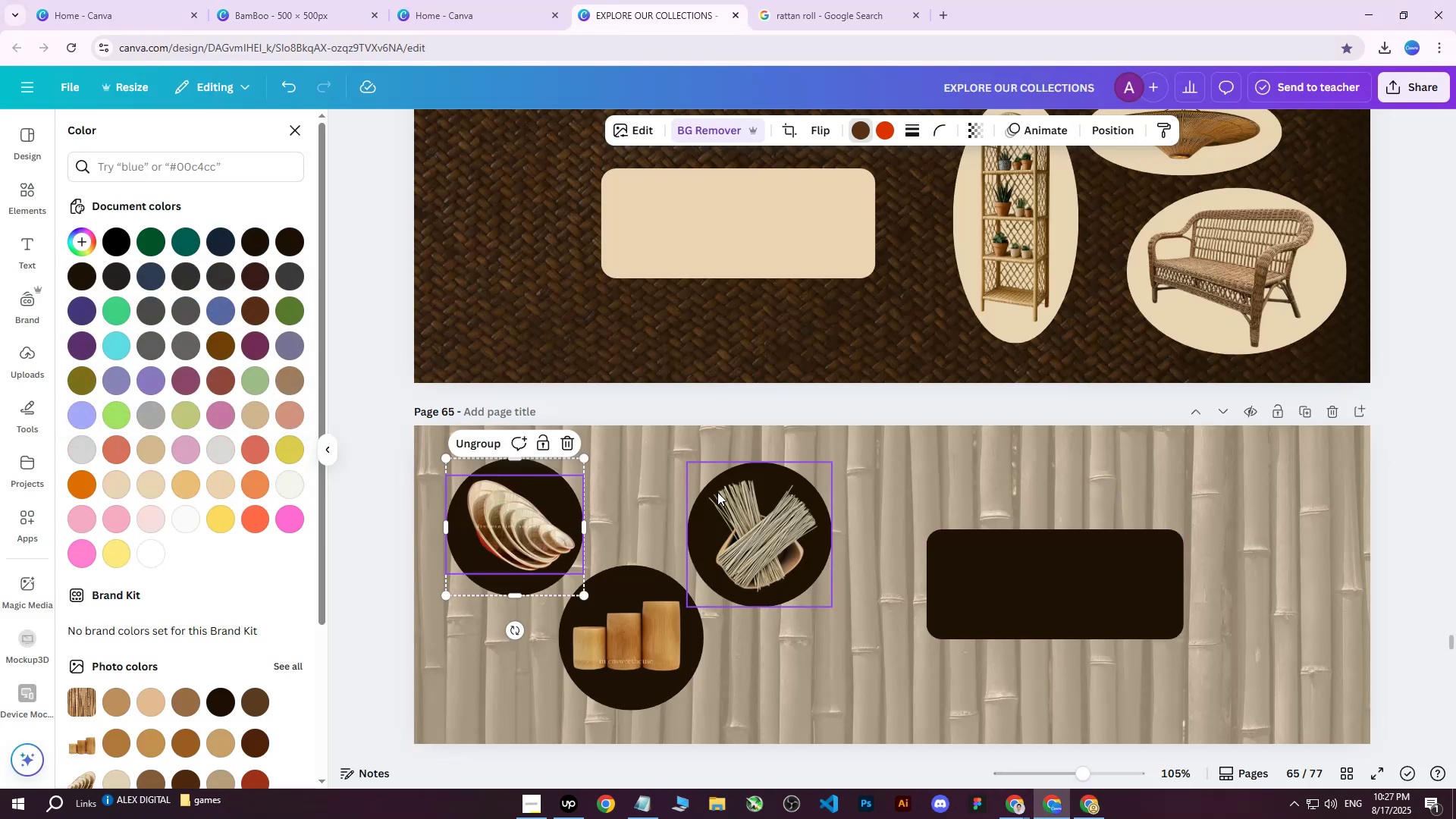 
left_click([718, 491])
 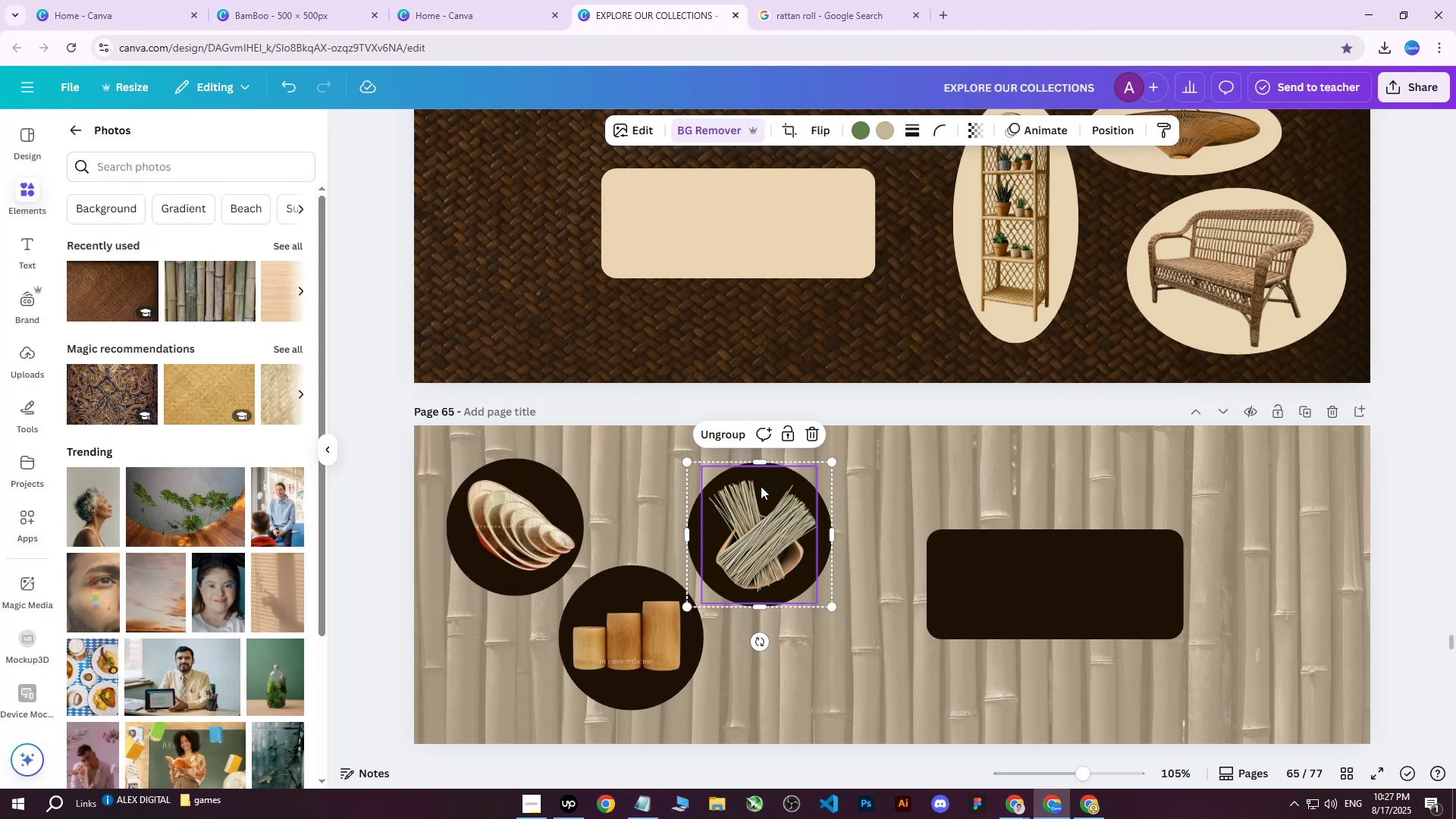 
key(ArrowUp)
 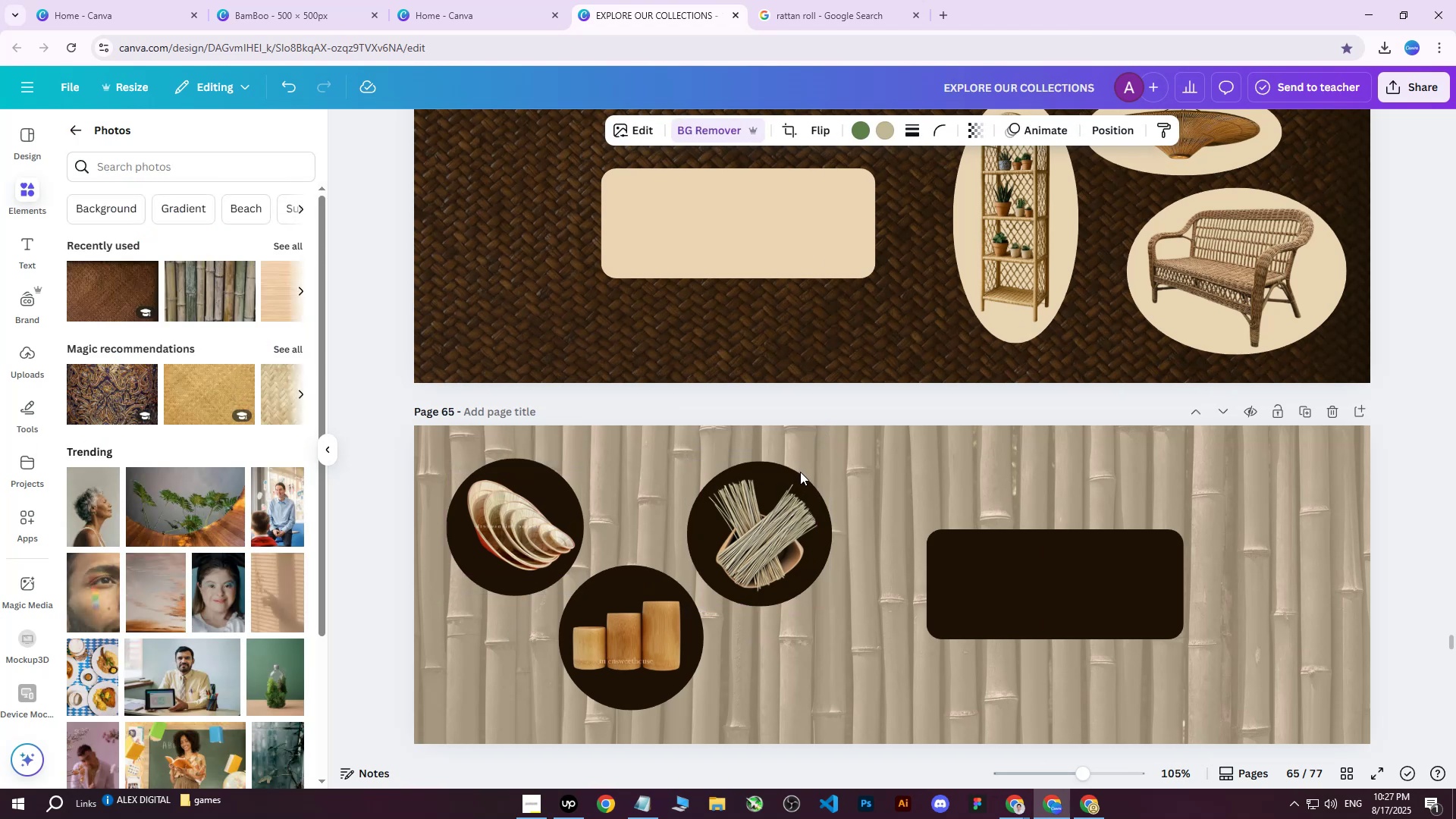 
key(ArrowUp)
 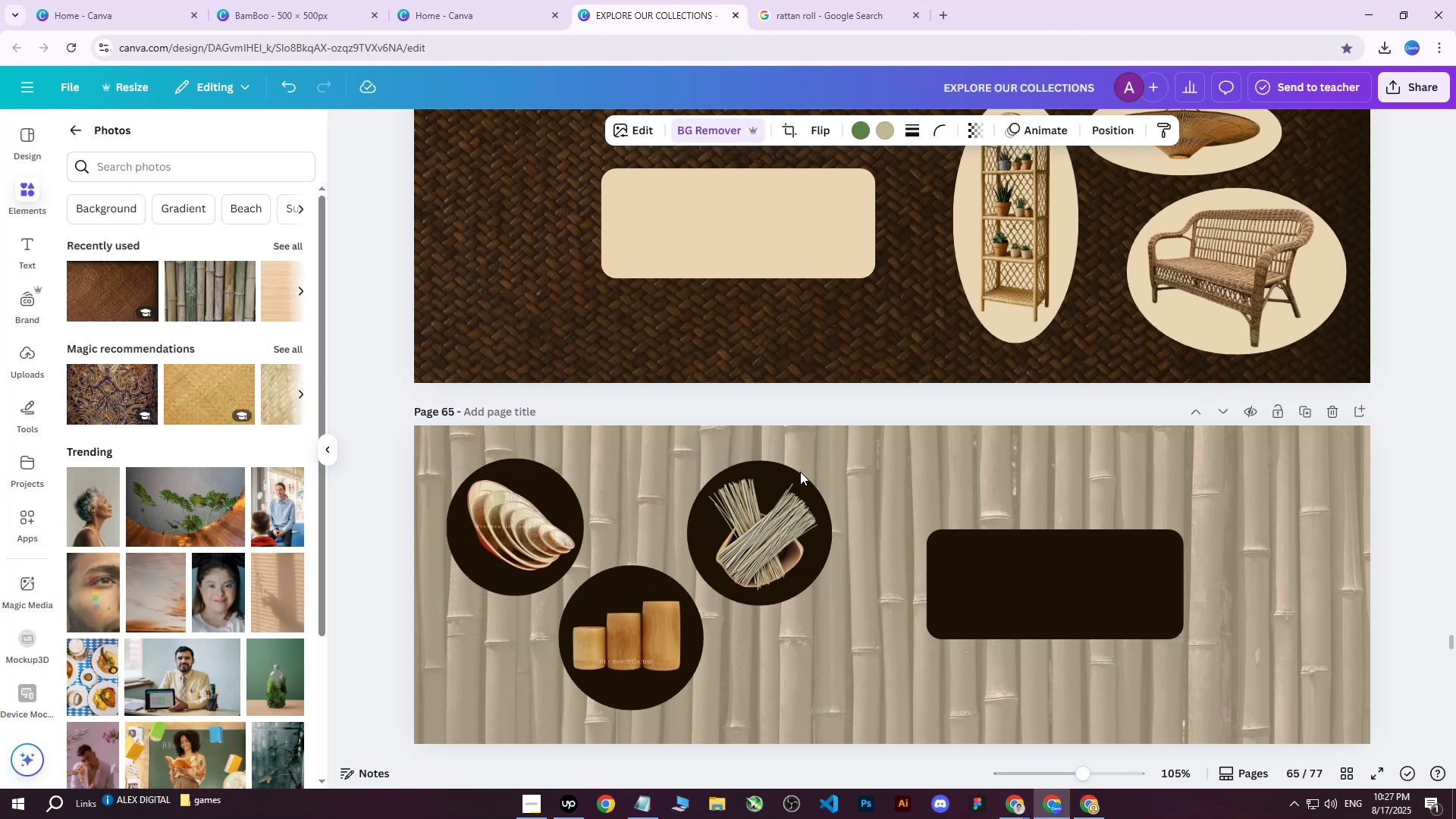 
key(ArrowUp)
 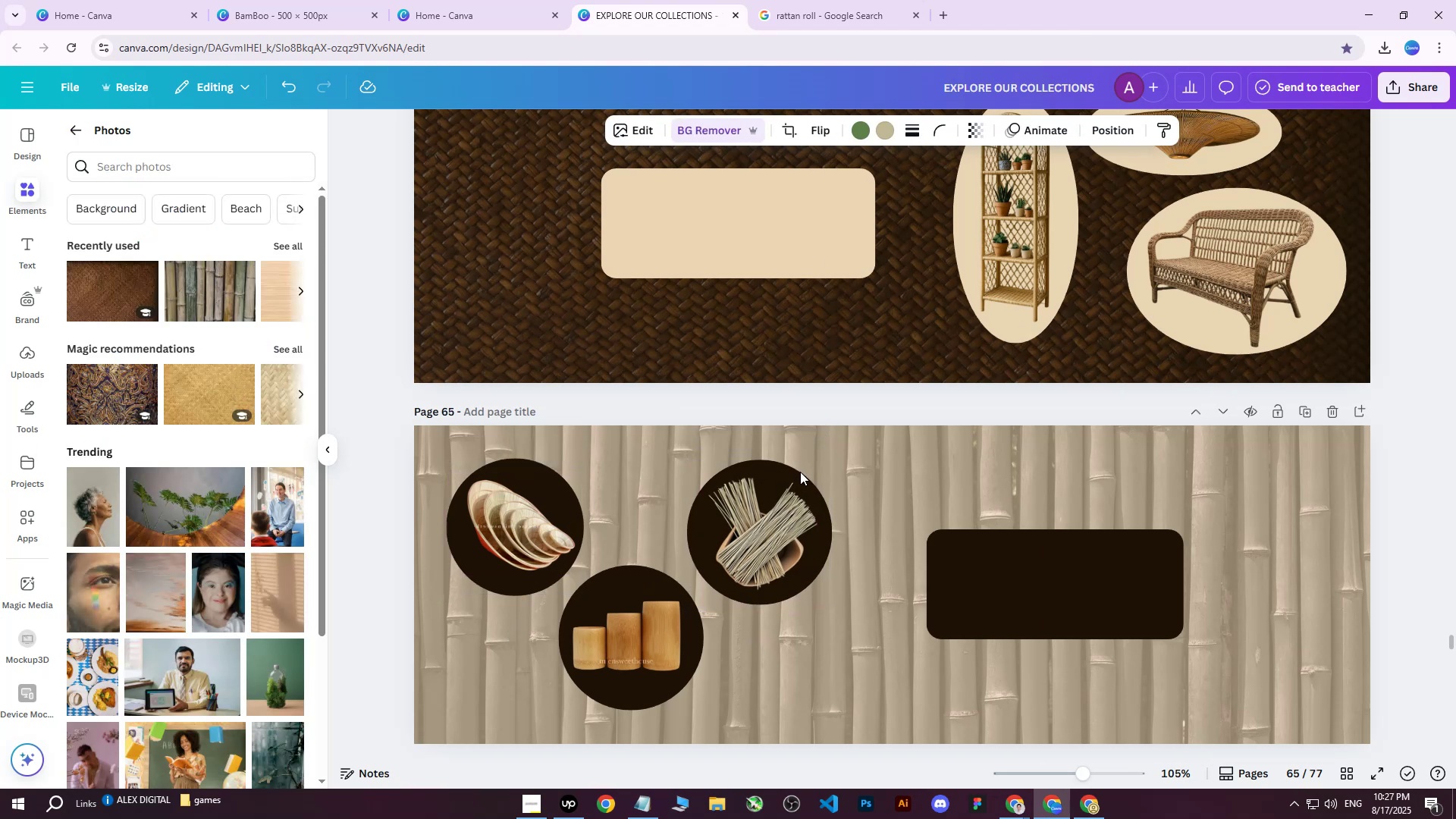 
key(ArrowUp)
 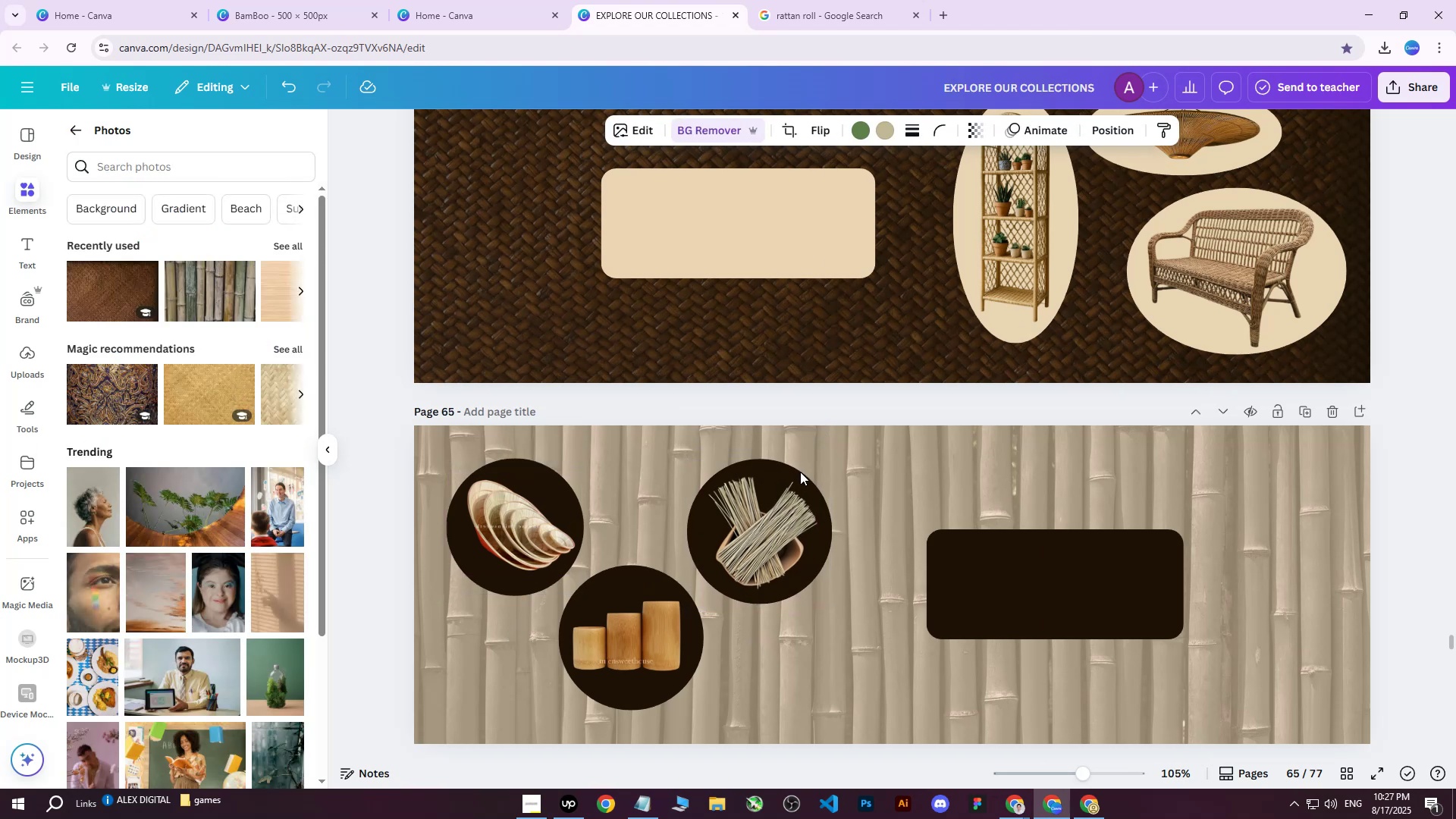 
key(ArrowUp)
 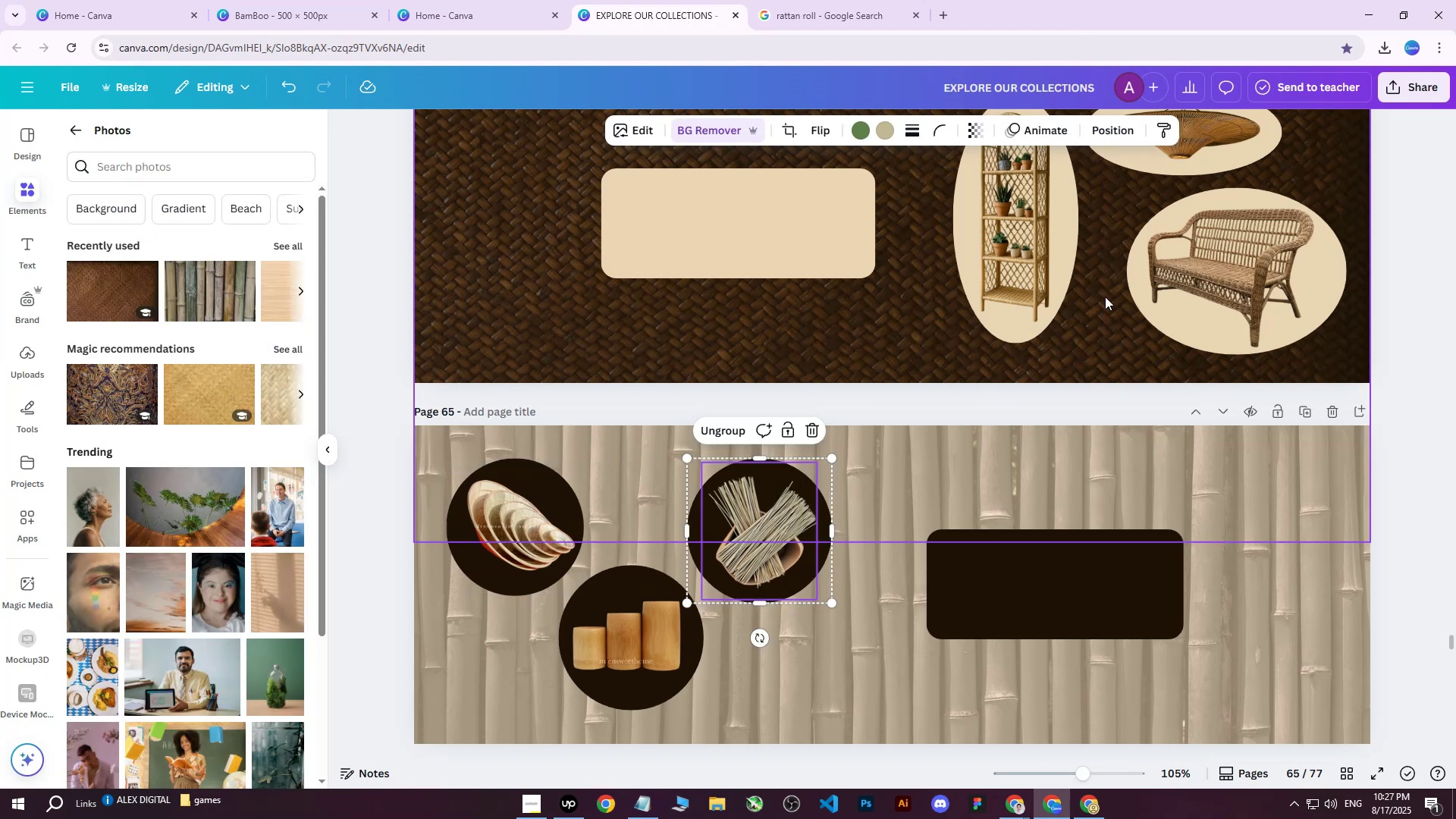 
left_click([1406, 82])
 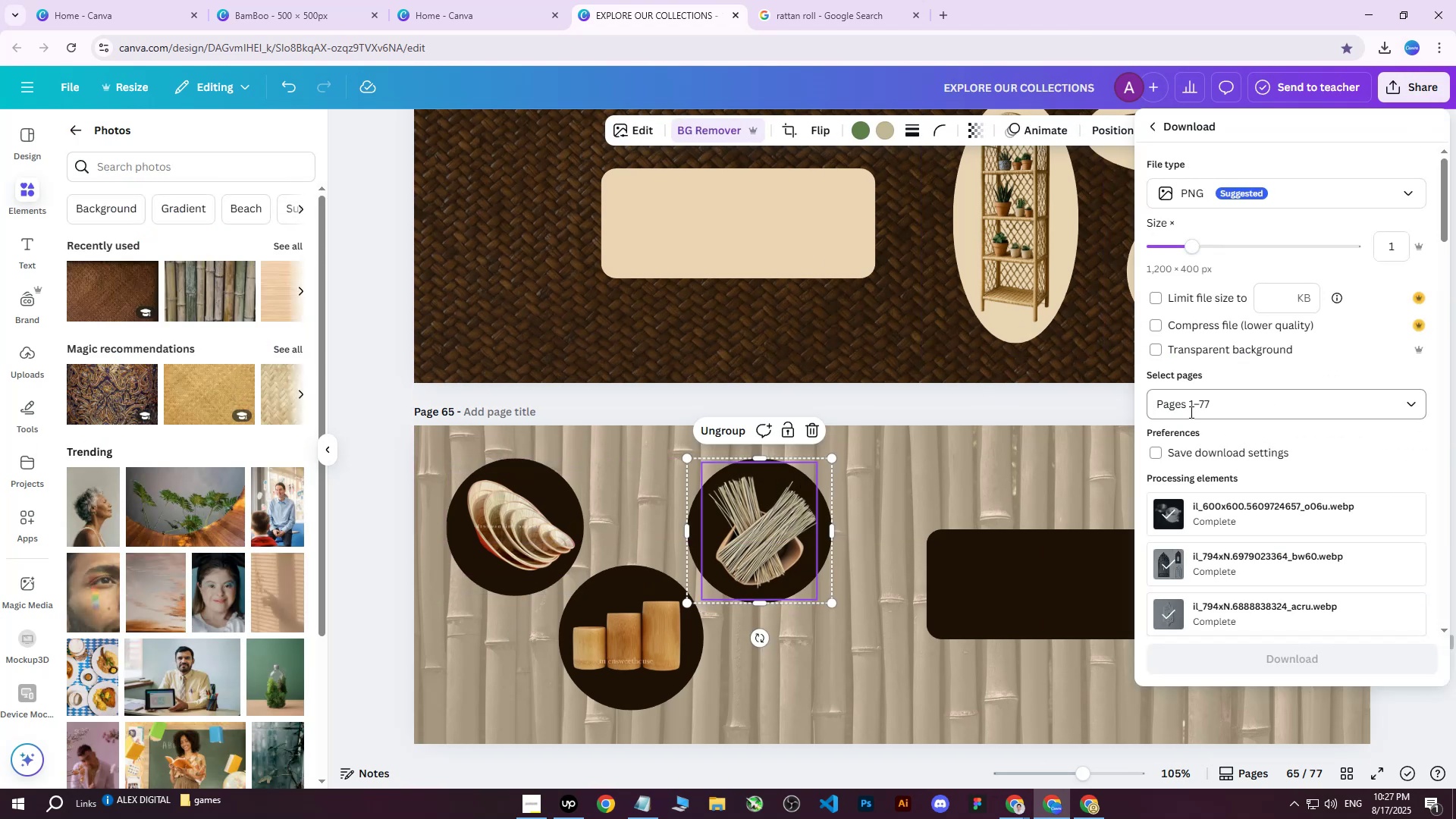 
double_click([1218, 404])
 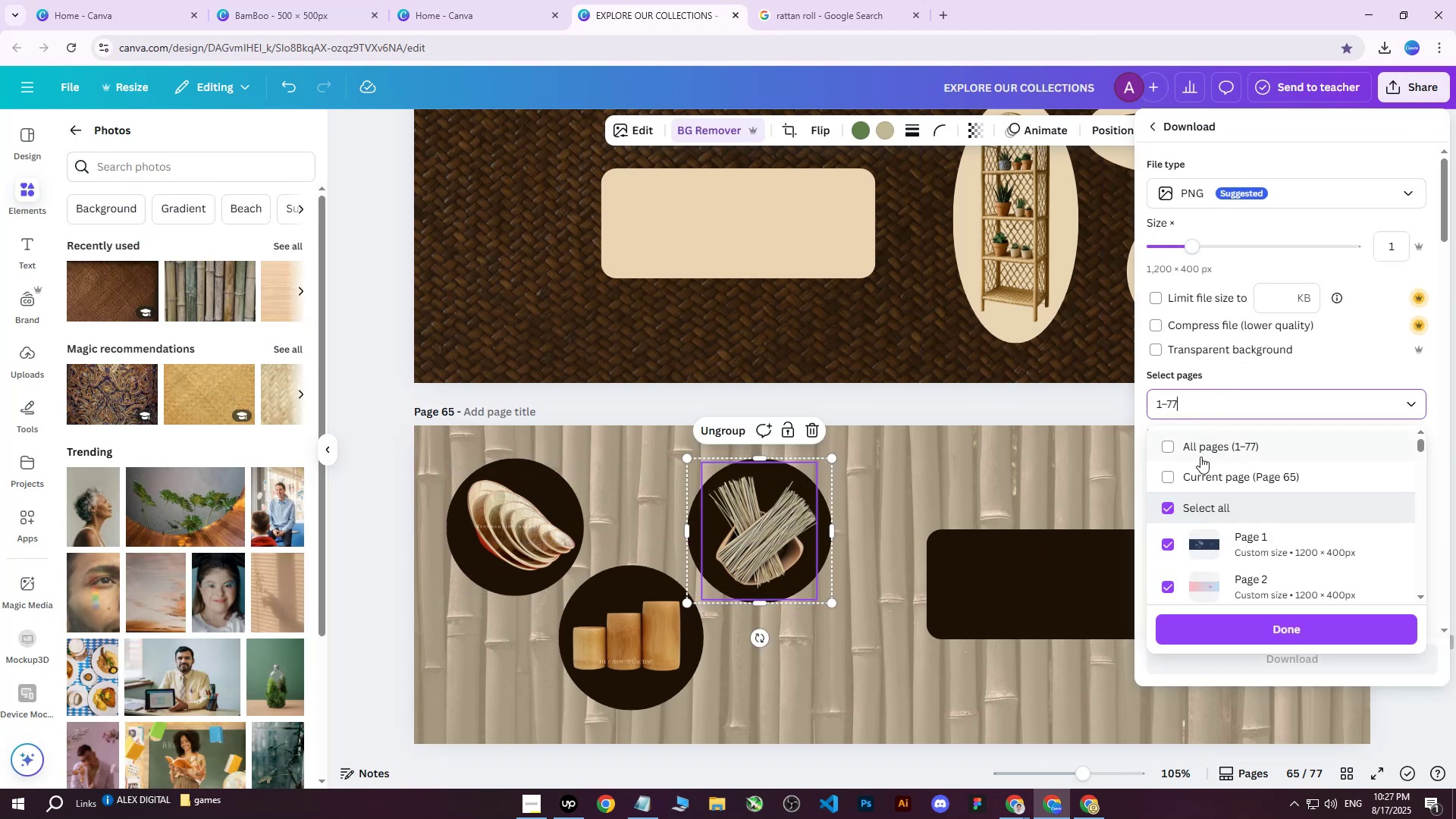 
triple_click([1200, 457])
 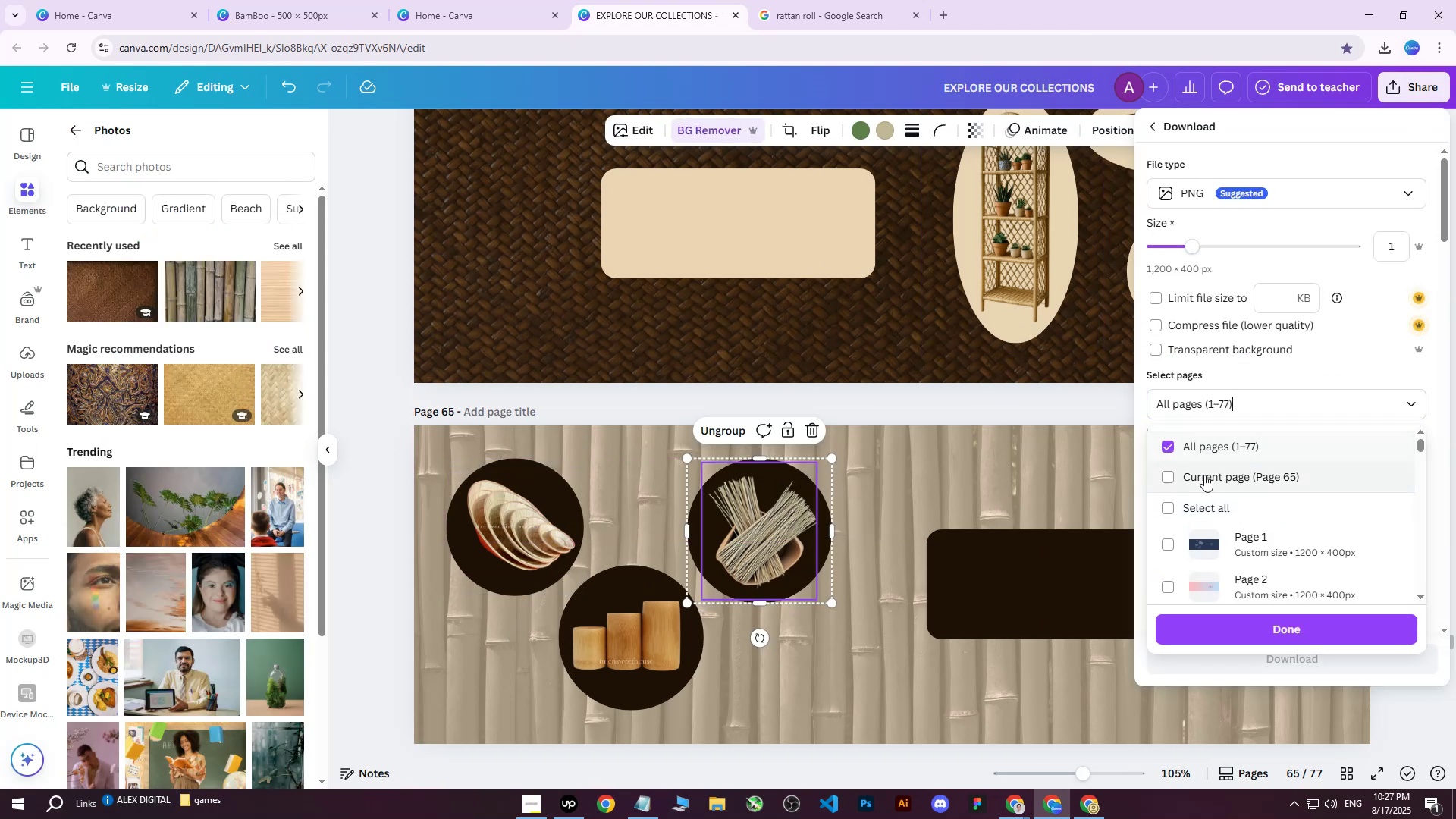 
triple_click([1204, 475])
 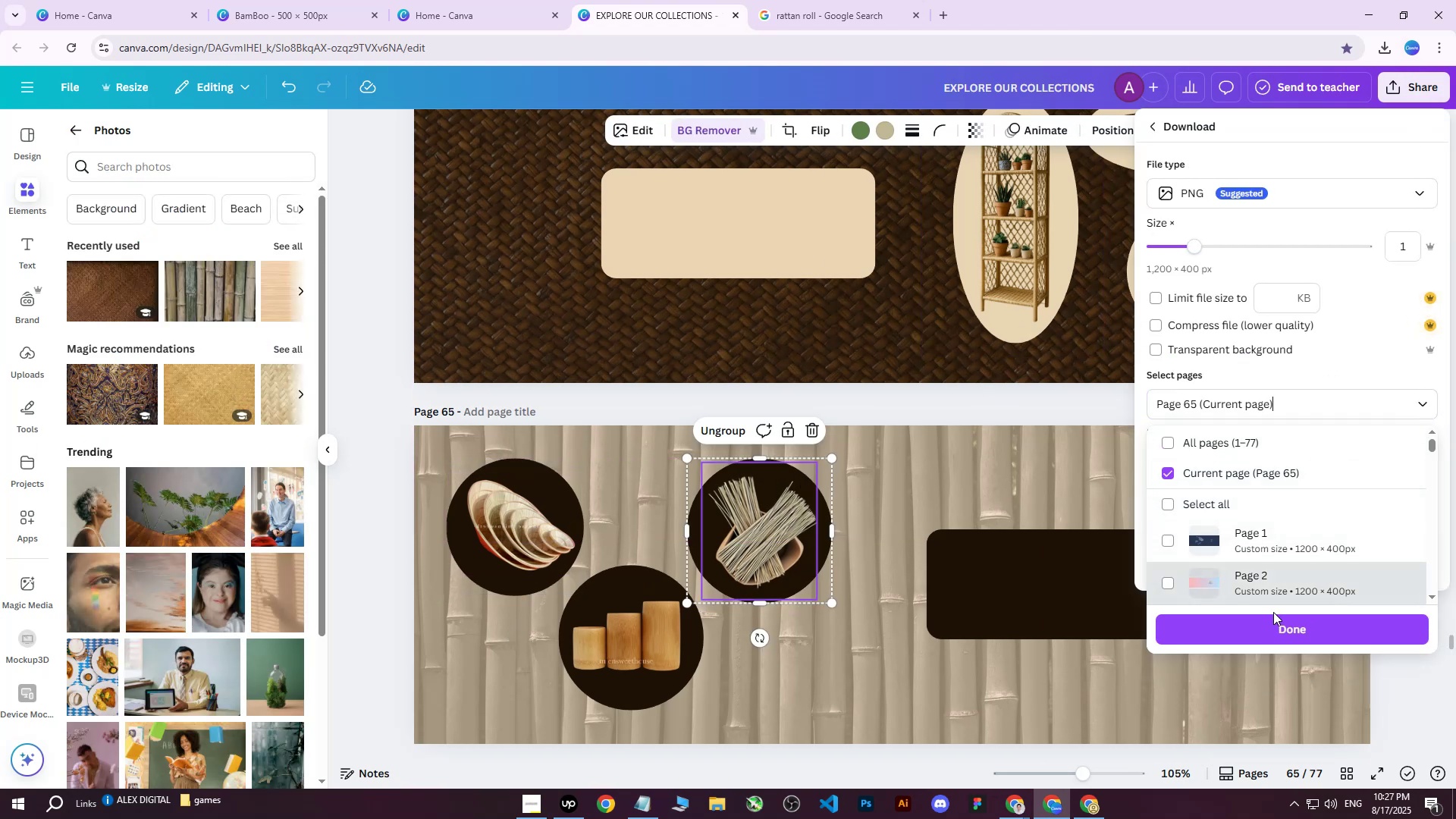 
left_click([1263, 617])
 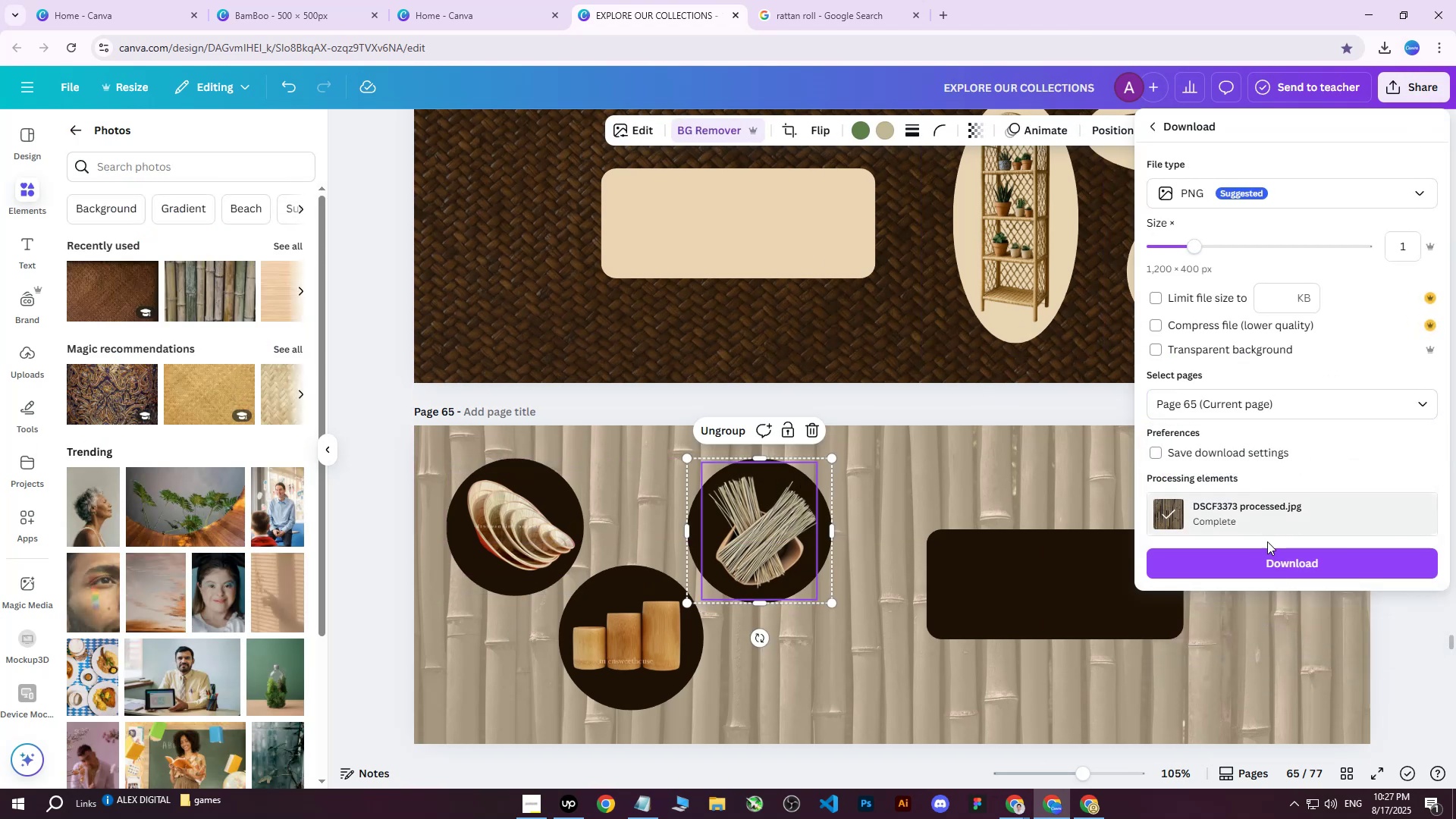 
left_click([1259, 554])
 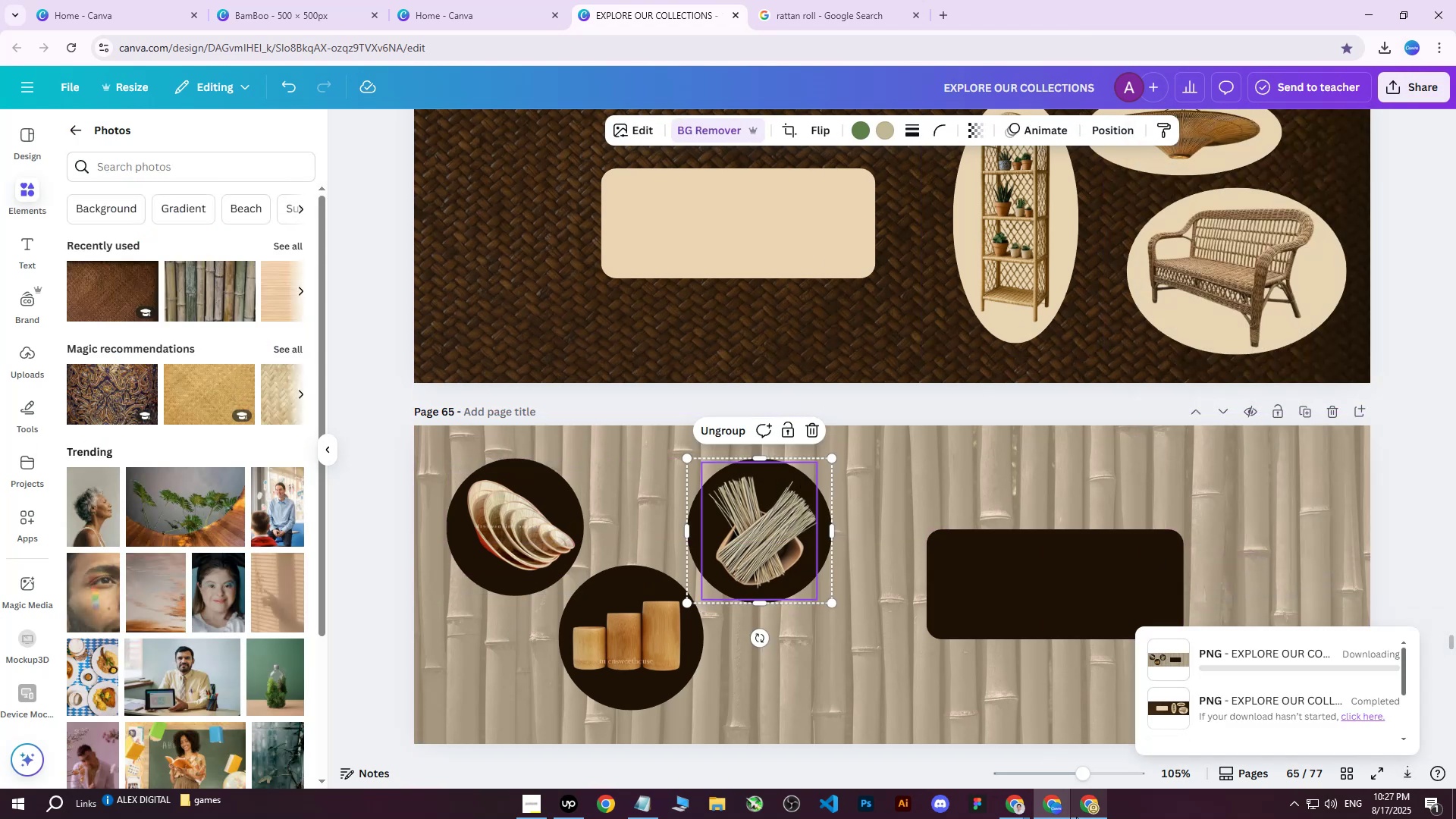 
left_click([1079, 817])
 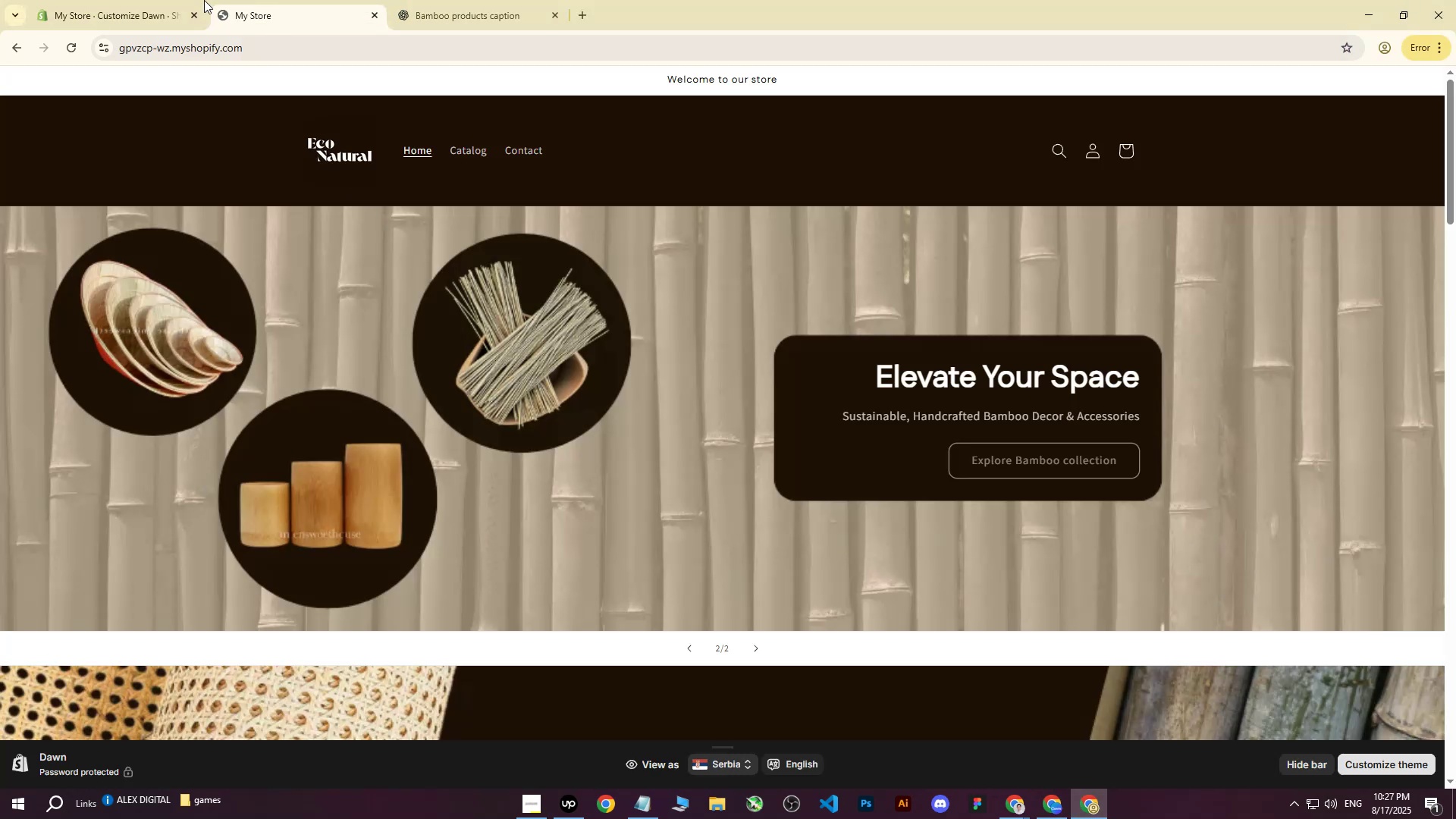 
left_click([143, 0])
 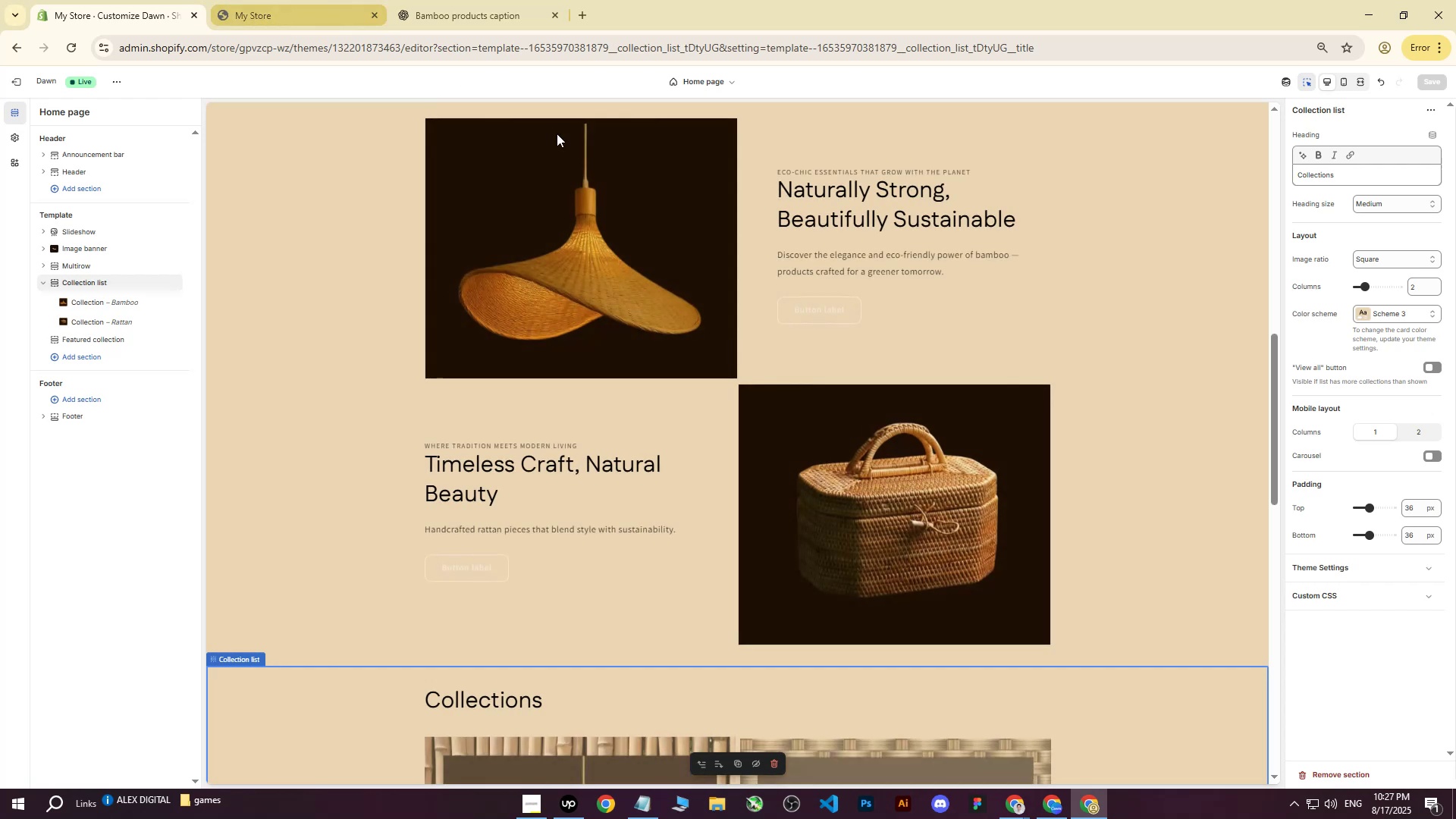 
scroll: coordinate [405, 450], scroll_direction: up, amount: 29.0
 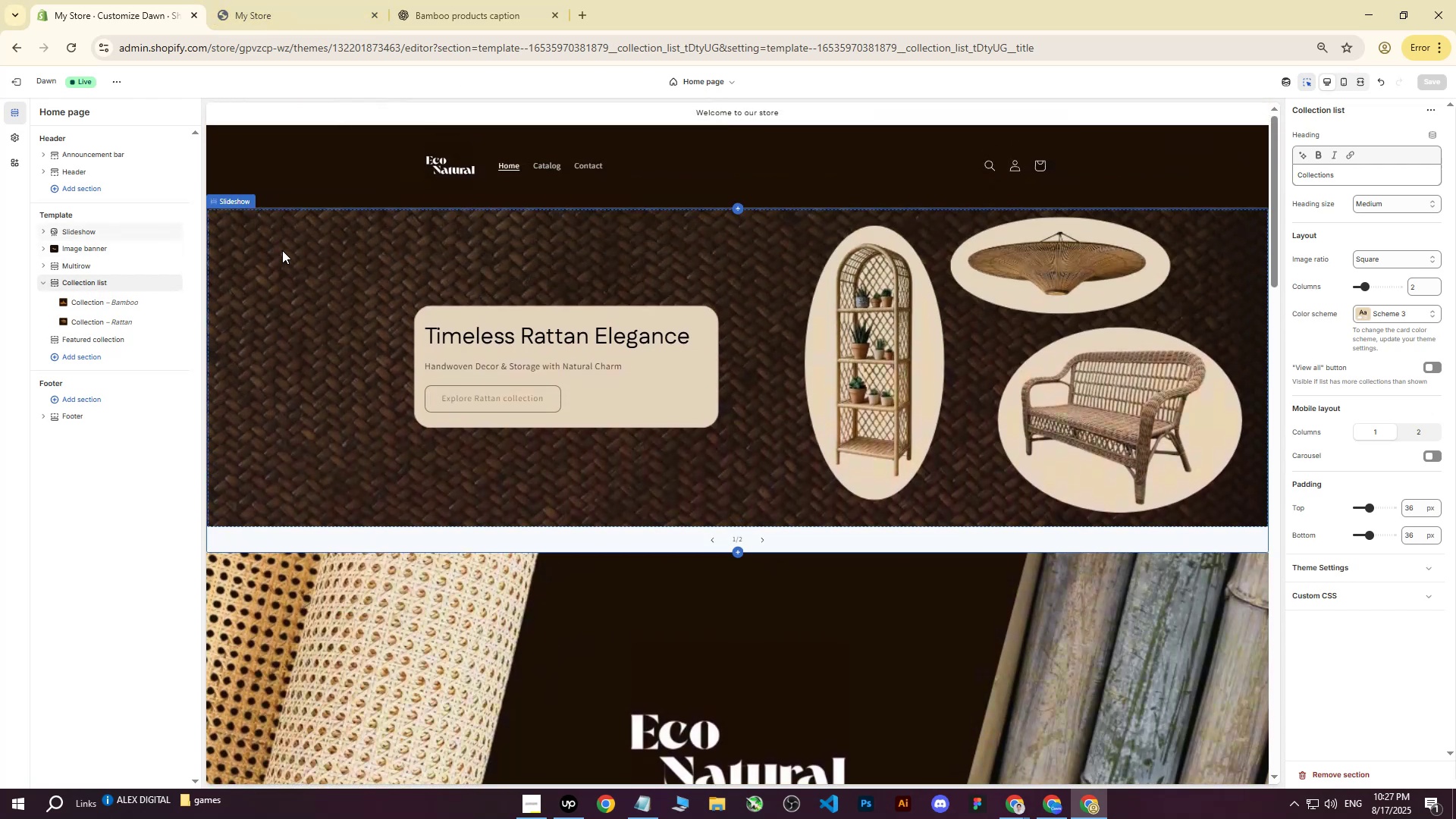 
left_click([282, 250])
 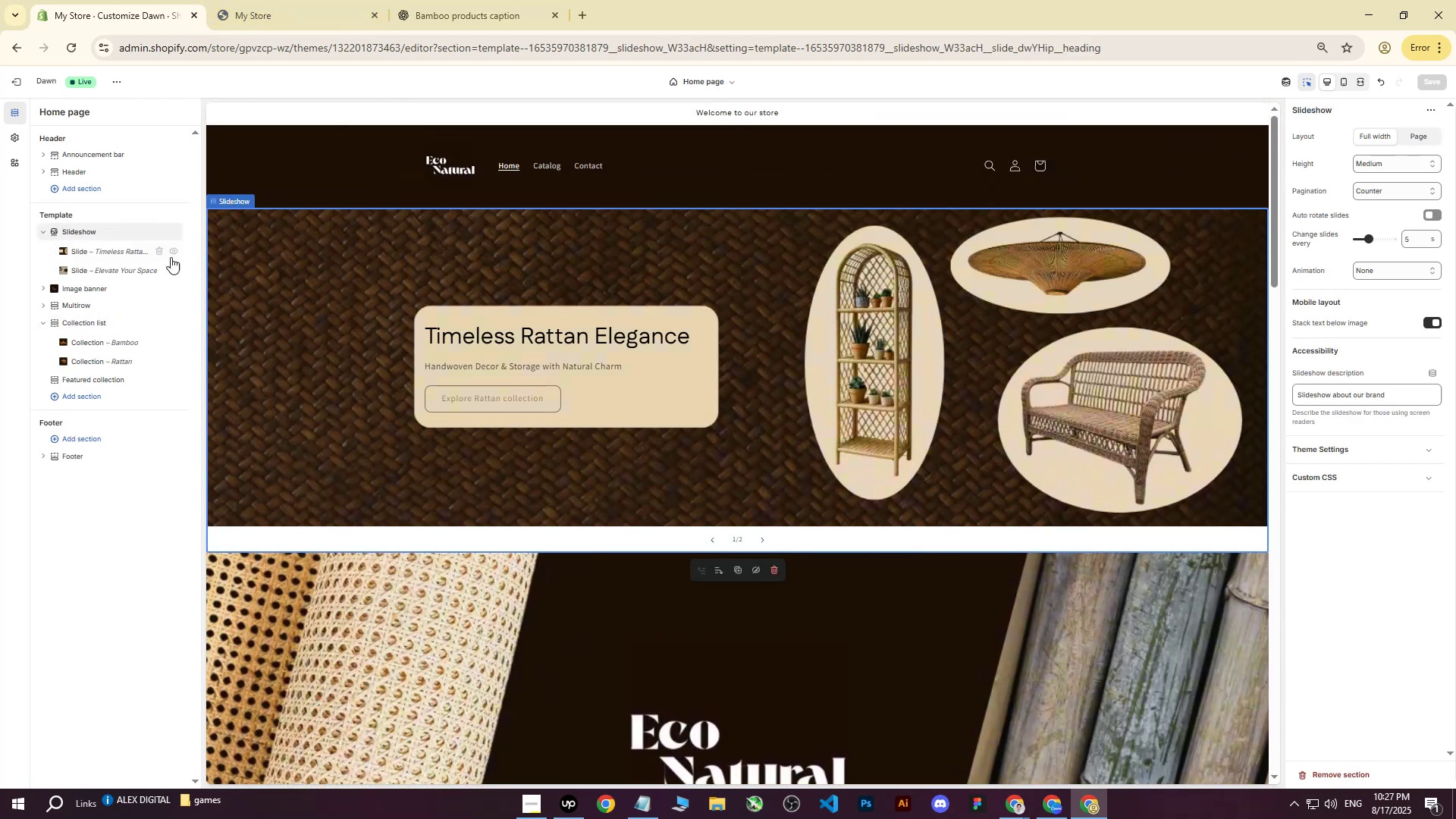 
left_click([121, 247])
 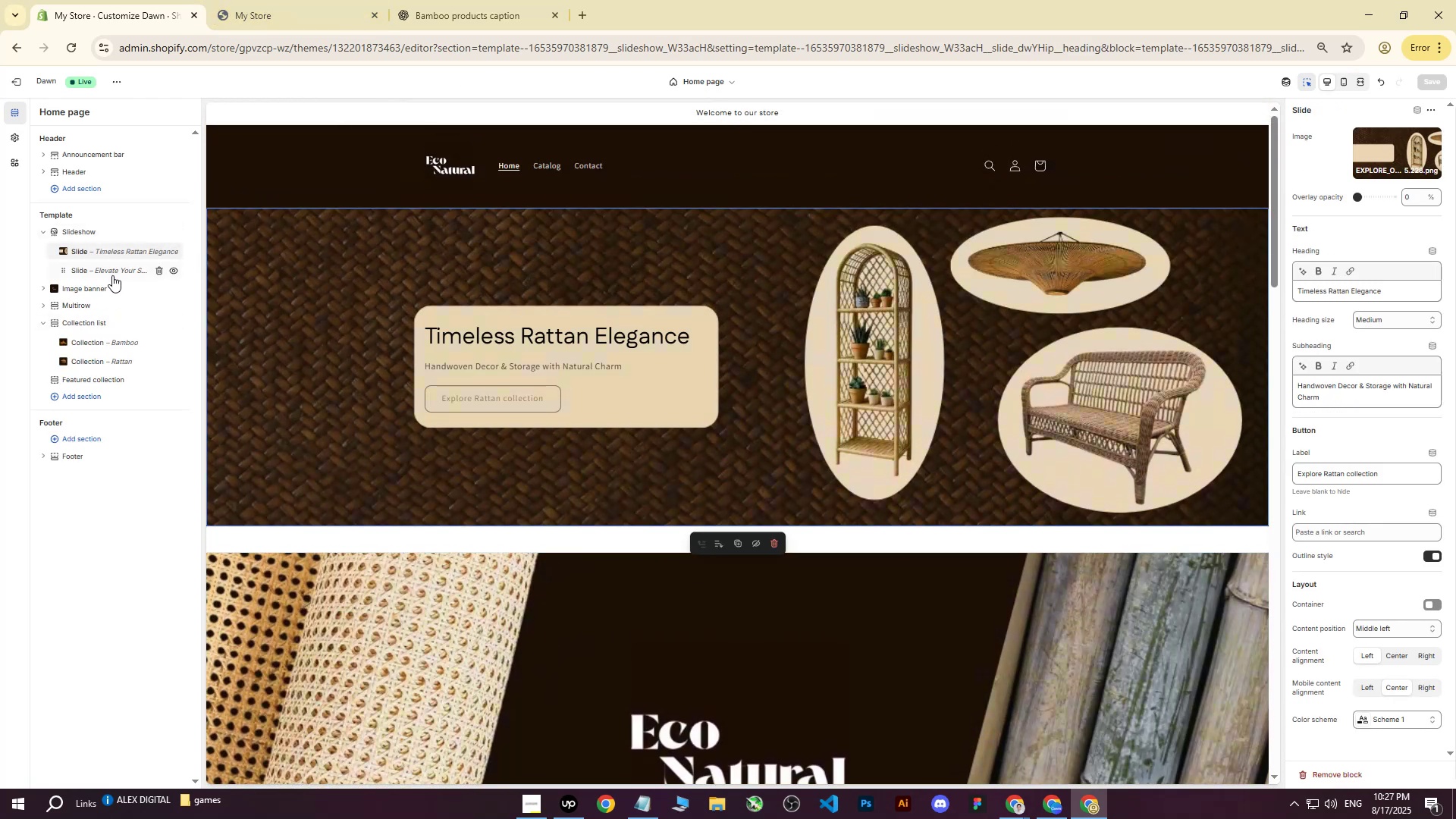 
left_click([107, 268])
 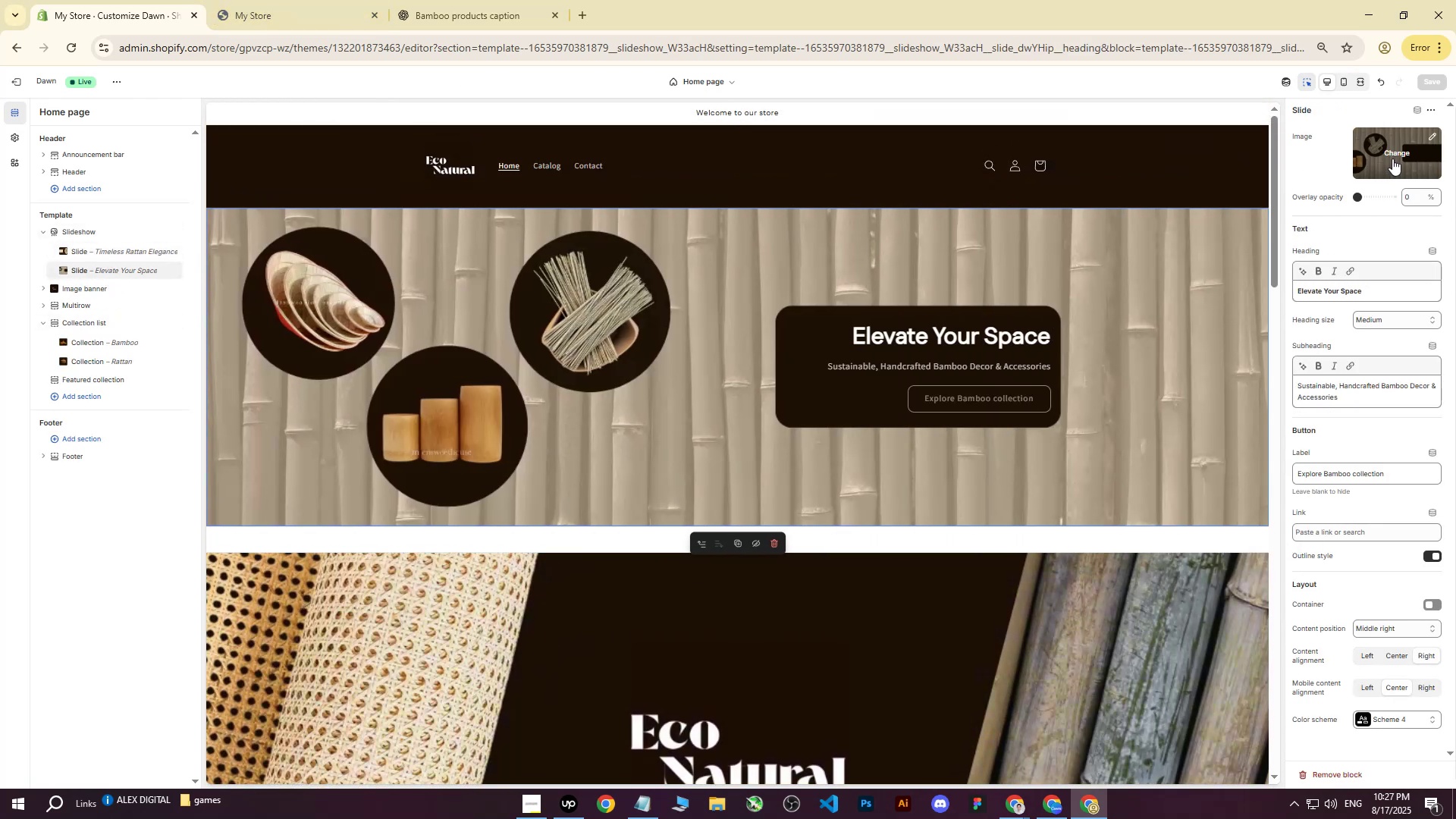 
left_click([1394, 153])
 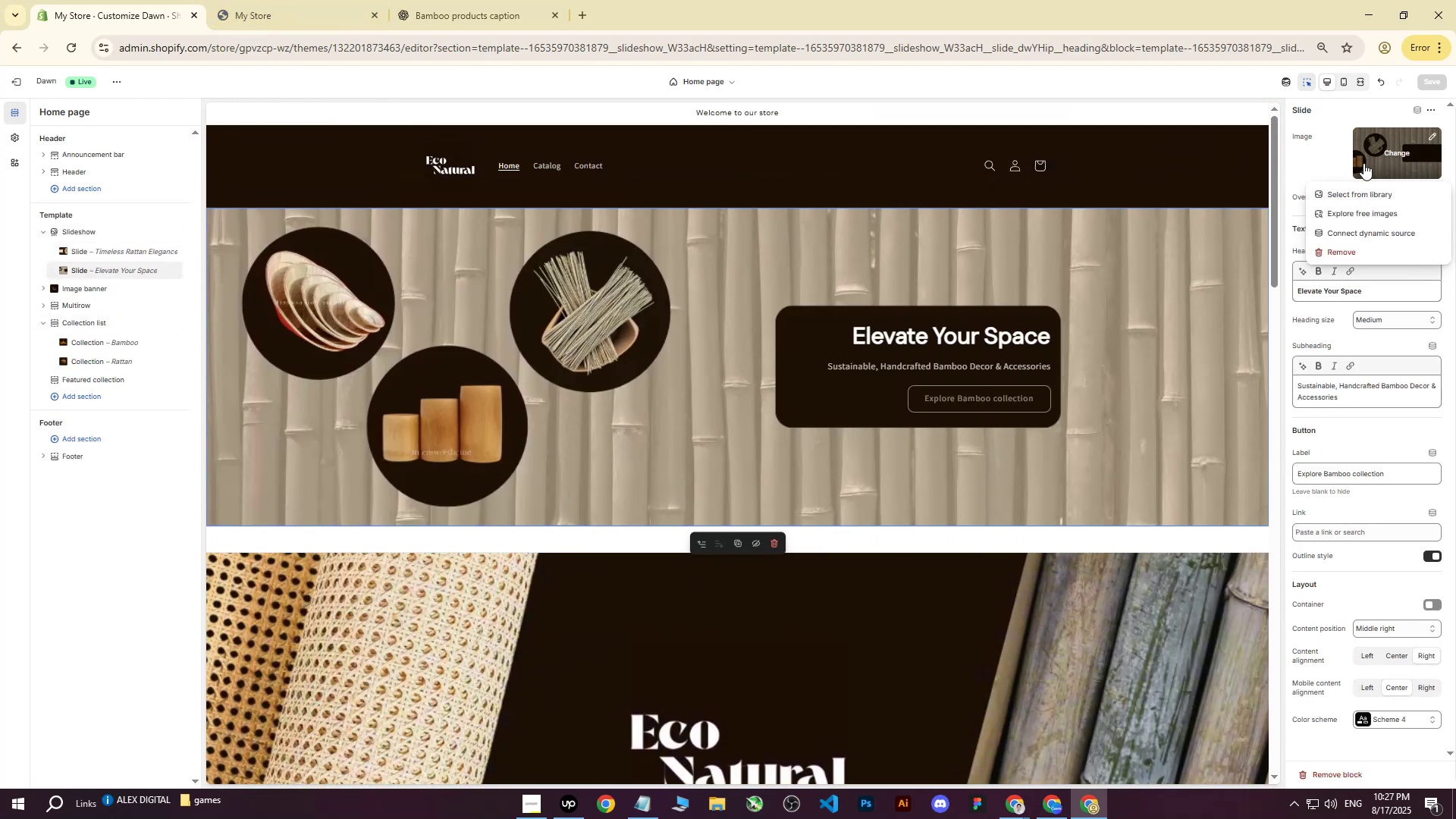 
left_click([1353, 193])
 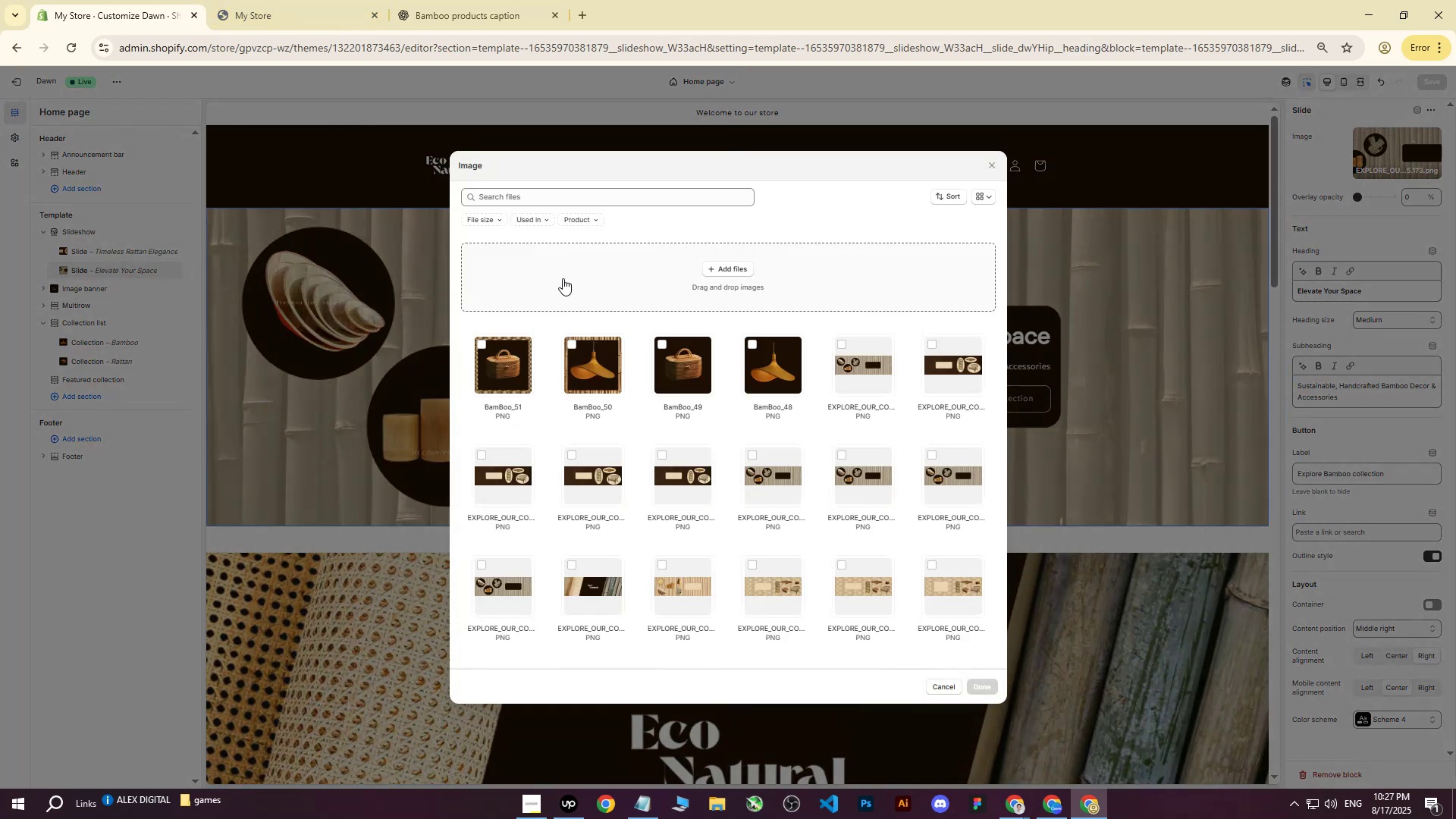 
left_click([694, 267])
 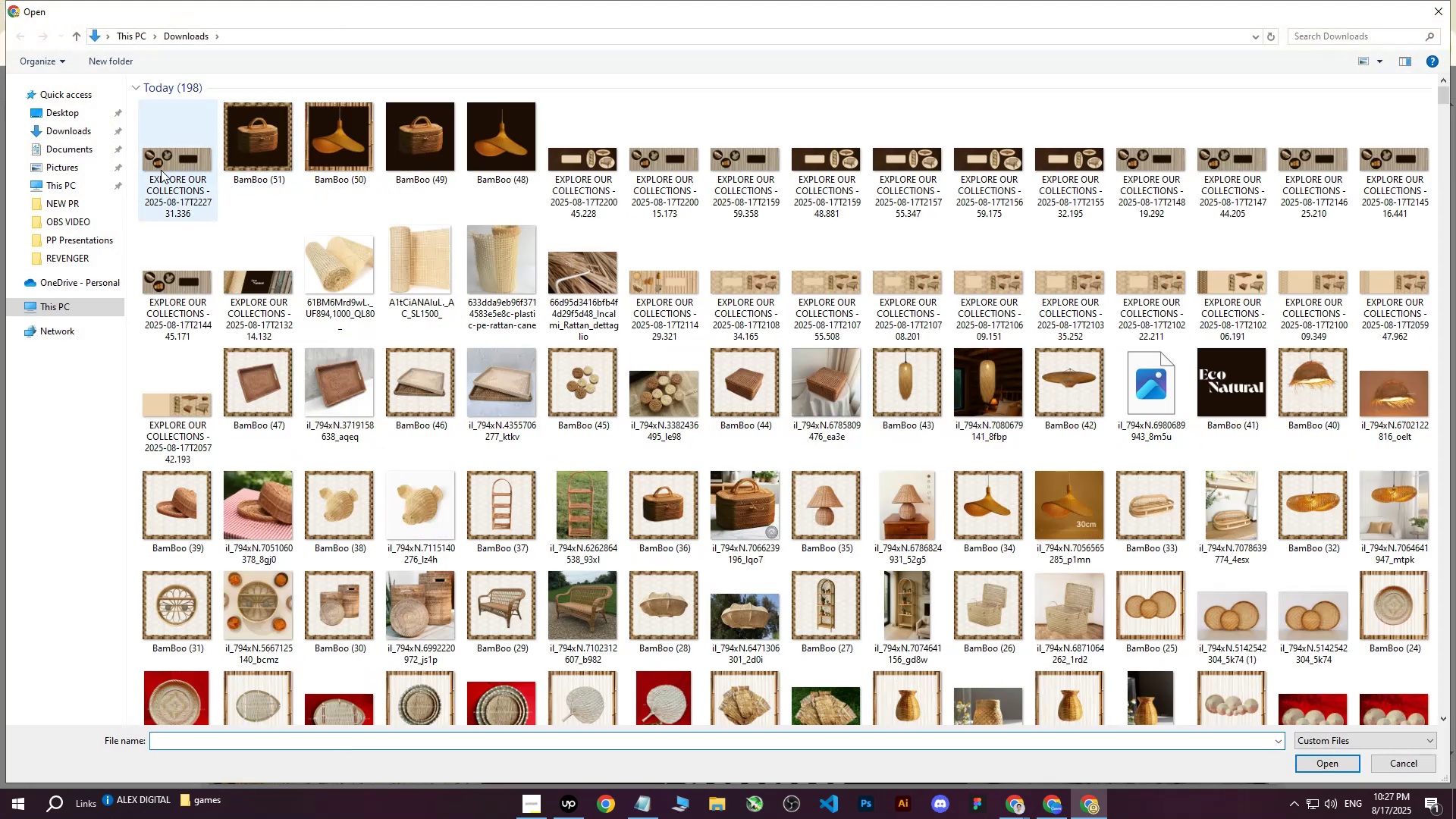 
left_click([159, 152])
 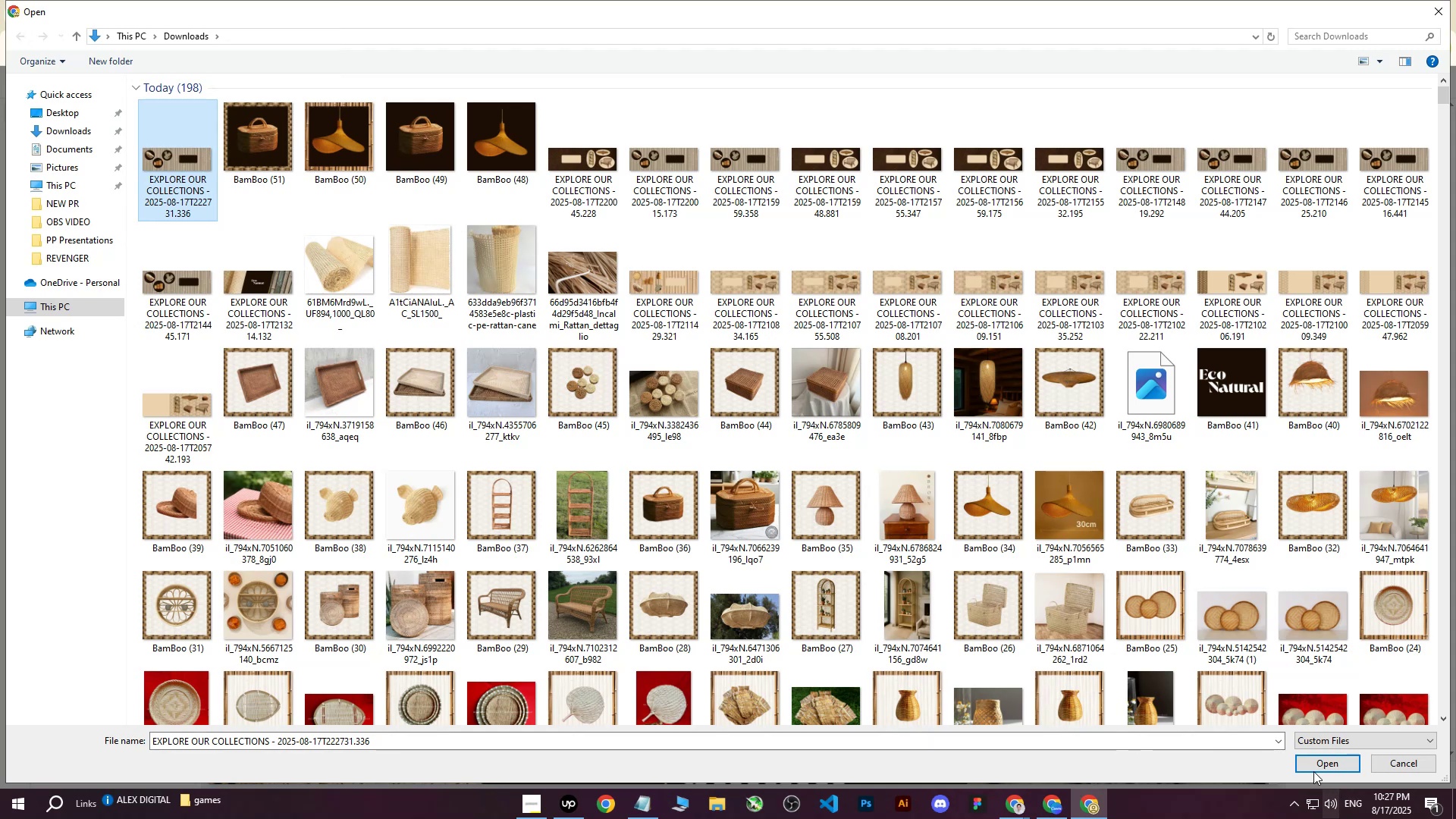 
left_click([1307, 760])
 